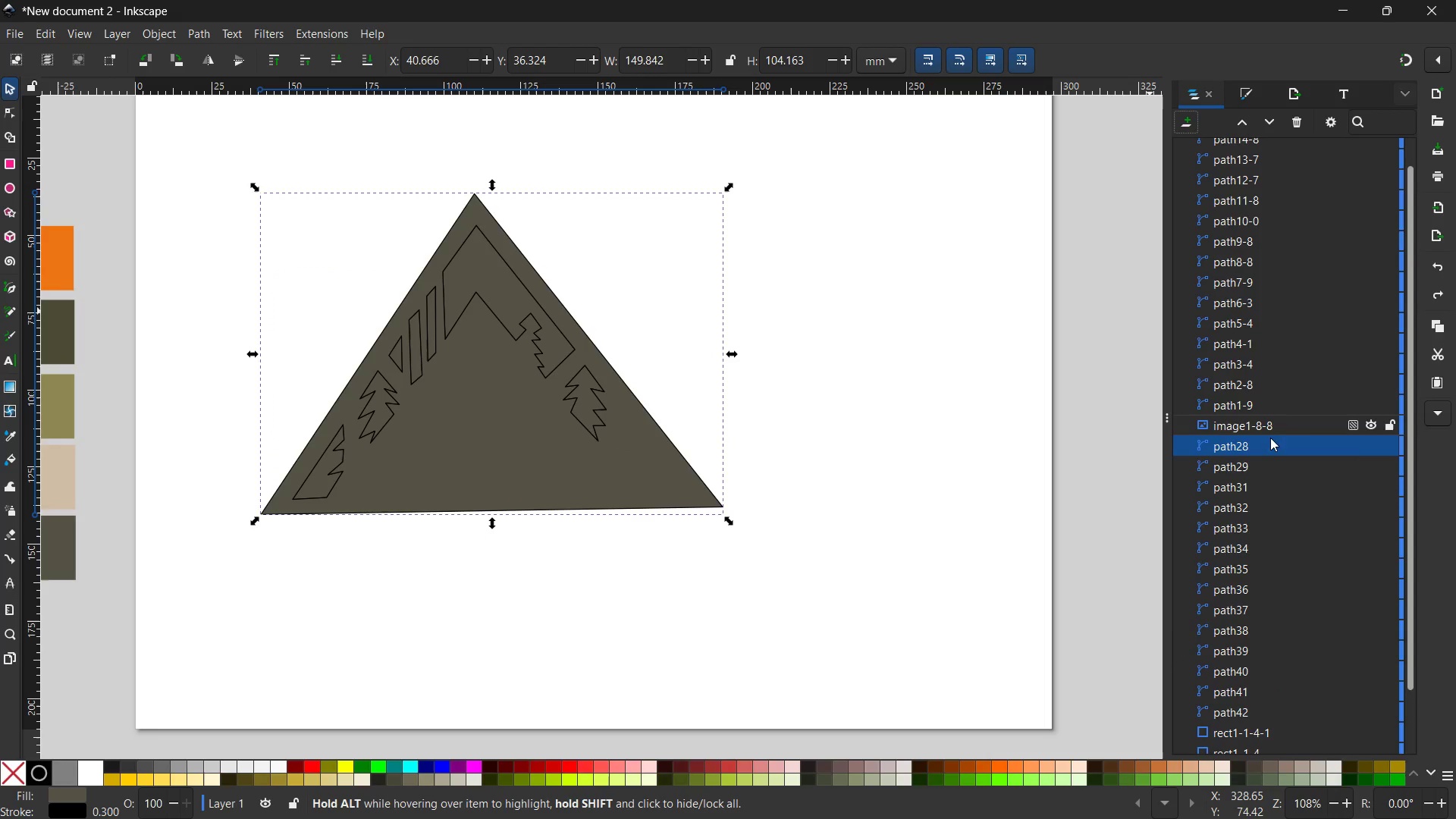 
scroll: coordinate [628, 428], scroll_direction: up, amount: 10.0
 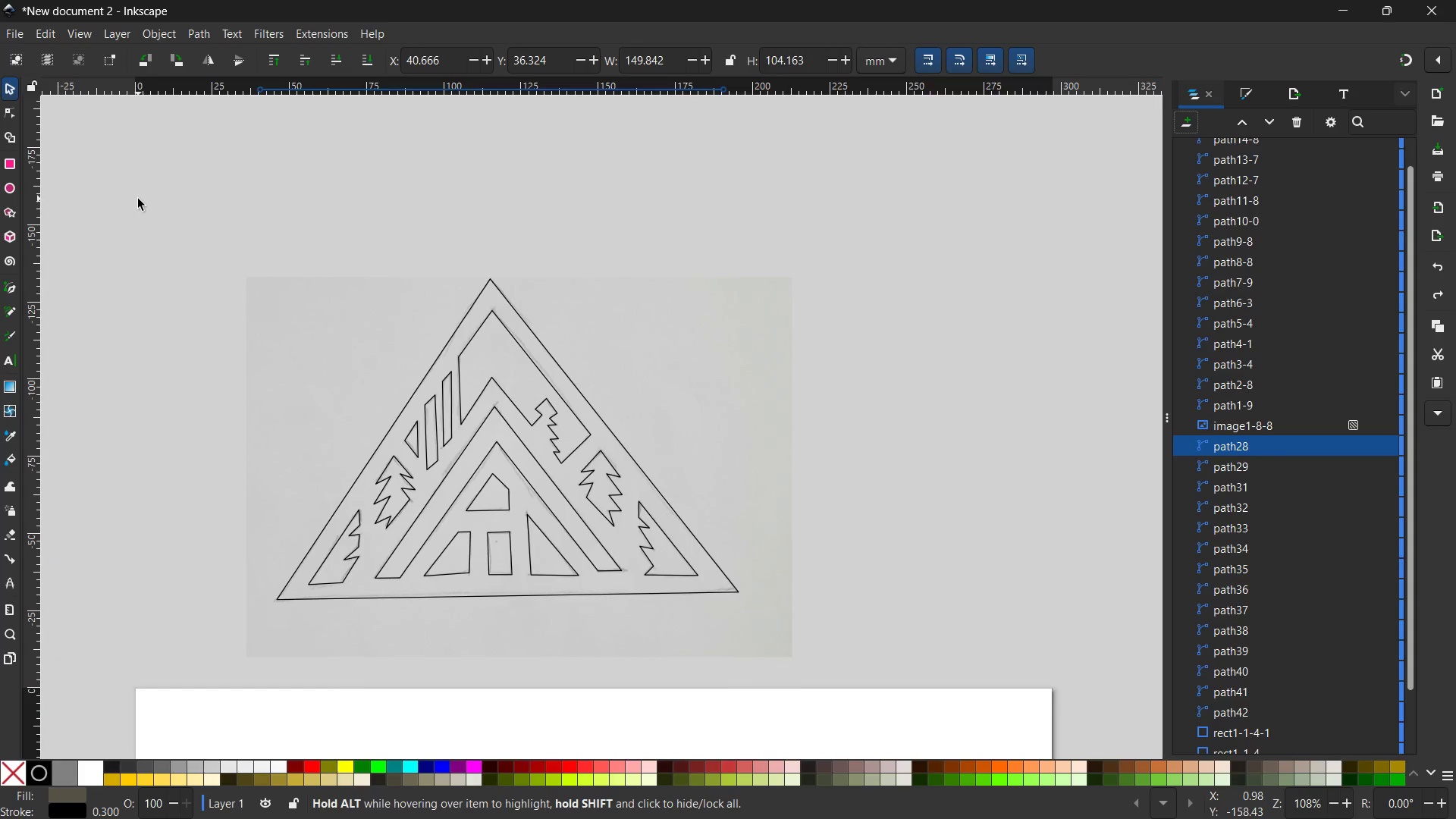 
left_click_drag(start_coordinate=[130, 194], to_coordinate=[907, 678])
 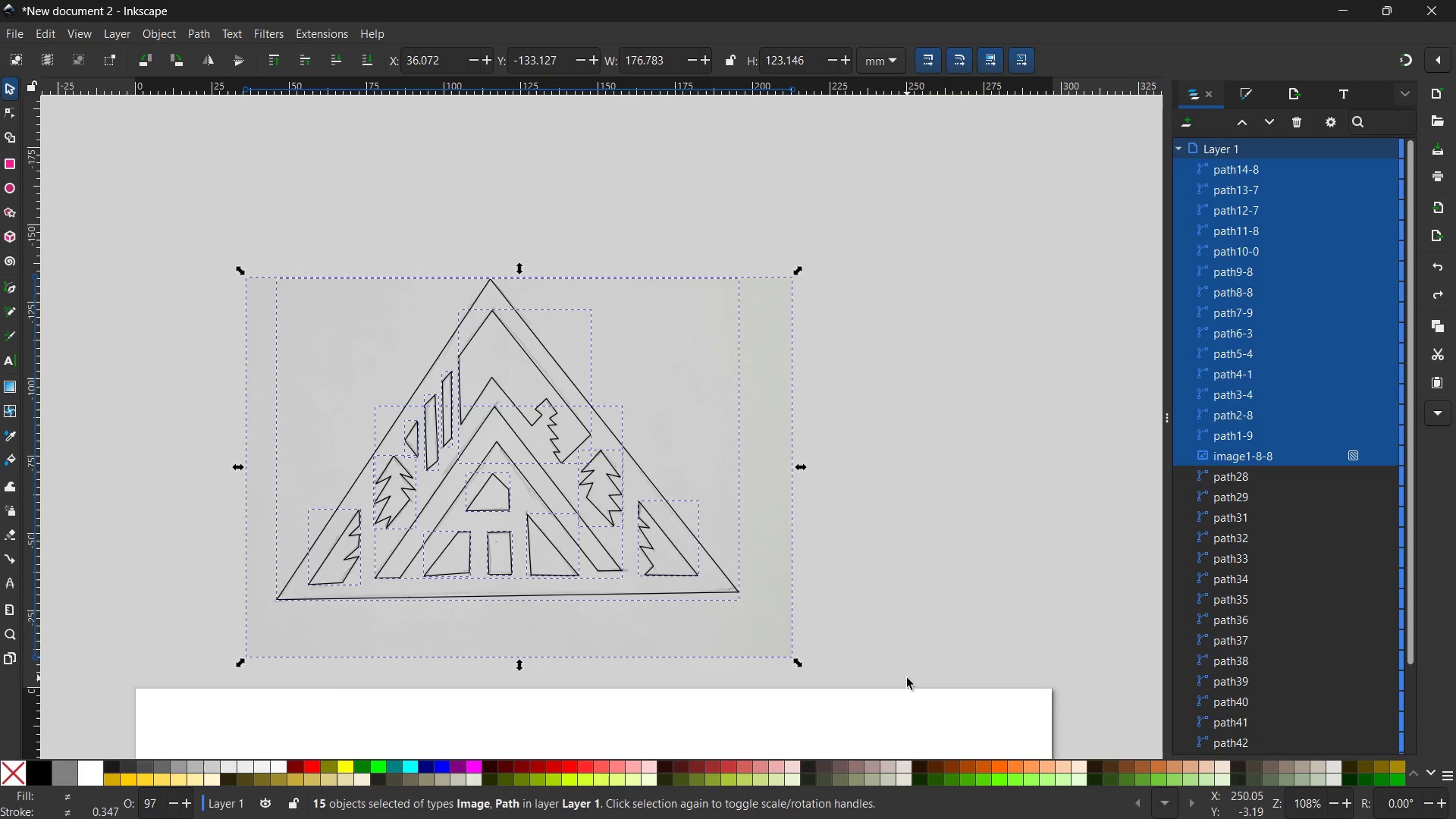 
key(Control+G)
 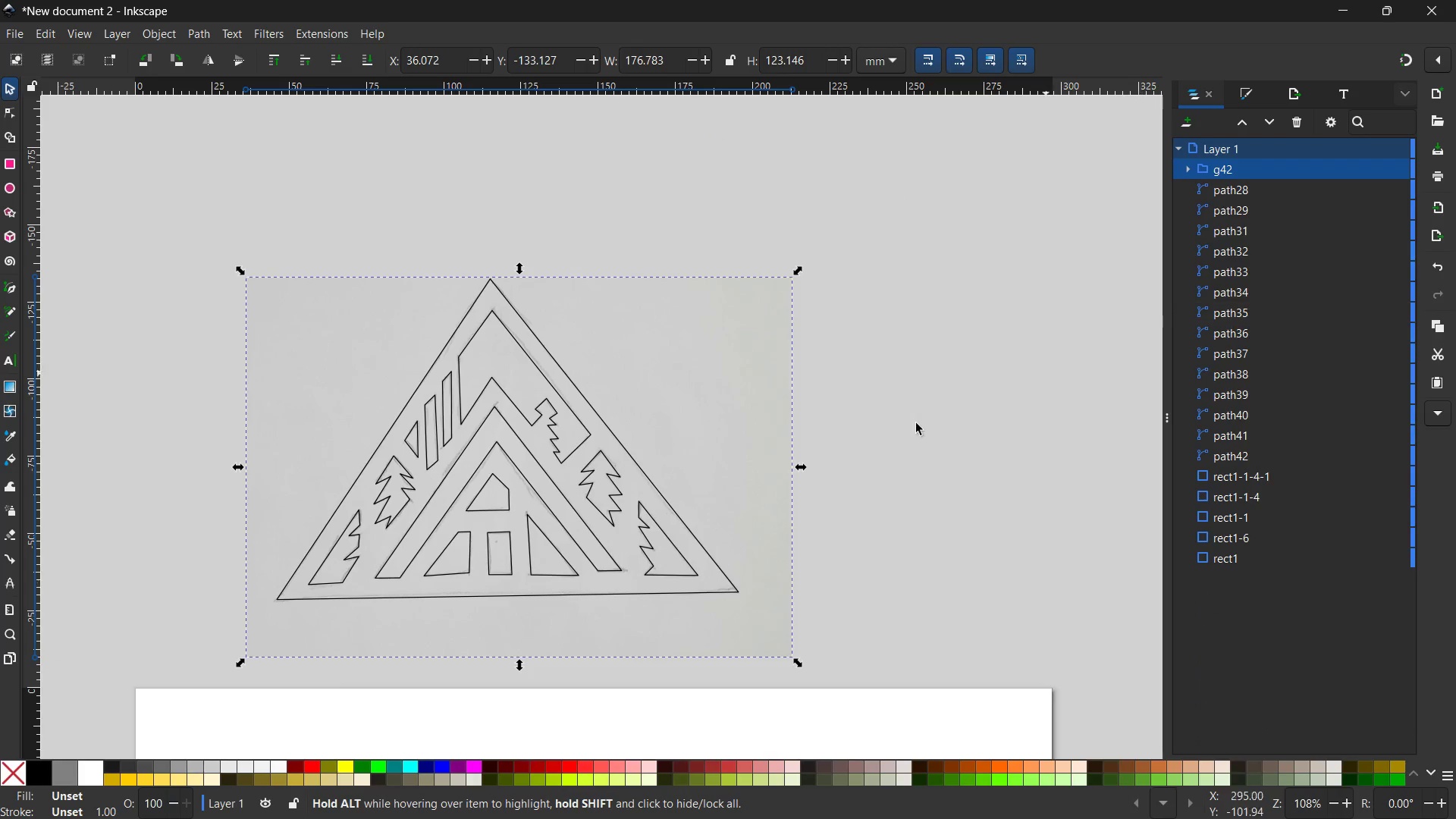 
scroll: coordinate [625, 465], scroll_direction: down, amount: 8.0
 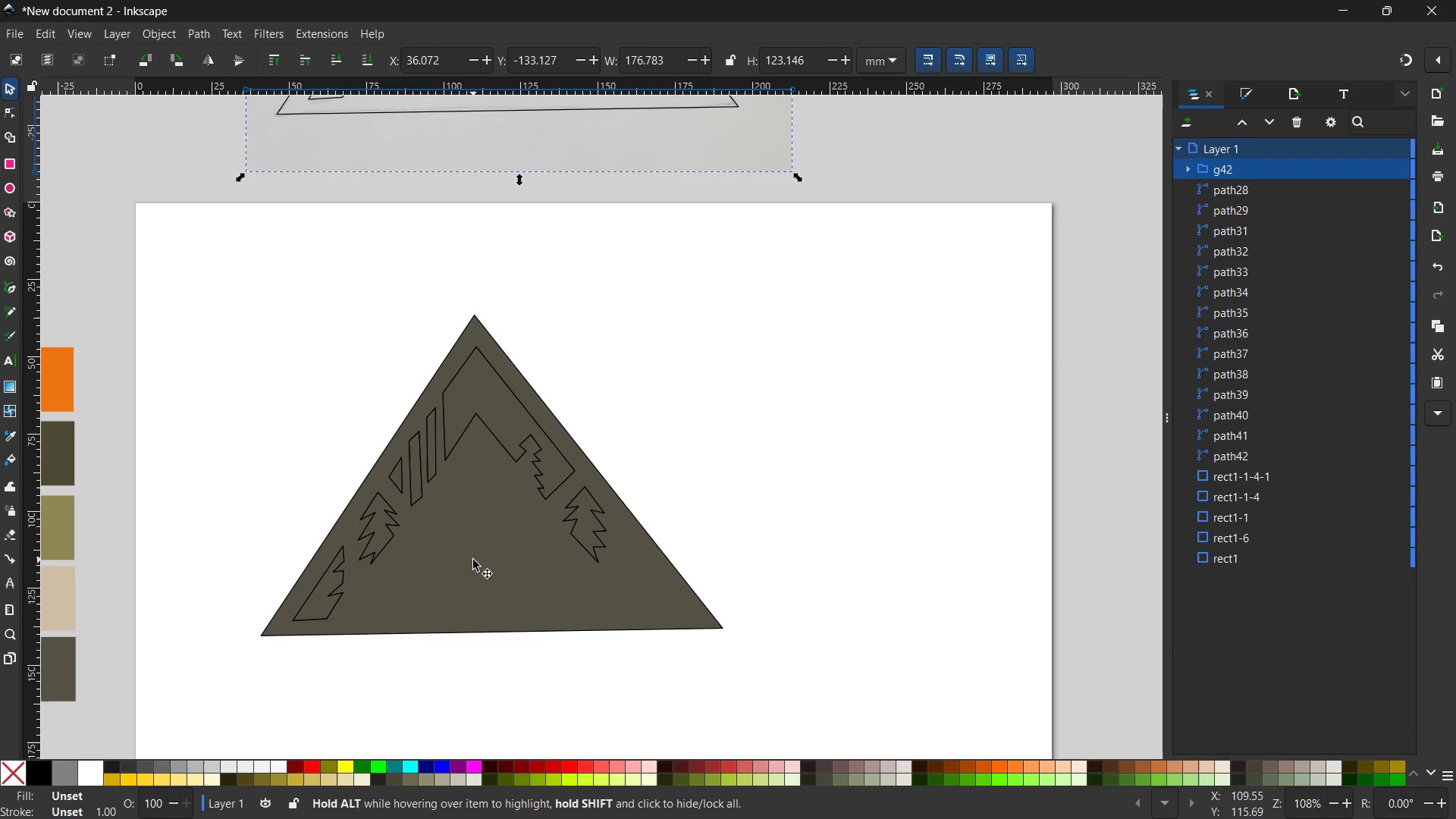 
left_click([473, 560])
 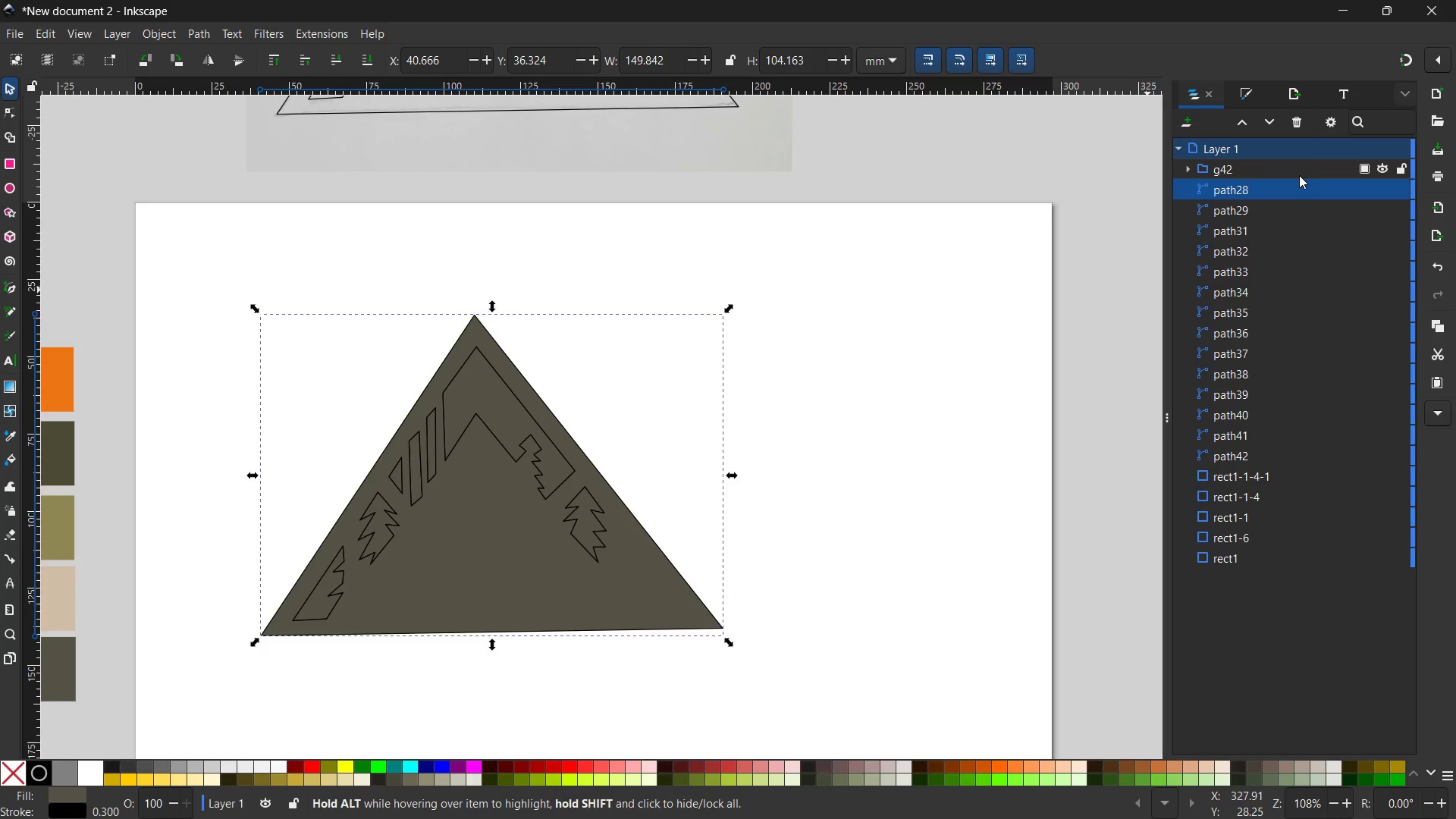 
left_click_drag(start_coordinate=[1297, 182], to_coordinate=[1329, 451])
 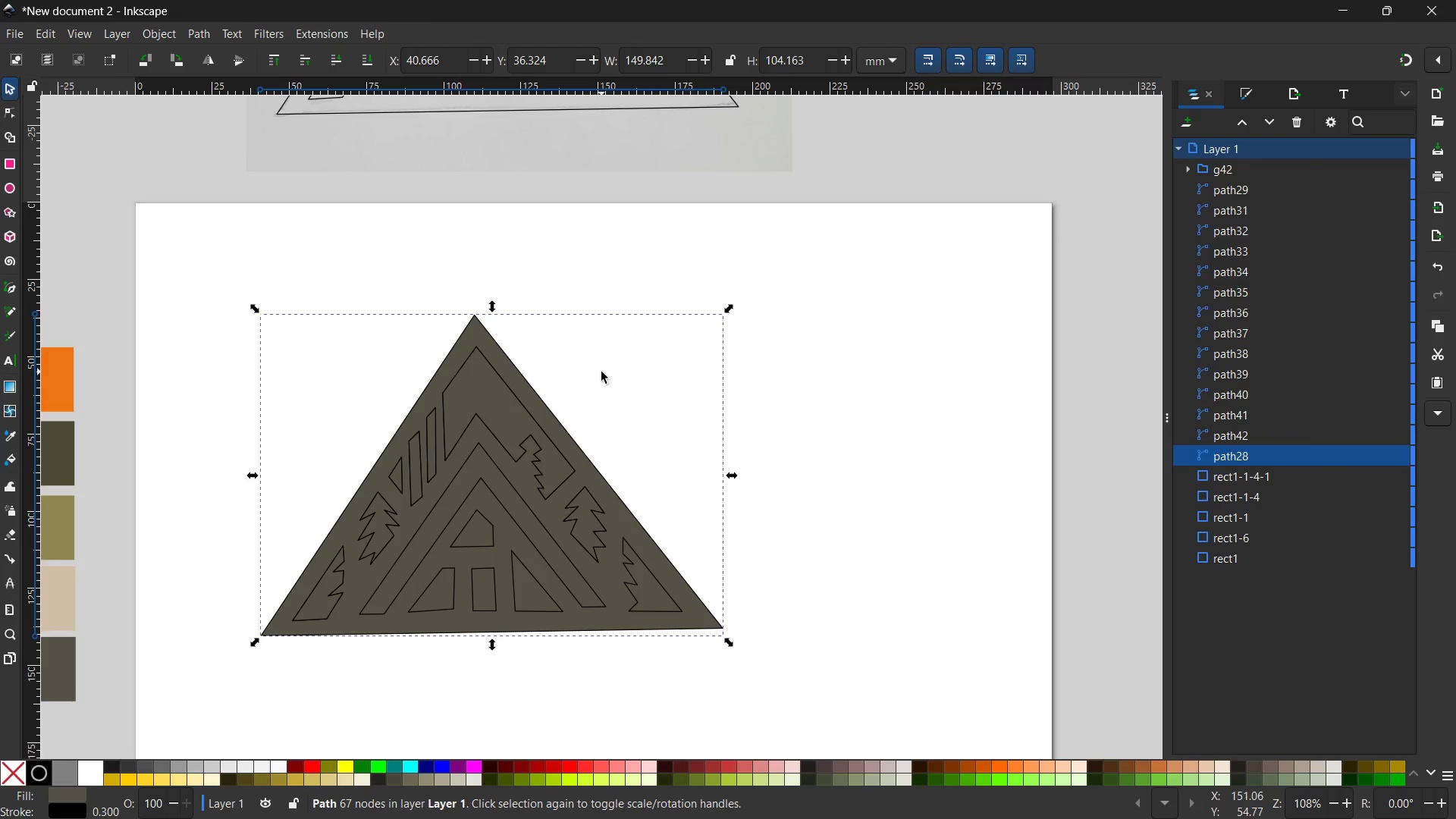 
scroll: coordinate [601, 372], scroll_direction: down, amount: 1.0
 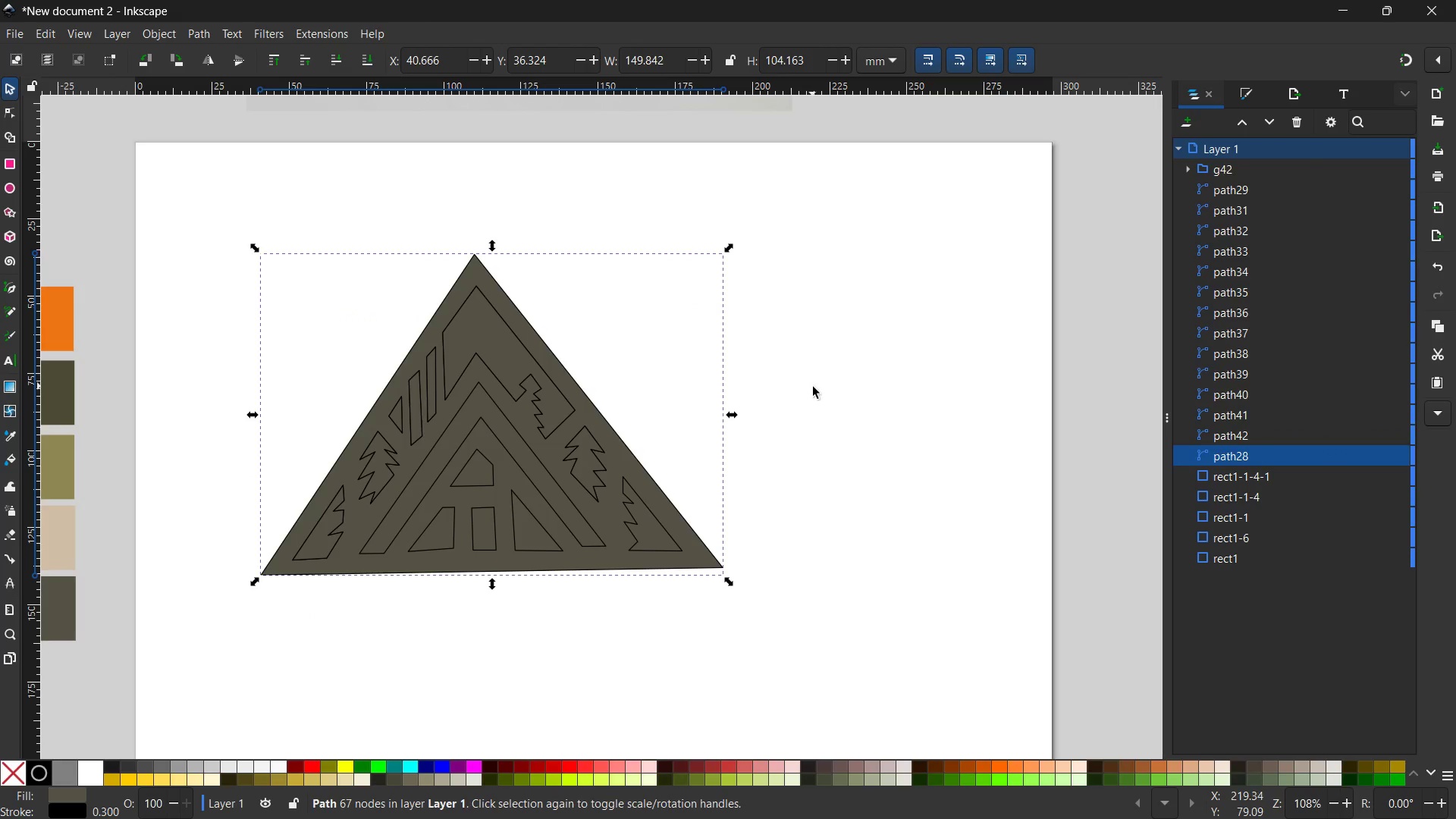 
left_click([814, 387])
 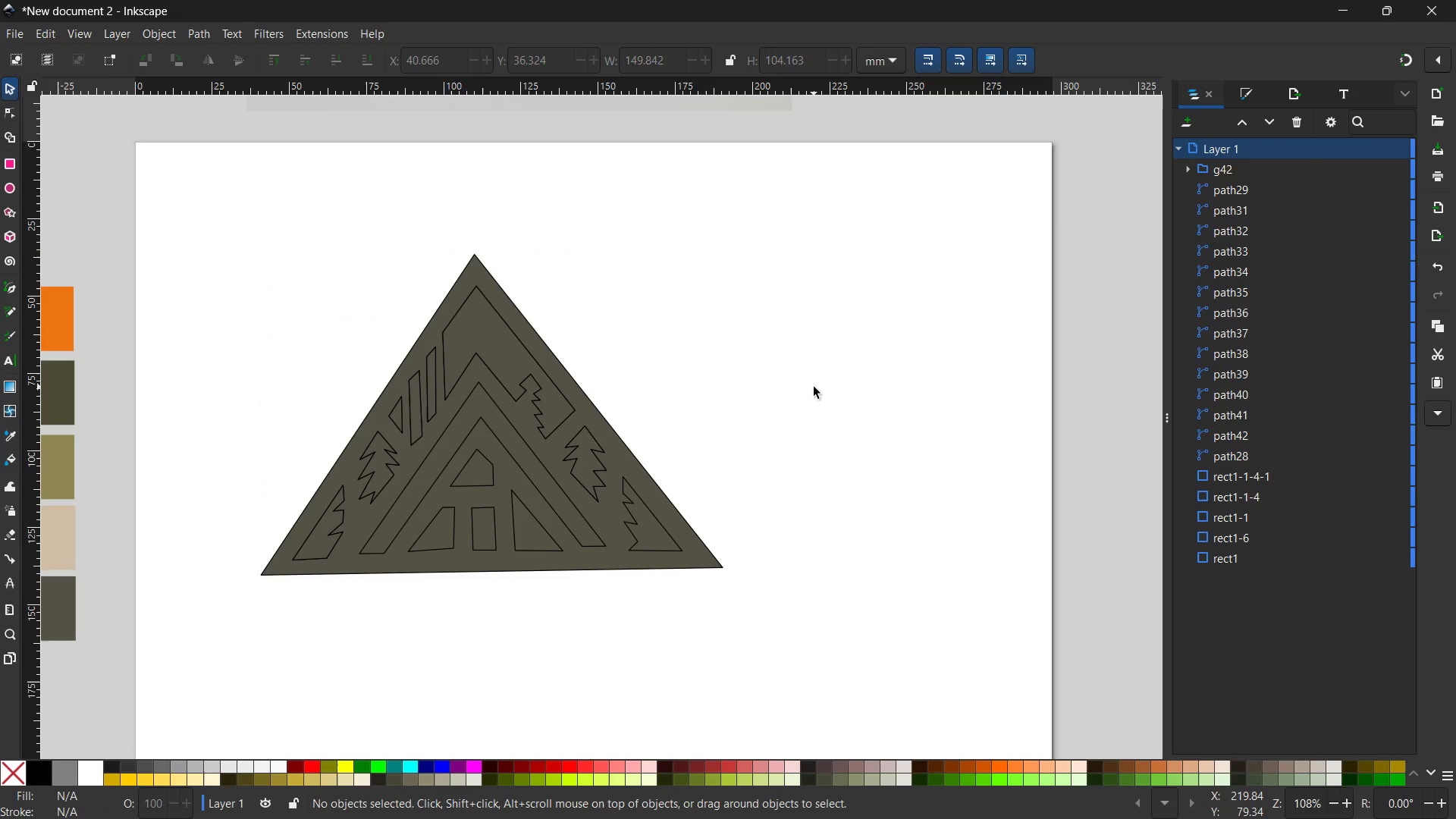 
left_click_drag(start_coordinate=[814, 387], to_coordinate=[954, 328])
 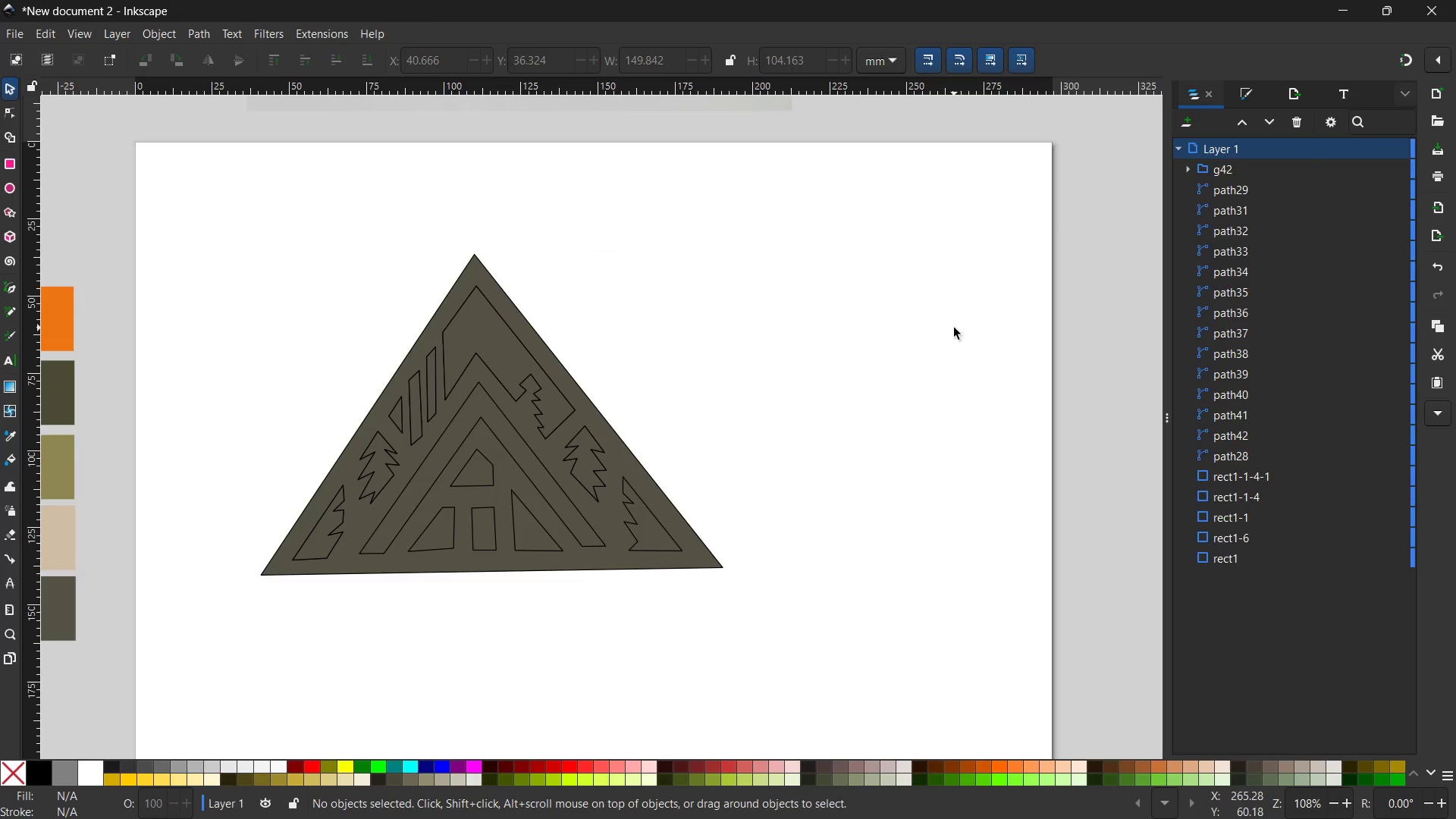 
double_click([954, 328])
 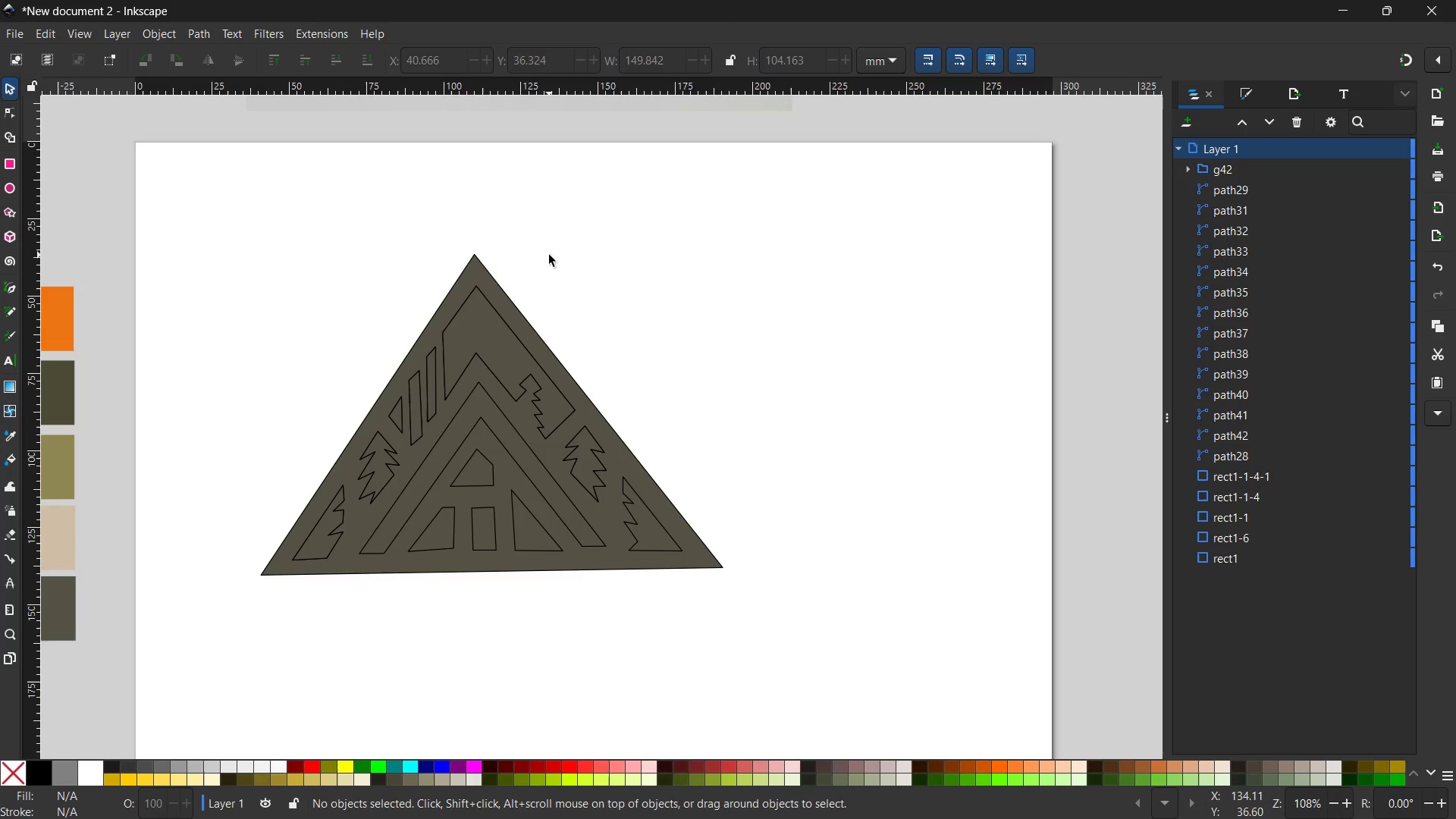 
wait(17.06)
 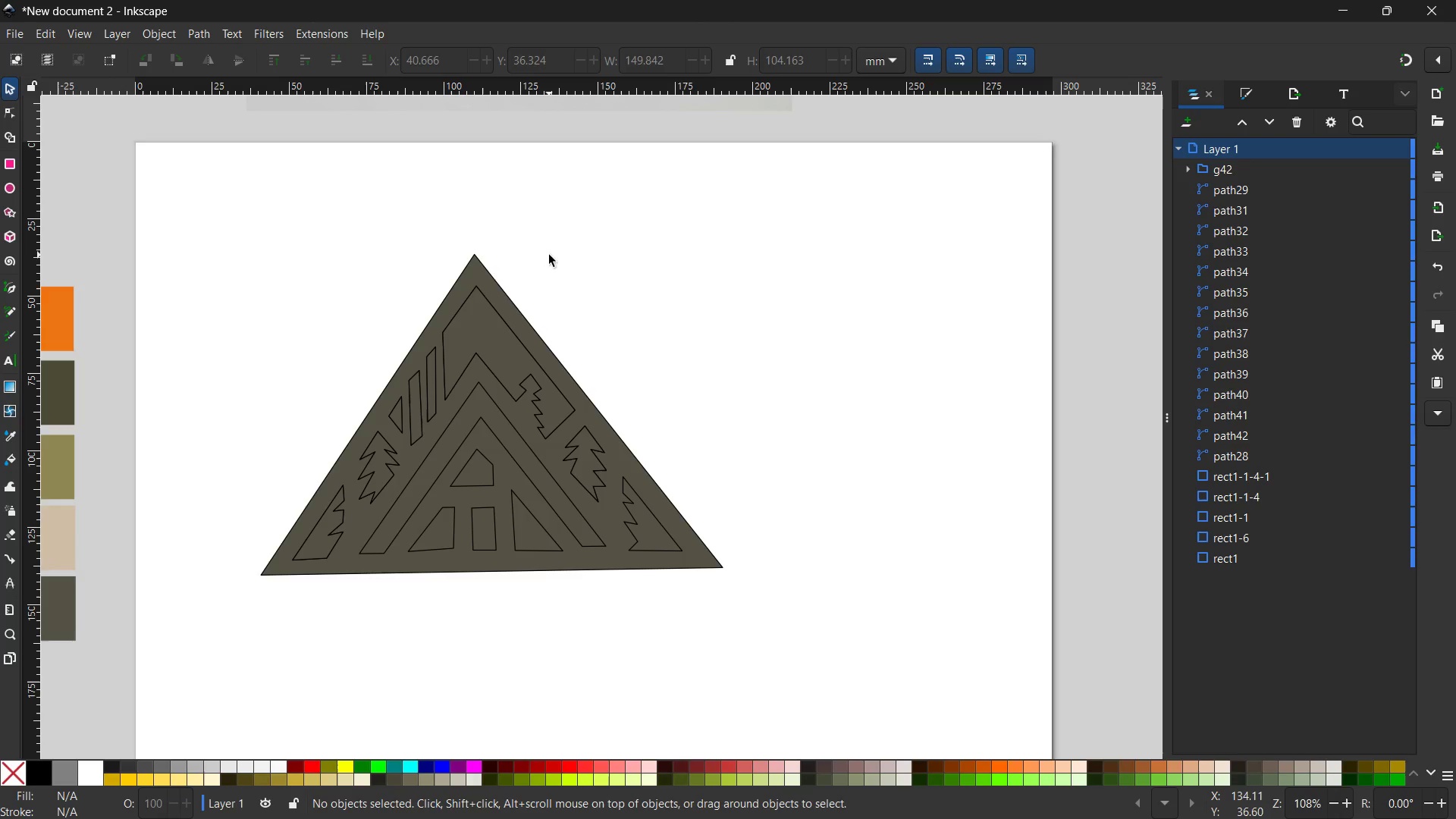 
left_click_drag(start_coordinate=[219, 172], to_coordinate=[786, 684])
 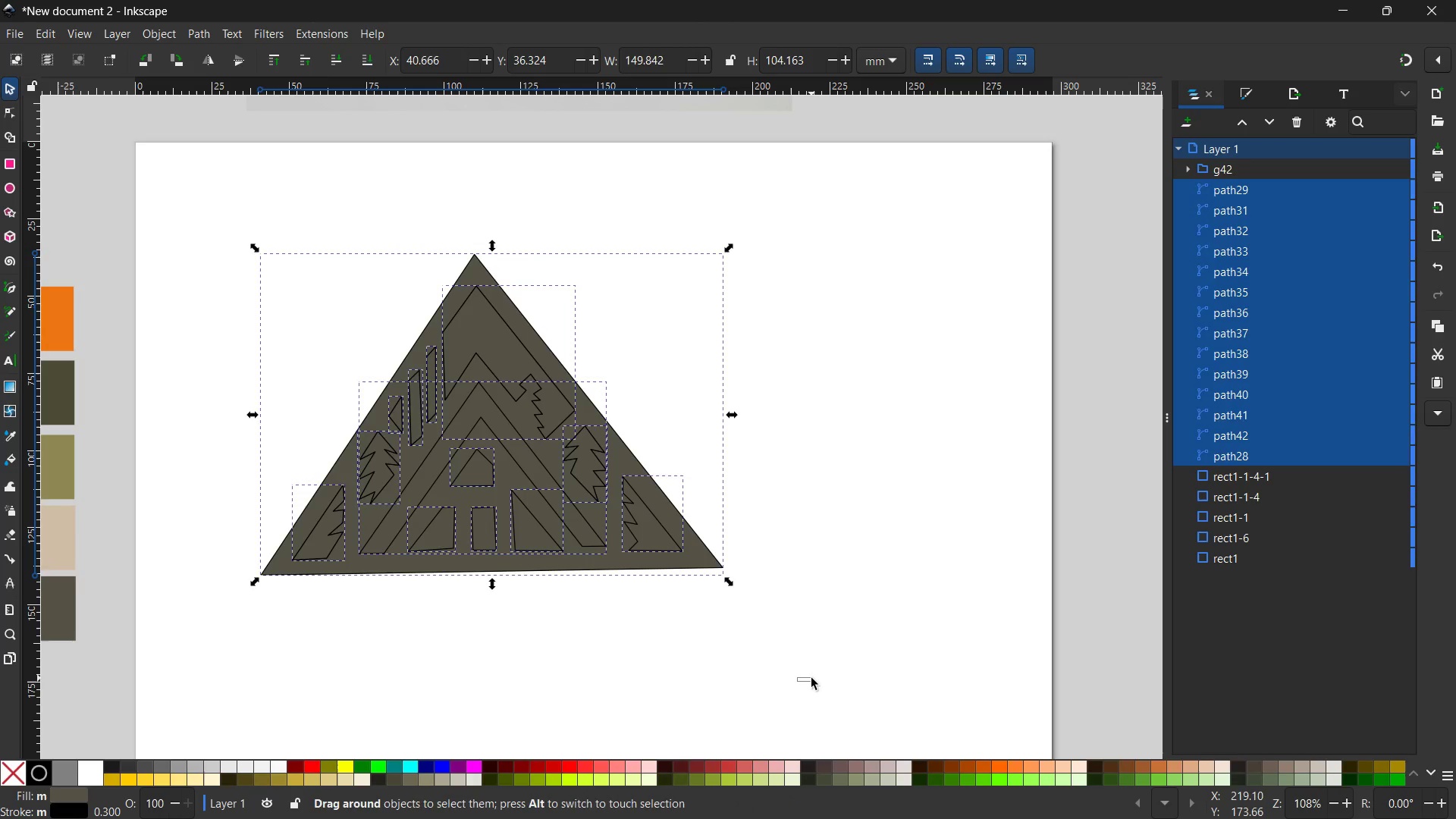 
left_click_drag(start_coordinate=[797, 681], to_coordinate=[811, 678])
 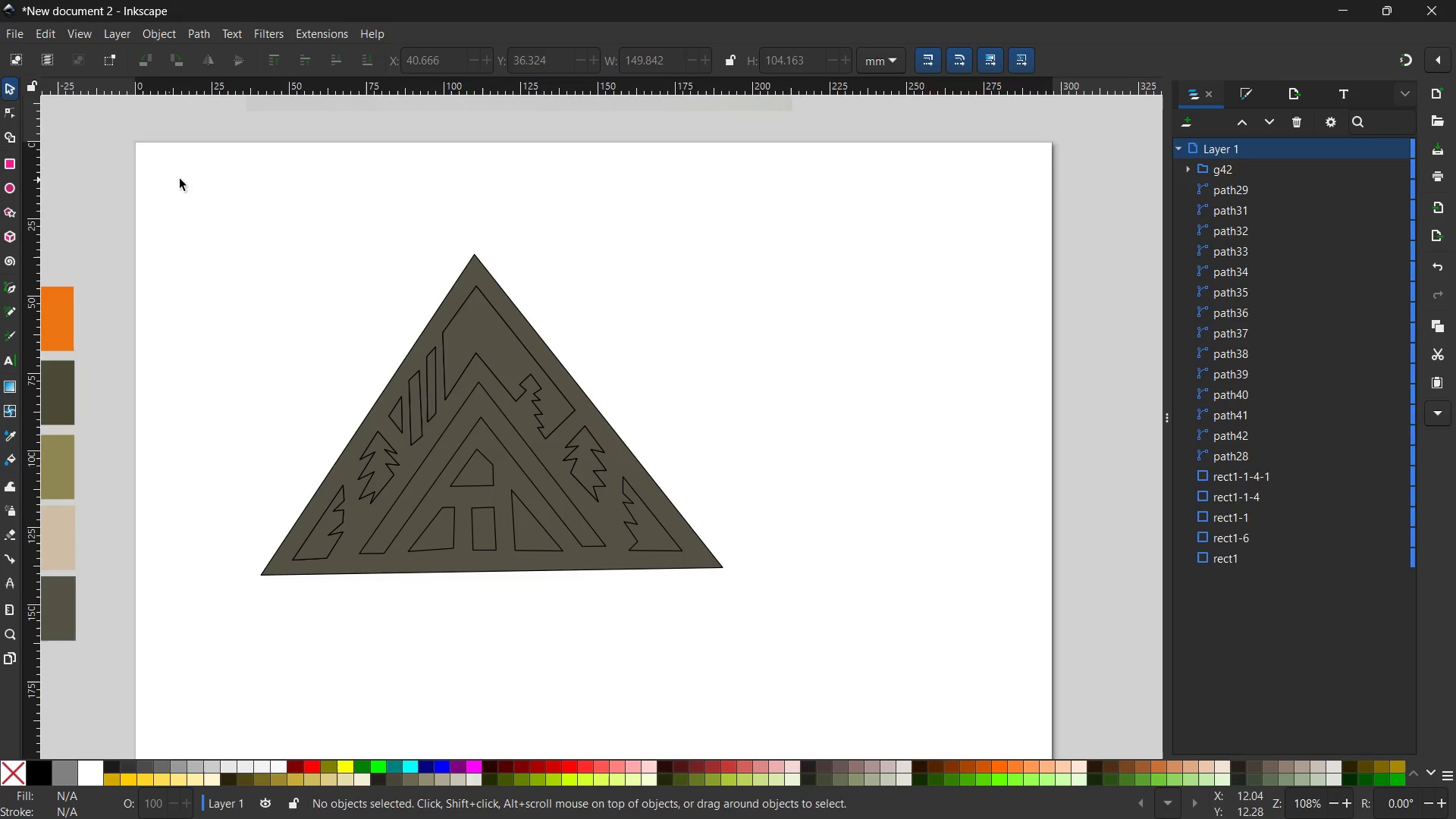 
left_click_drag(start_coordinate=[184, 172], to_coordinate=[785, 688])
 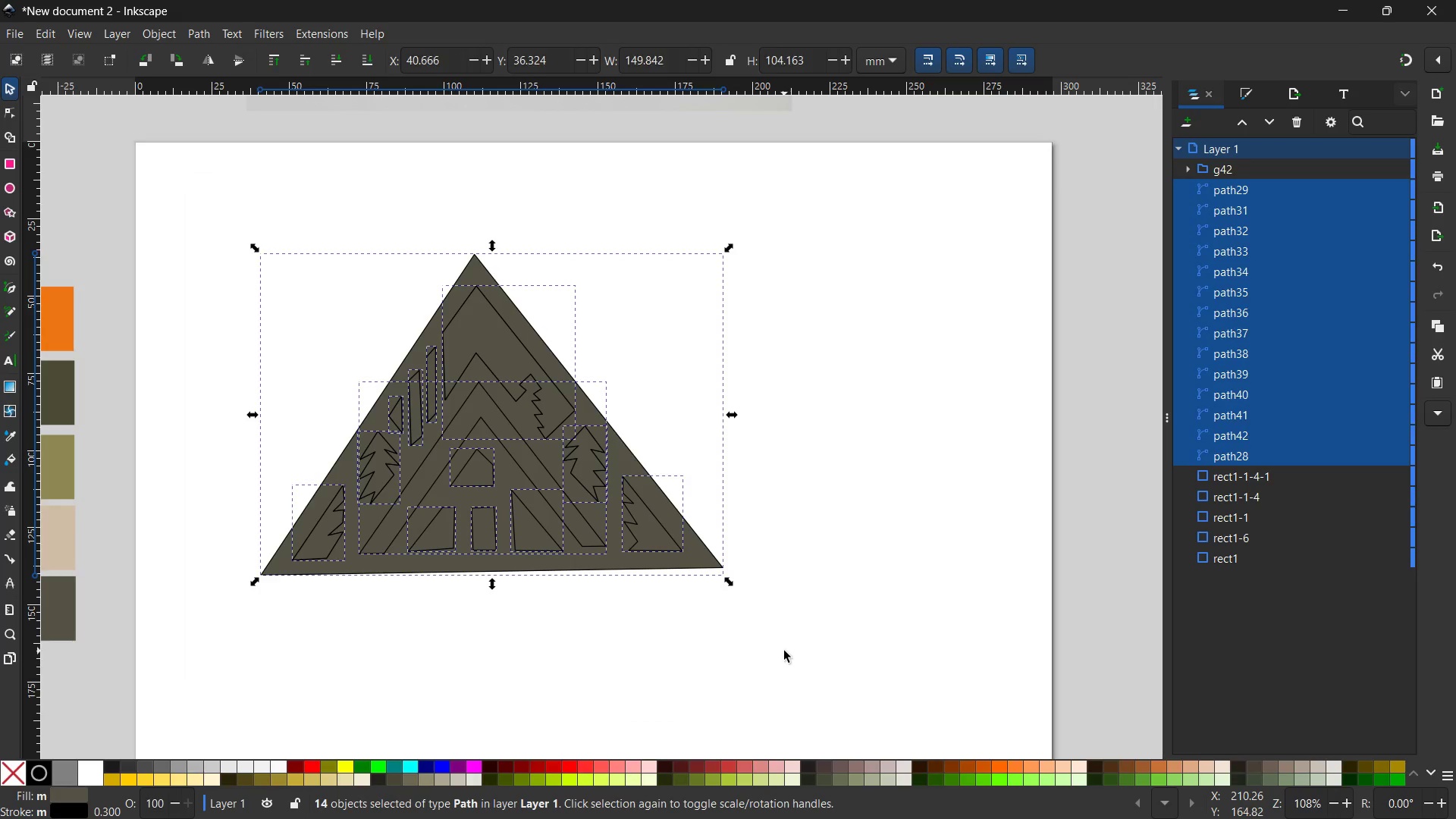 
left_click([784, 651])
 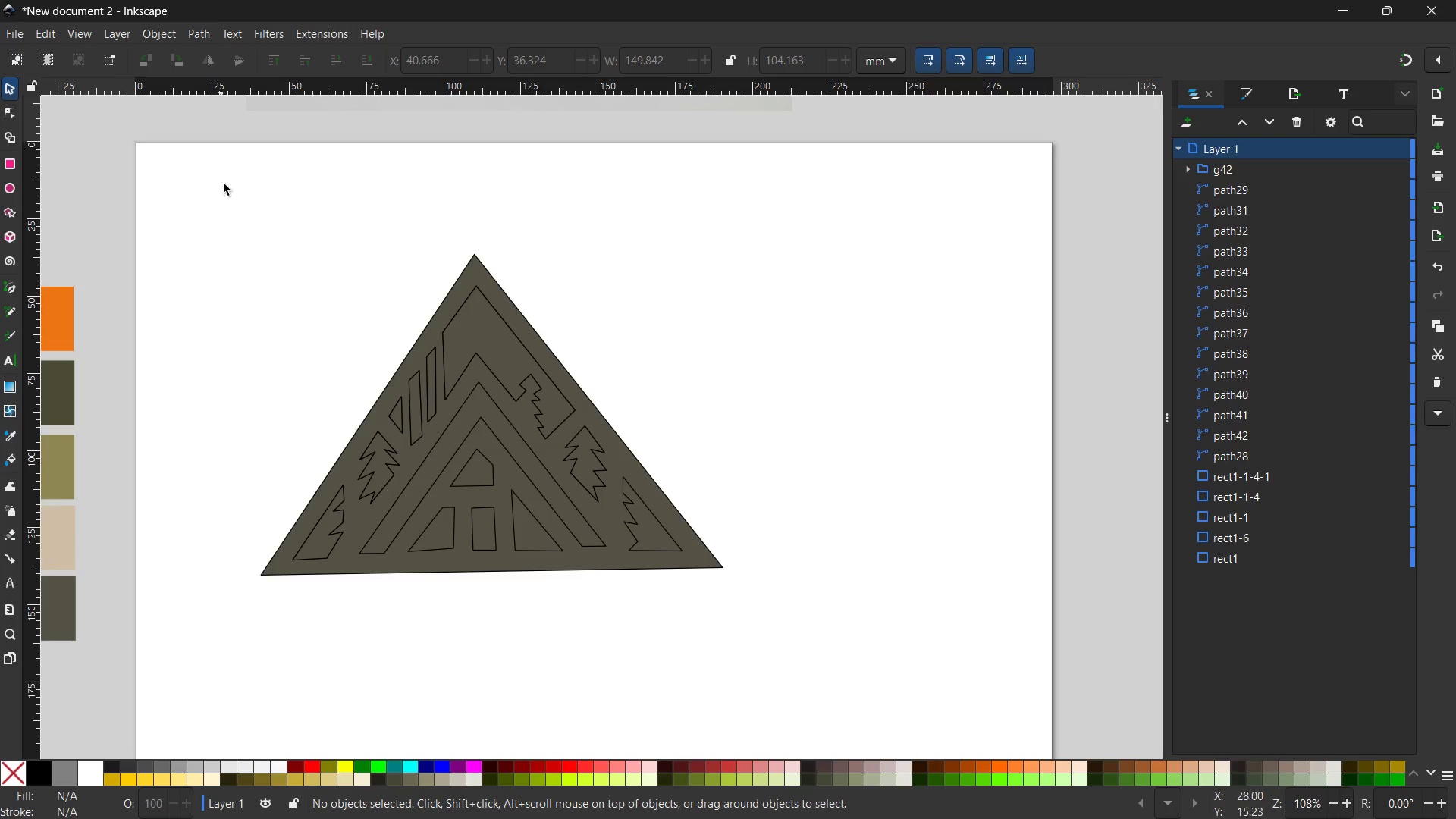 
left_click_drag(start_coordinate=[224, 184], to_coordinate=[770, 625])
 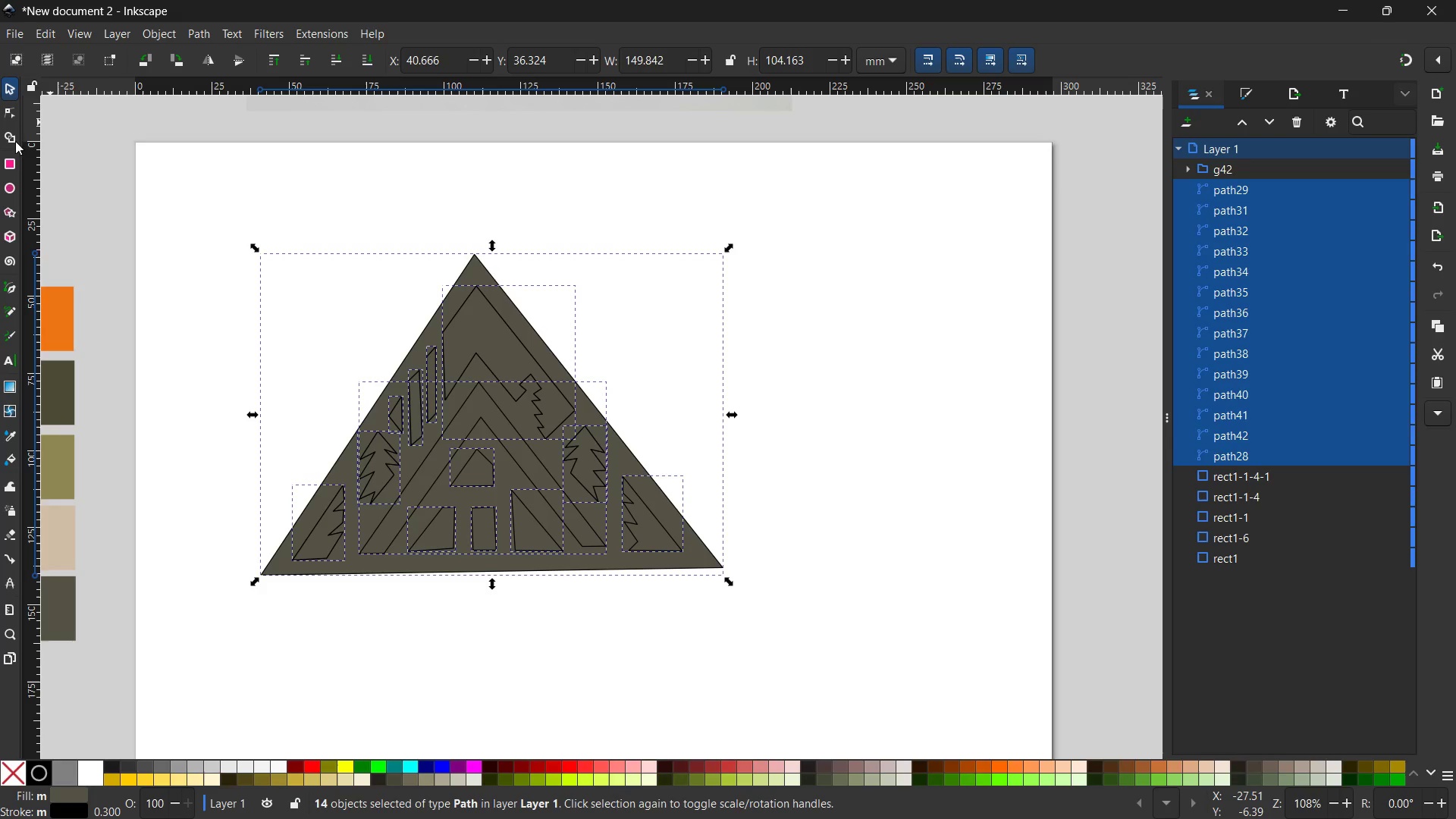 
left_click([15, 137])
 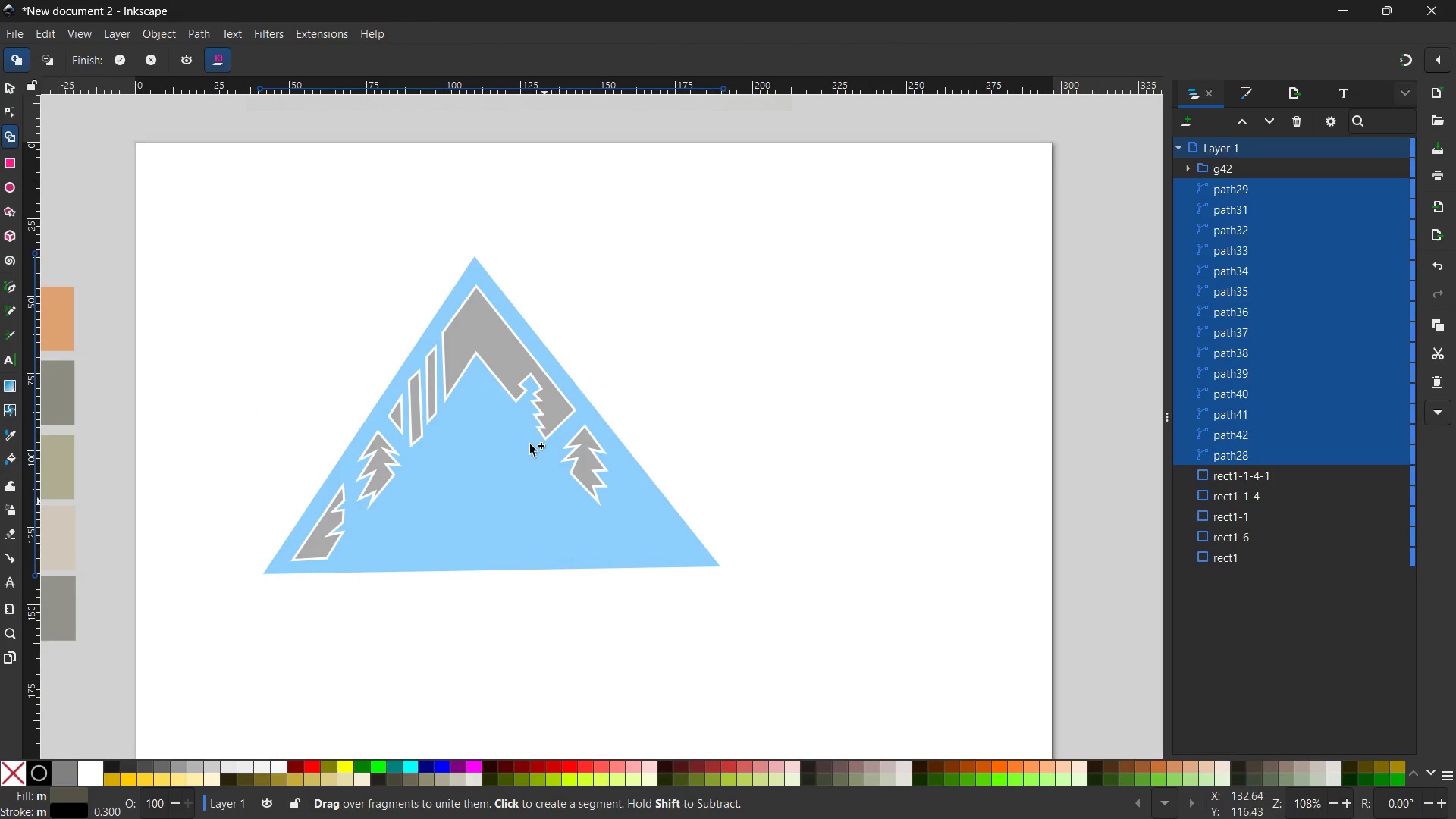 
wait(6.17)
 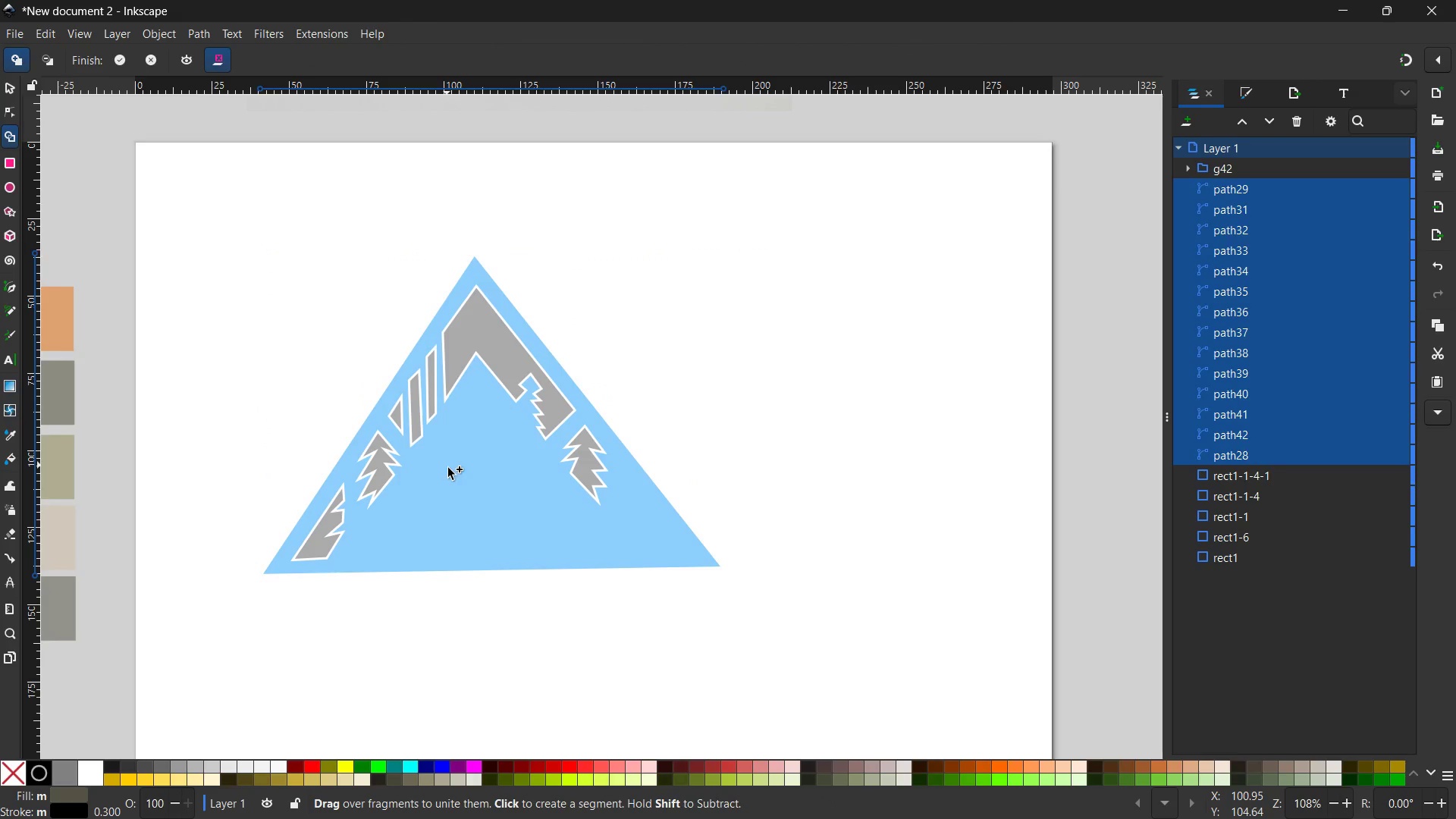 
left_click([468, 348])
 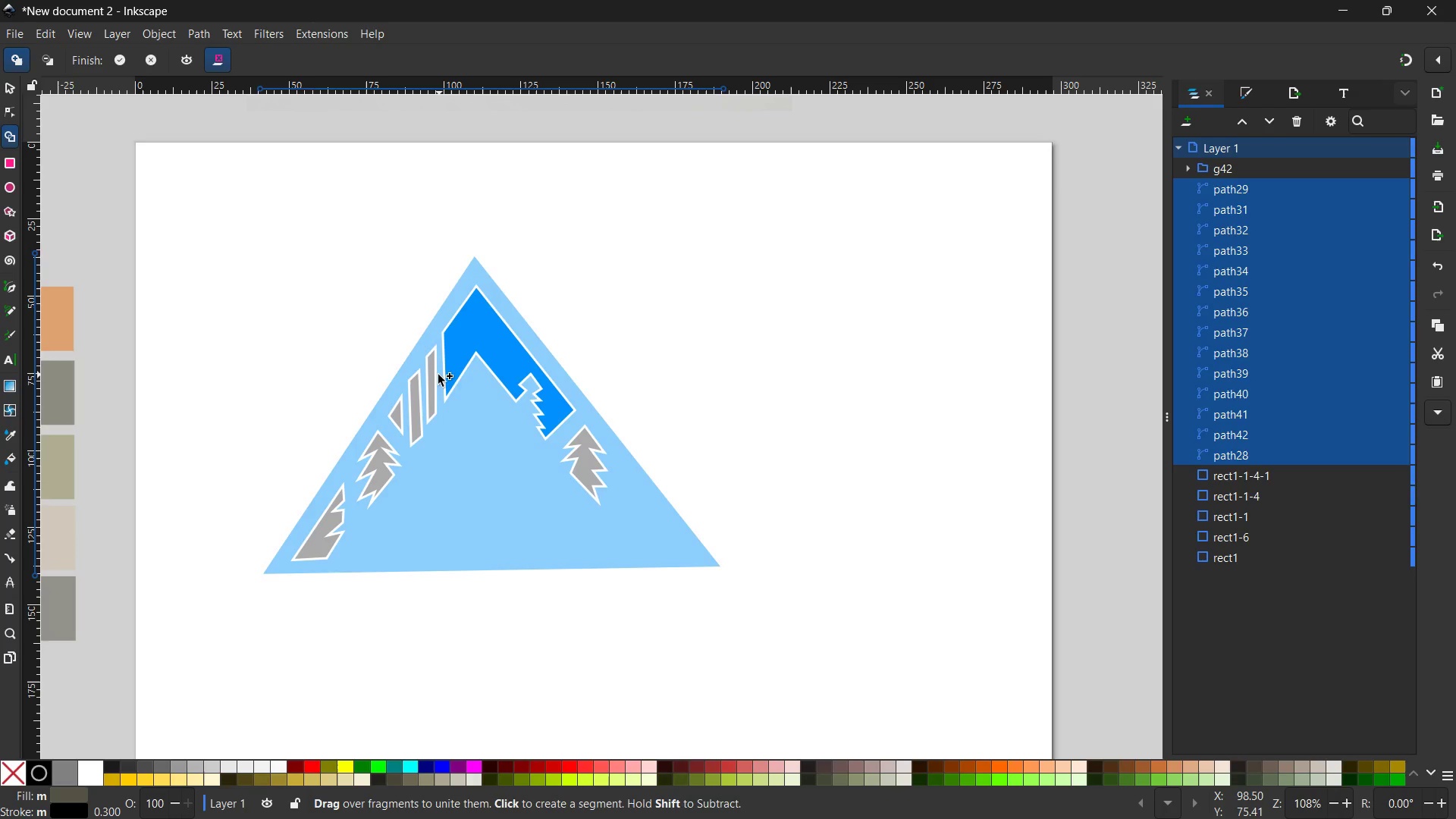 
left_click([430, 376])
 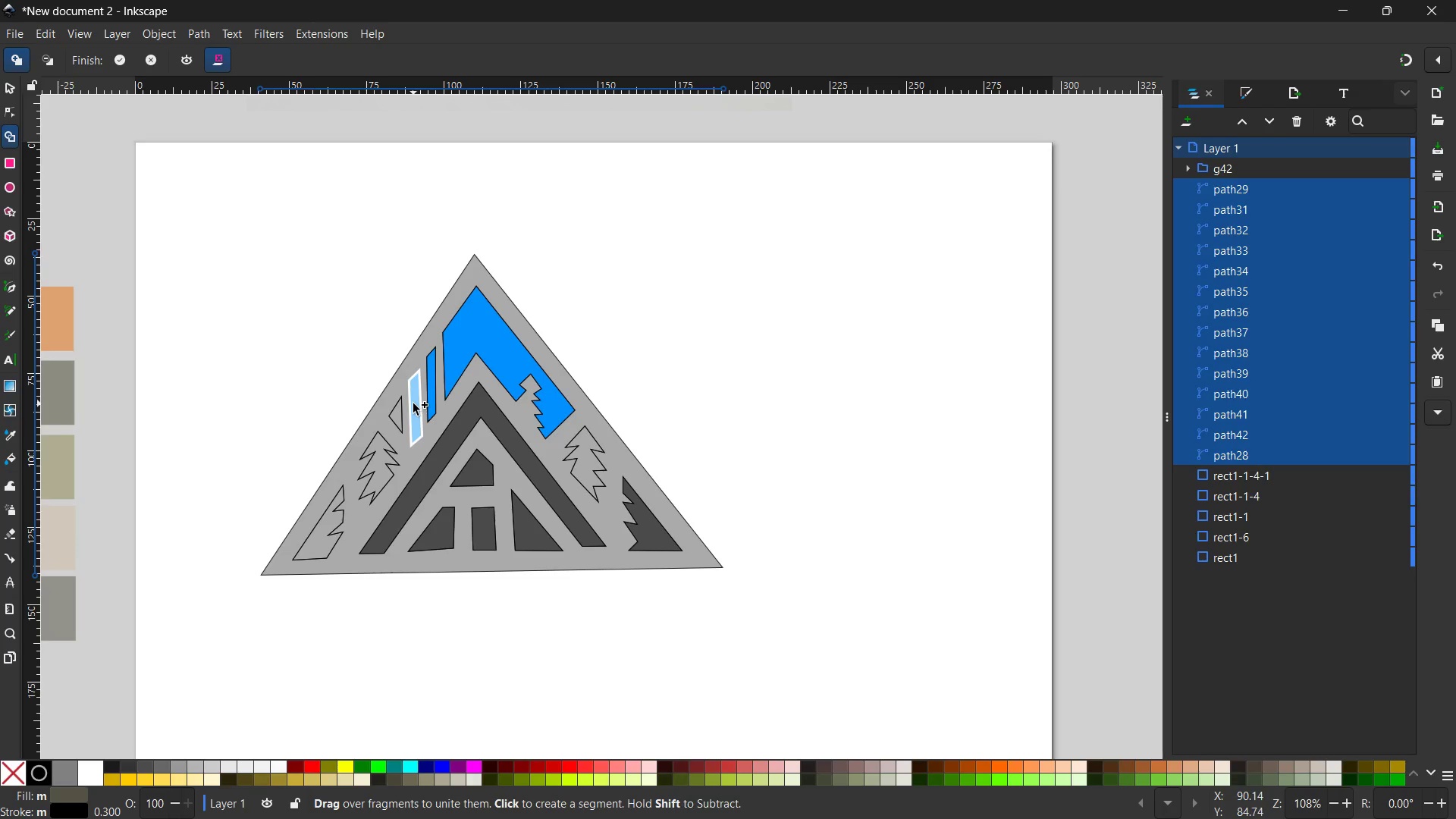 
left_click([413, 403])
 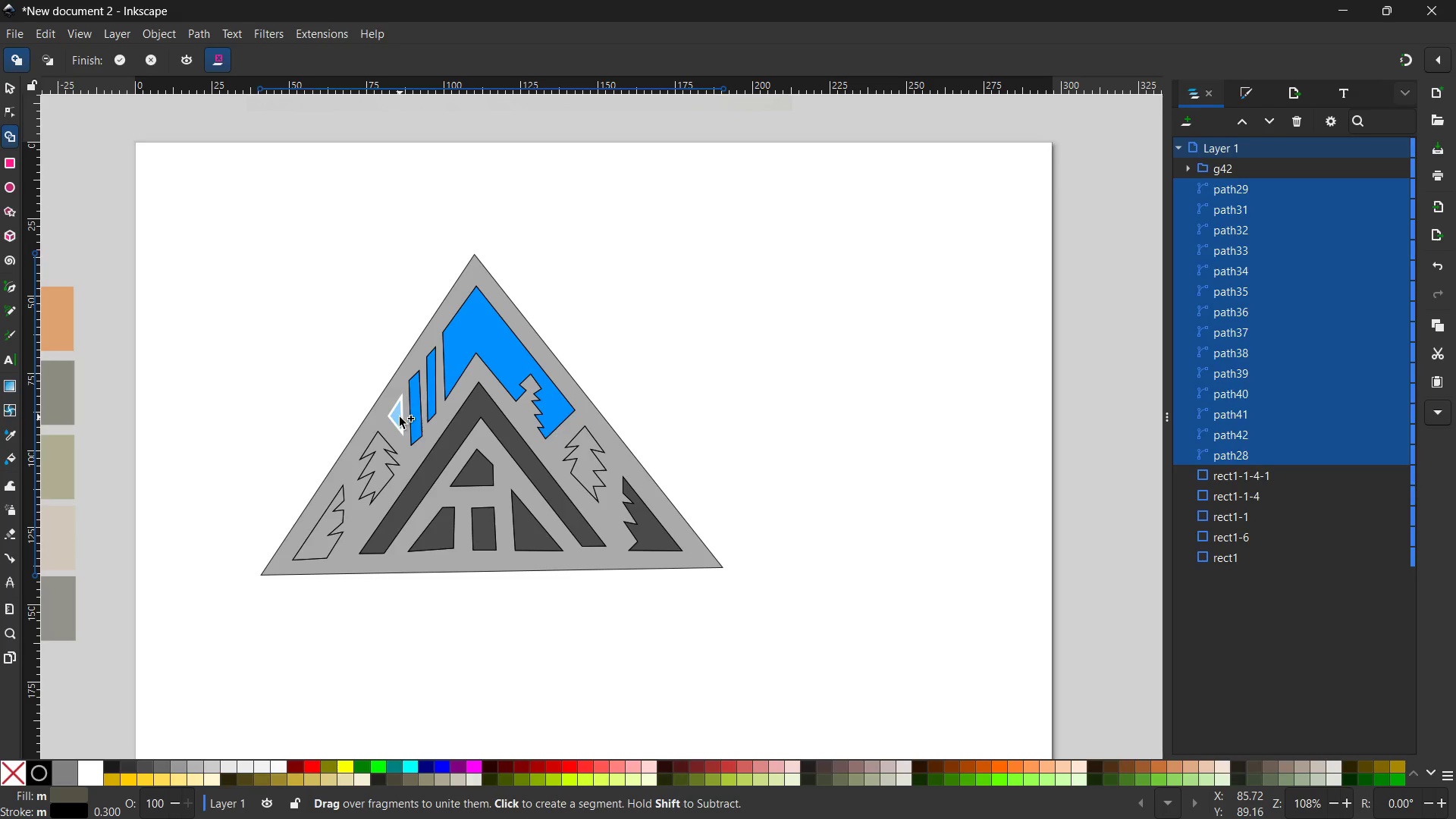 
left_click([400, 417])
 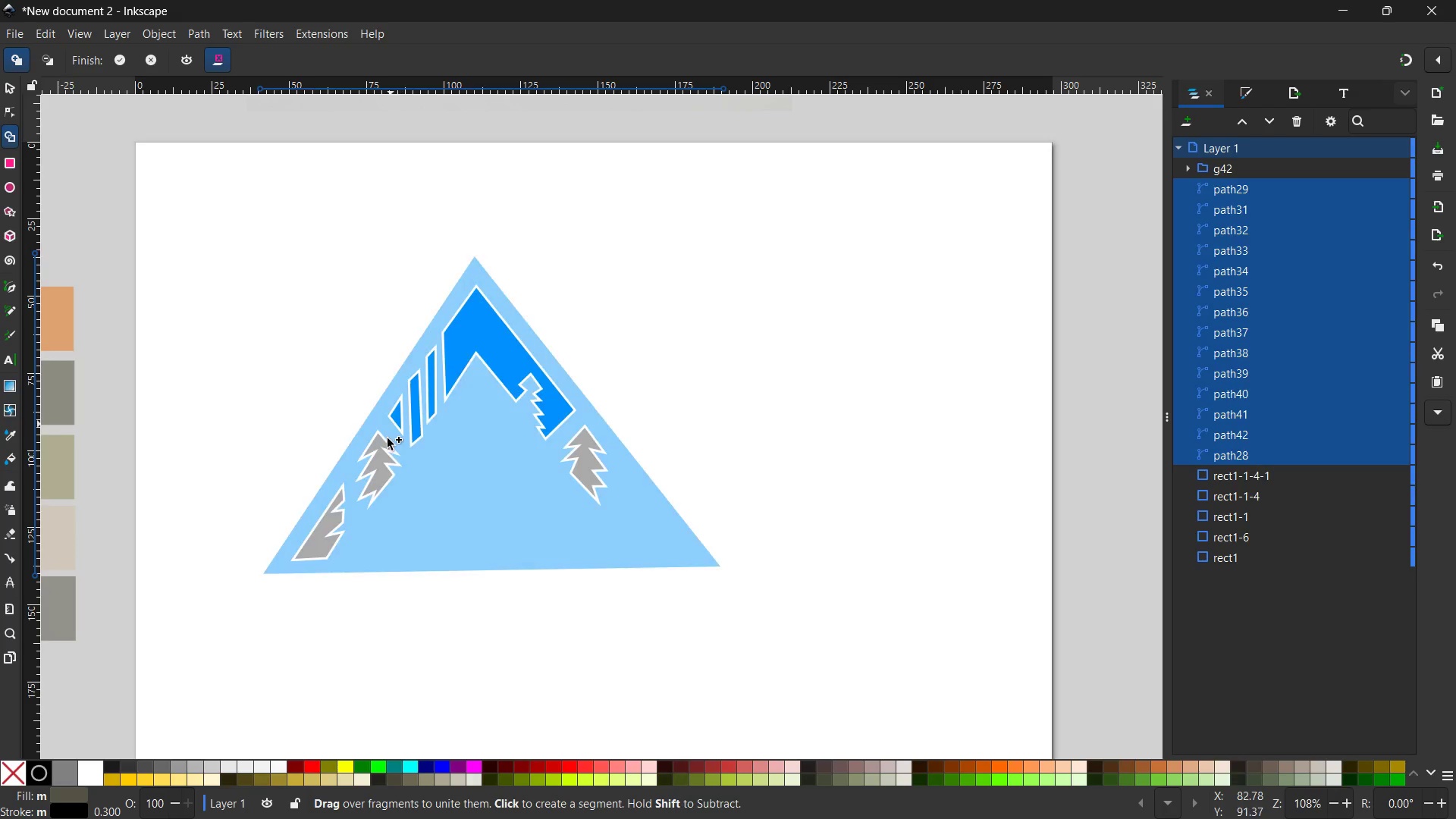 
left_click([386, 456])
 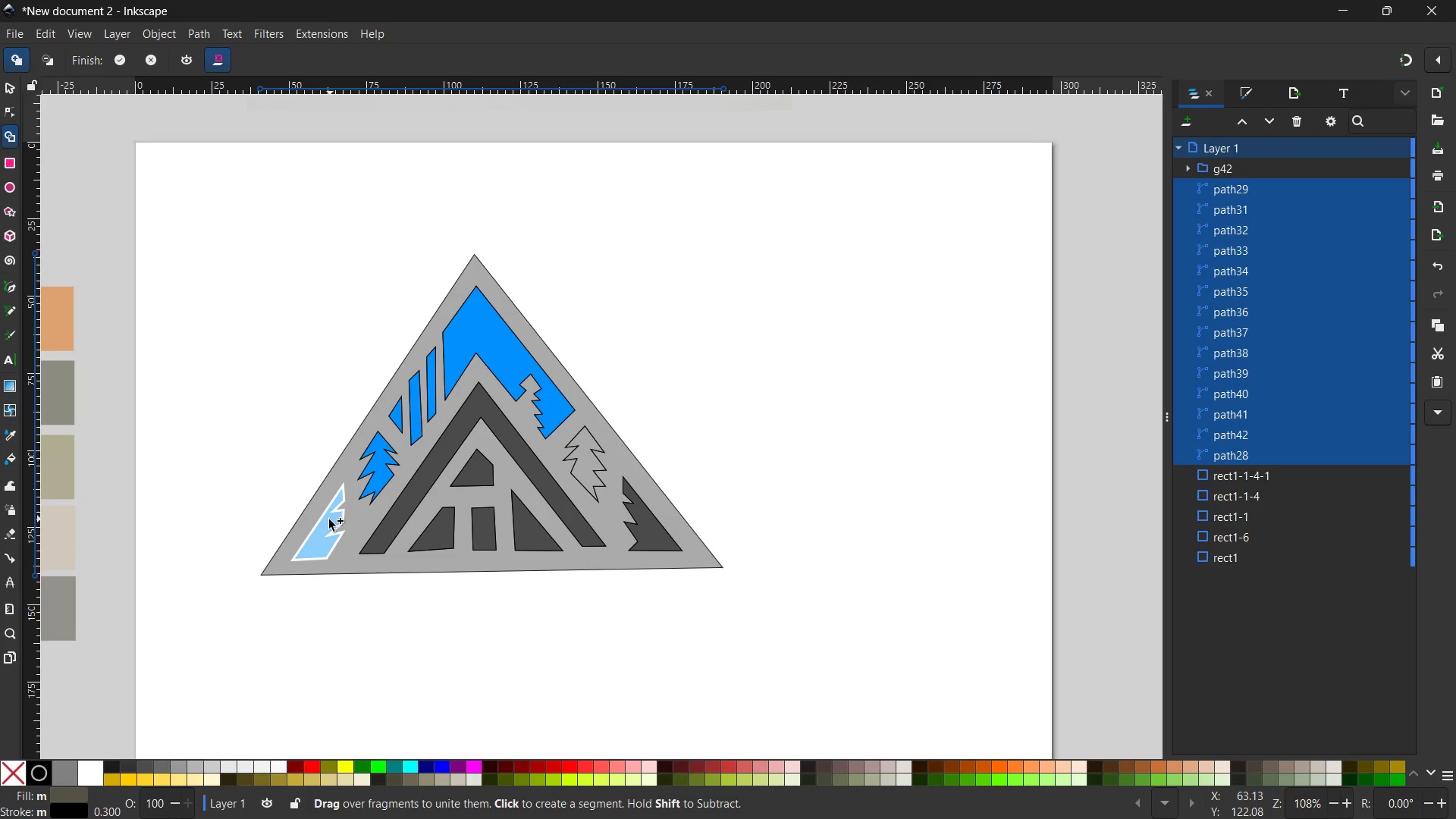 
left_click([329, 519])
 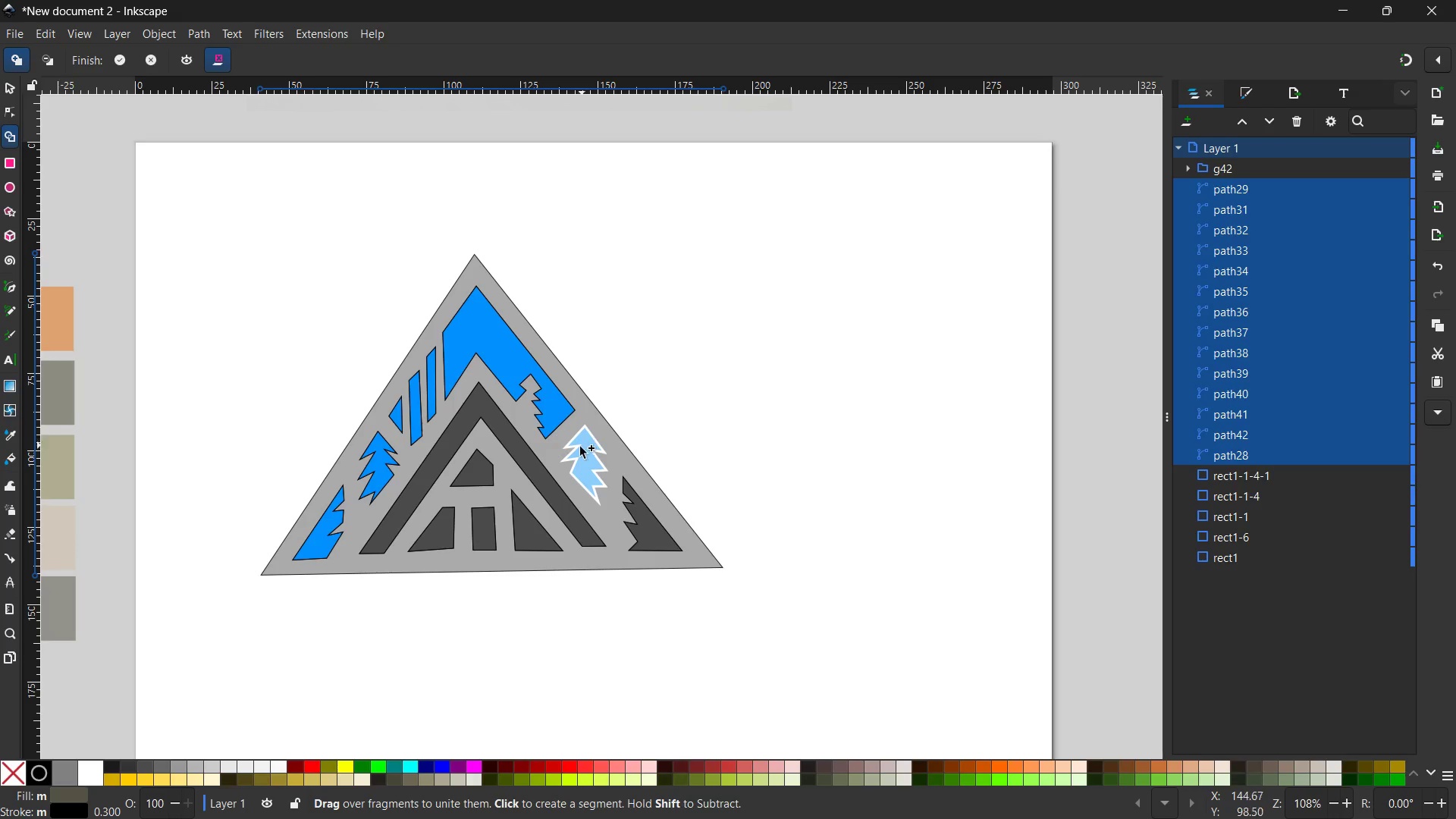 
left_click([579, 449])
 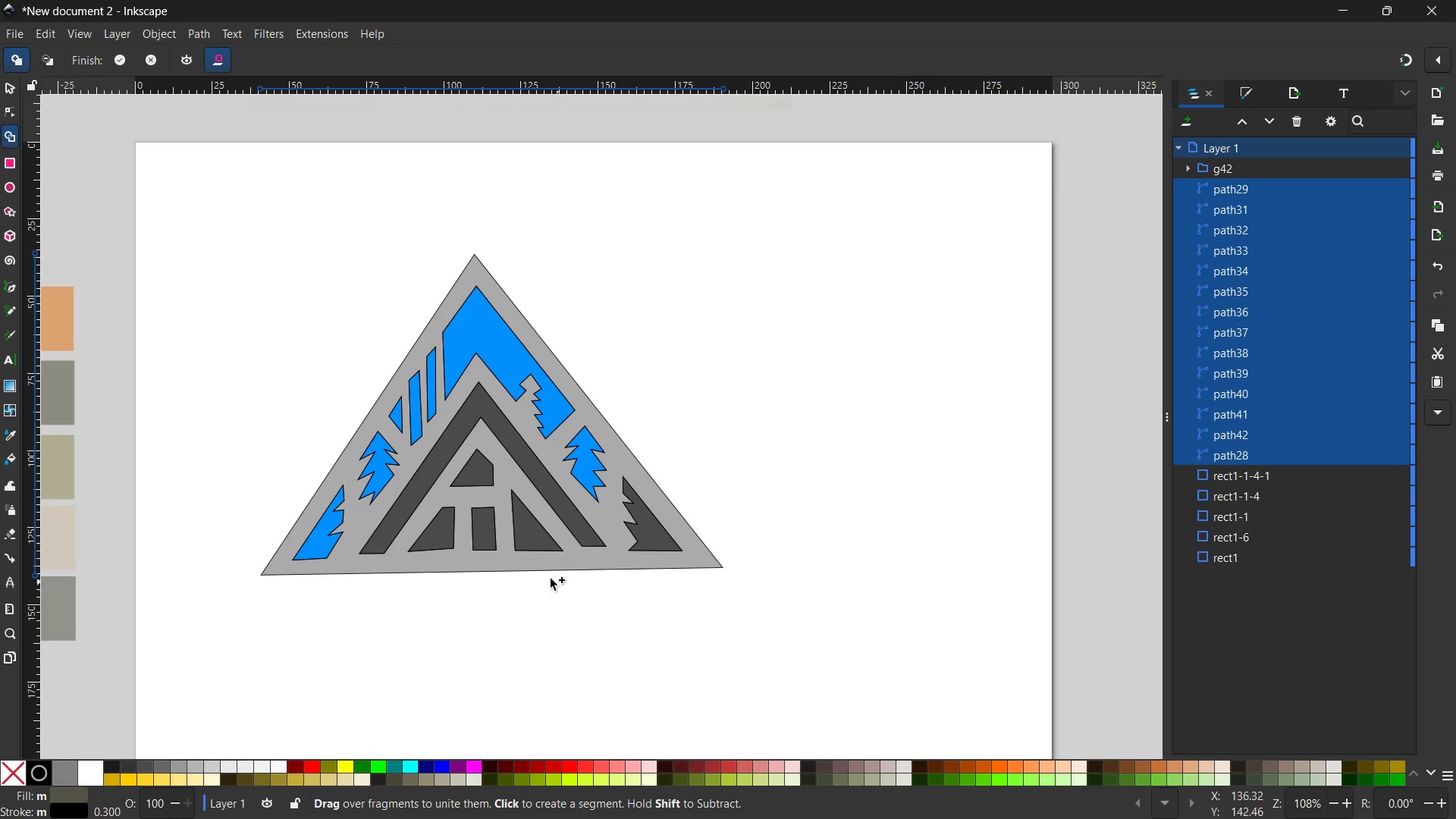 
left_click([506, 560])
 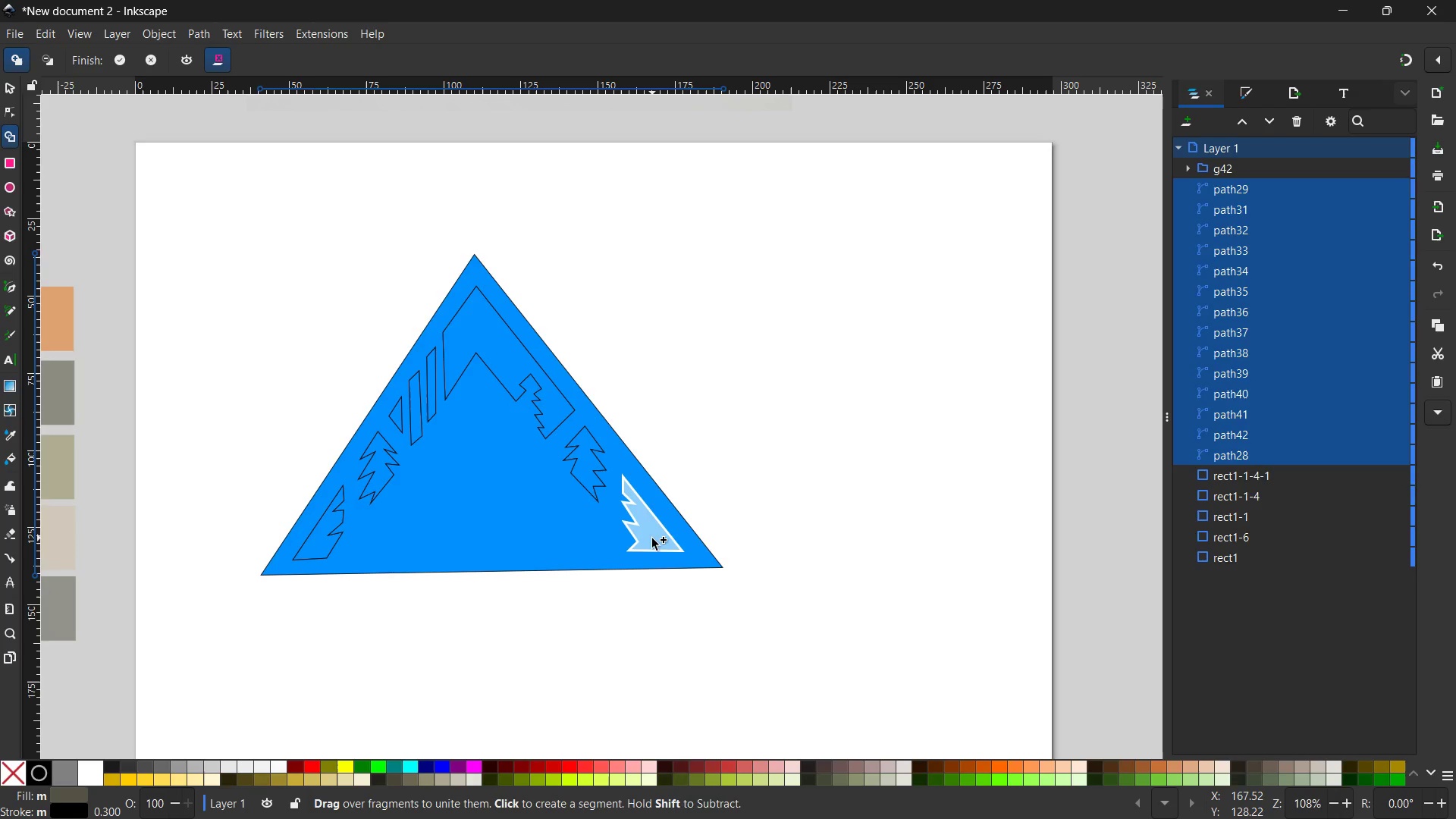 
left_click([651, 539])
 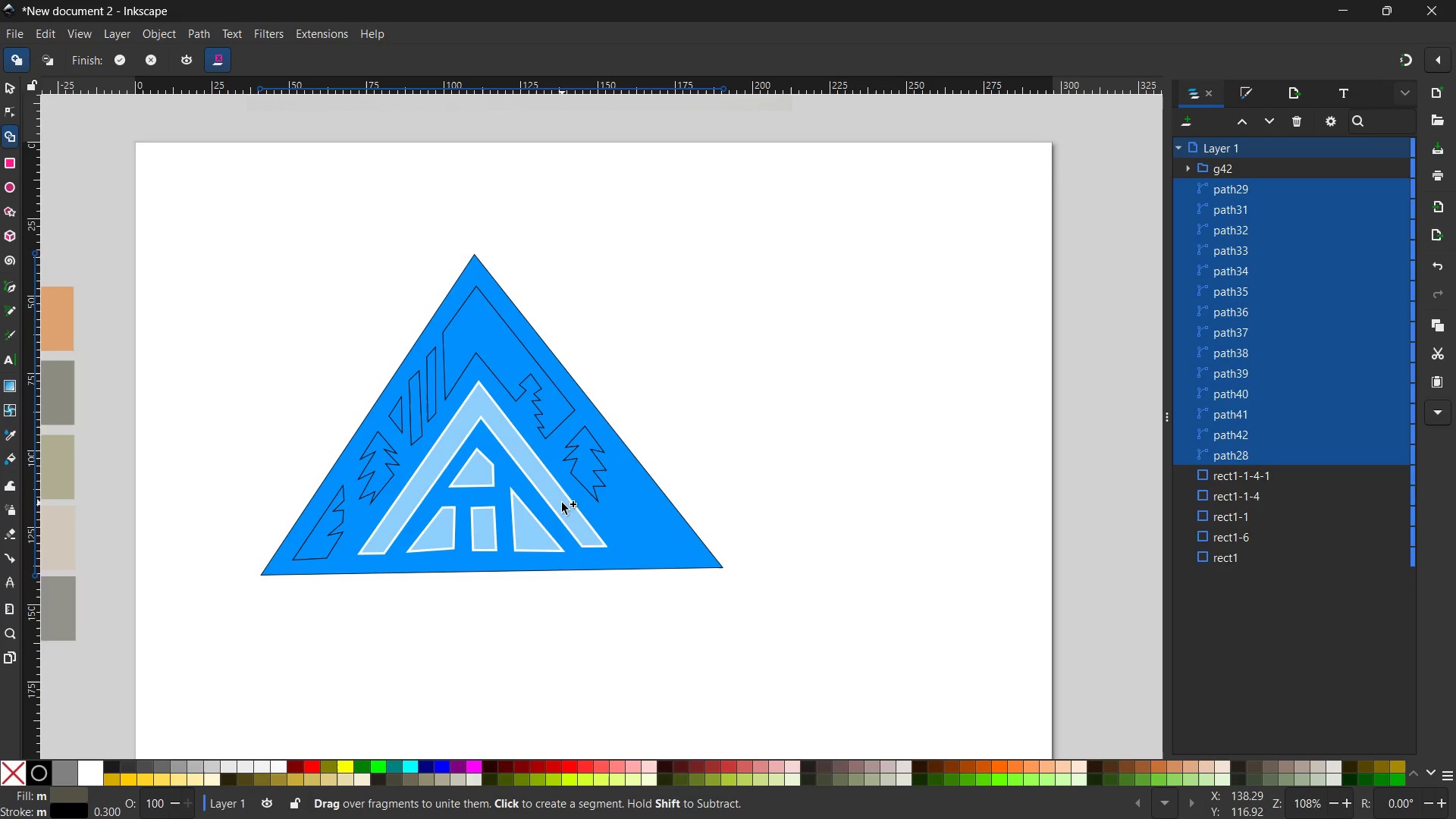 
wait(5.38)
 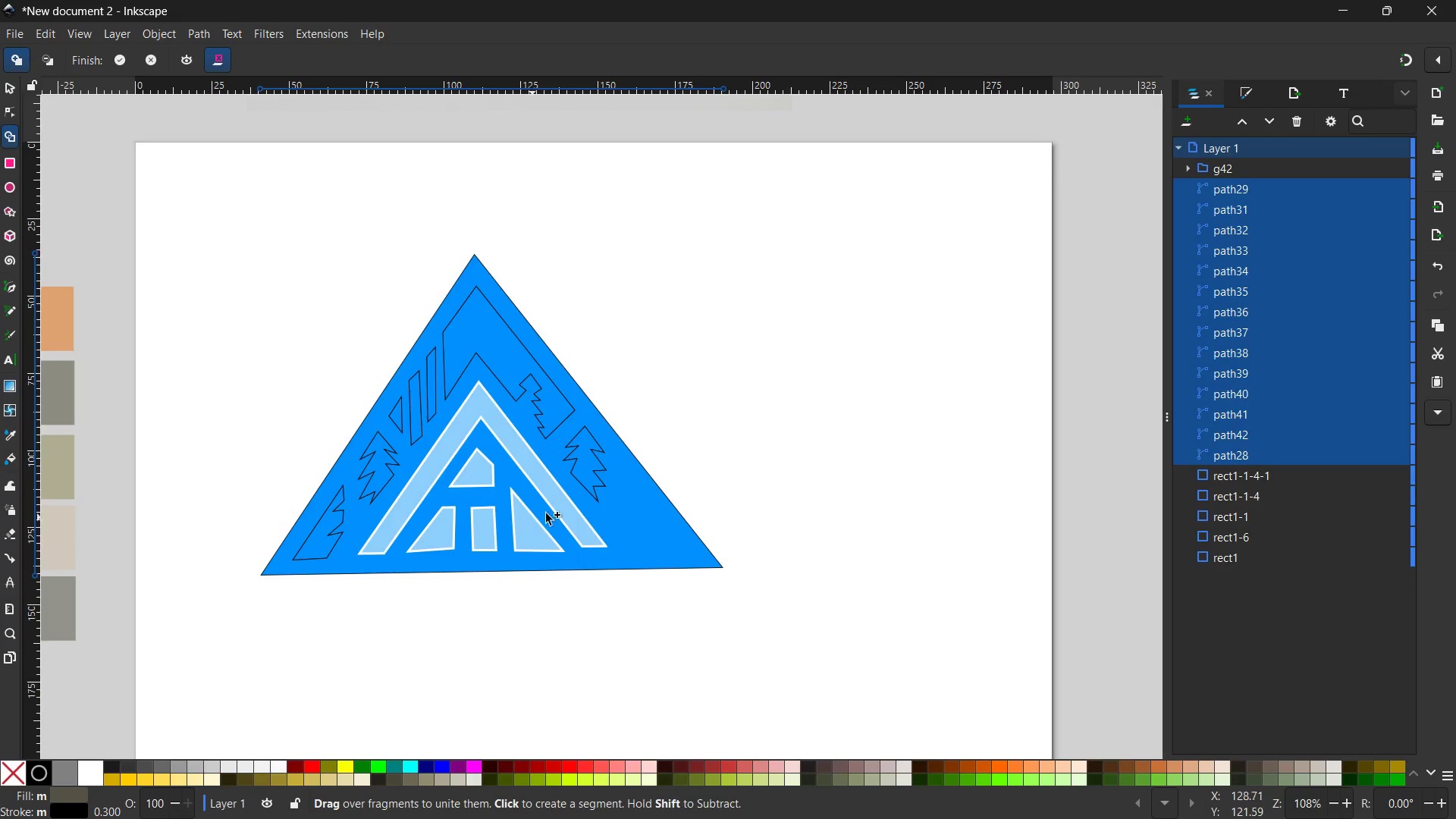 
hold_key(key=ShiftLeft, duration=2.36)
left_click([562, 503])
 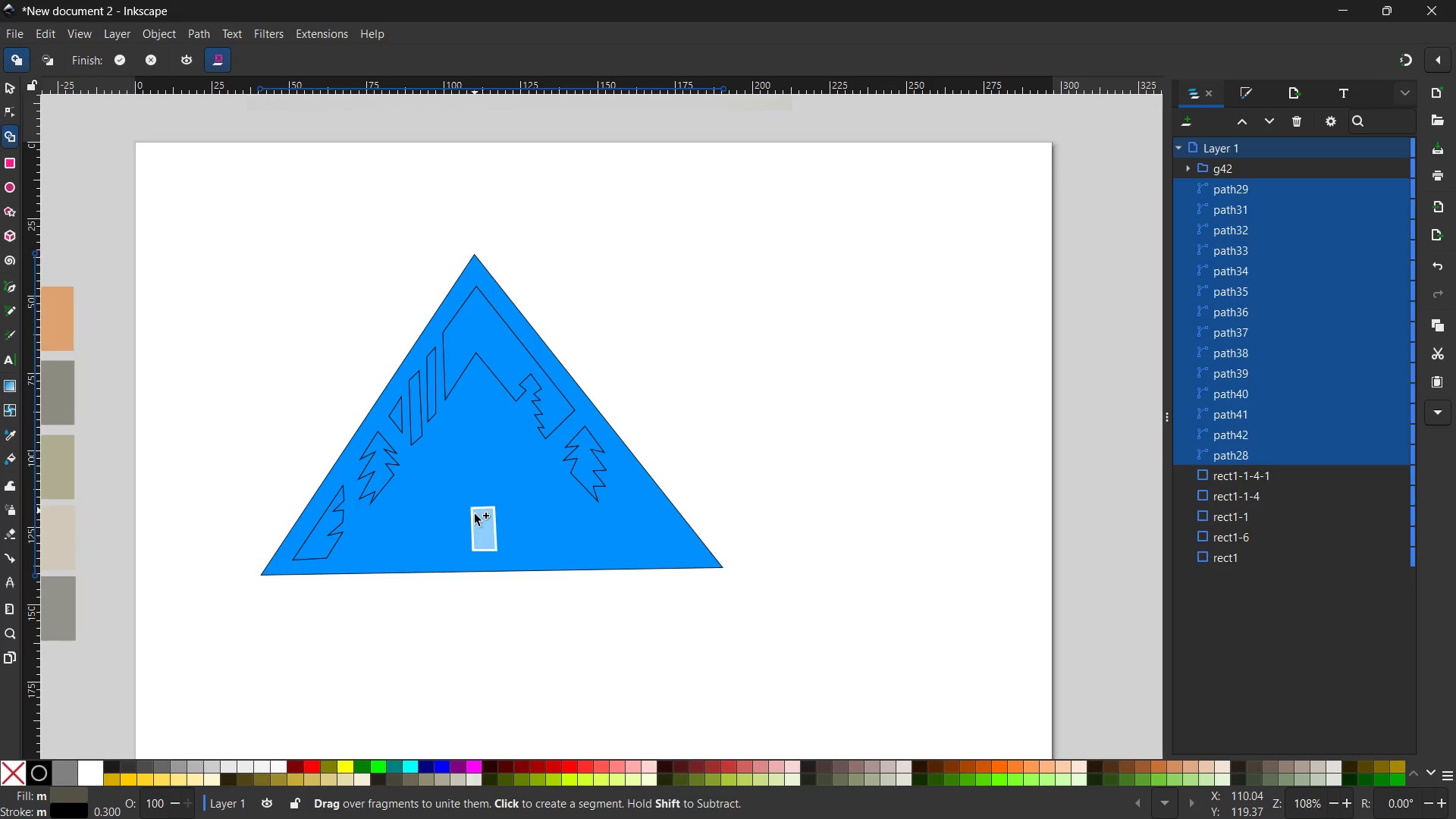 
left_click([480, 526])
 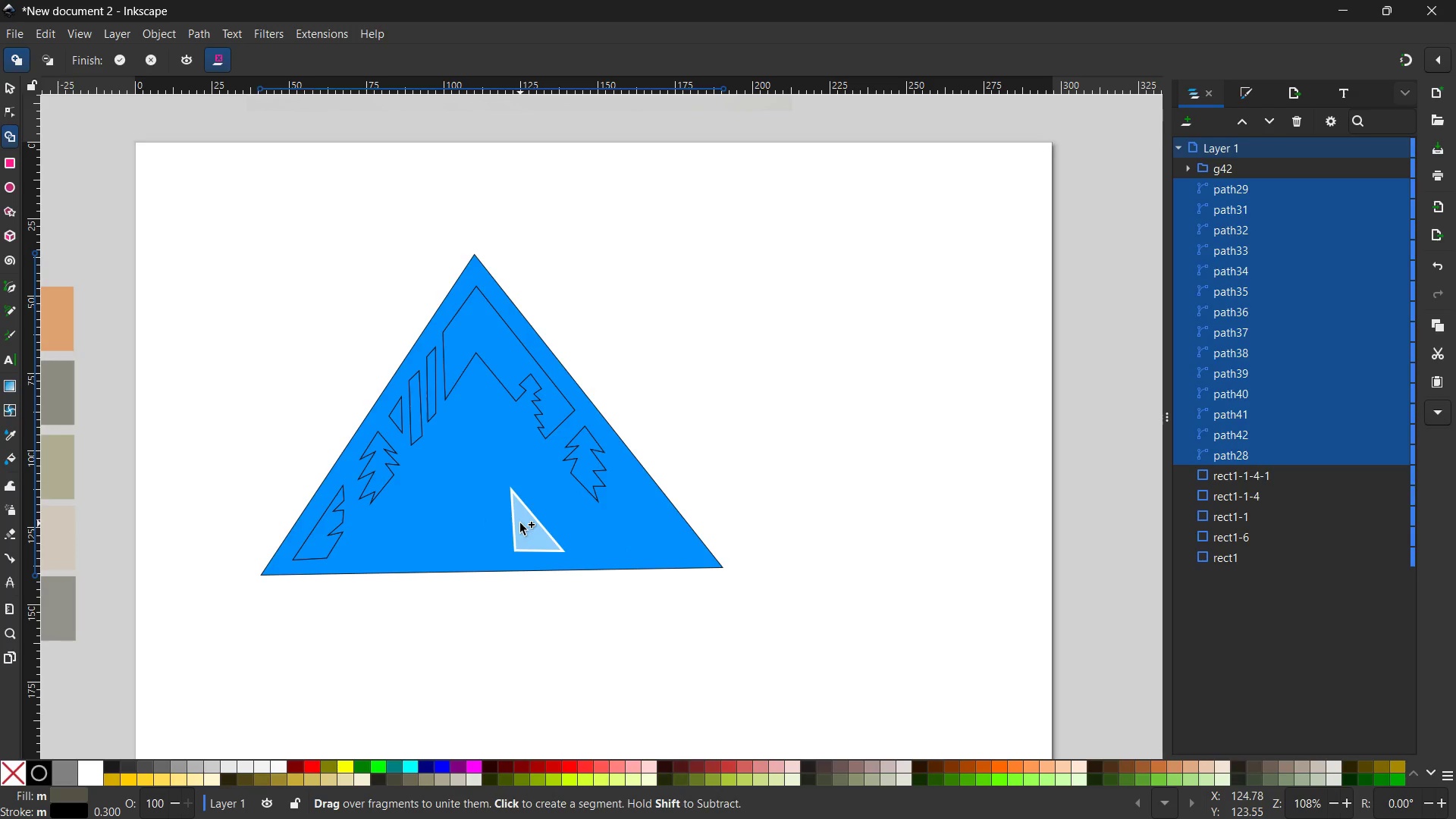 
left_click([521, 523])
 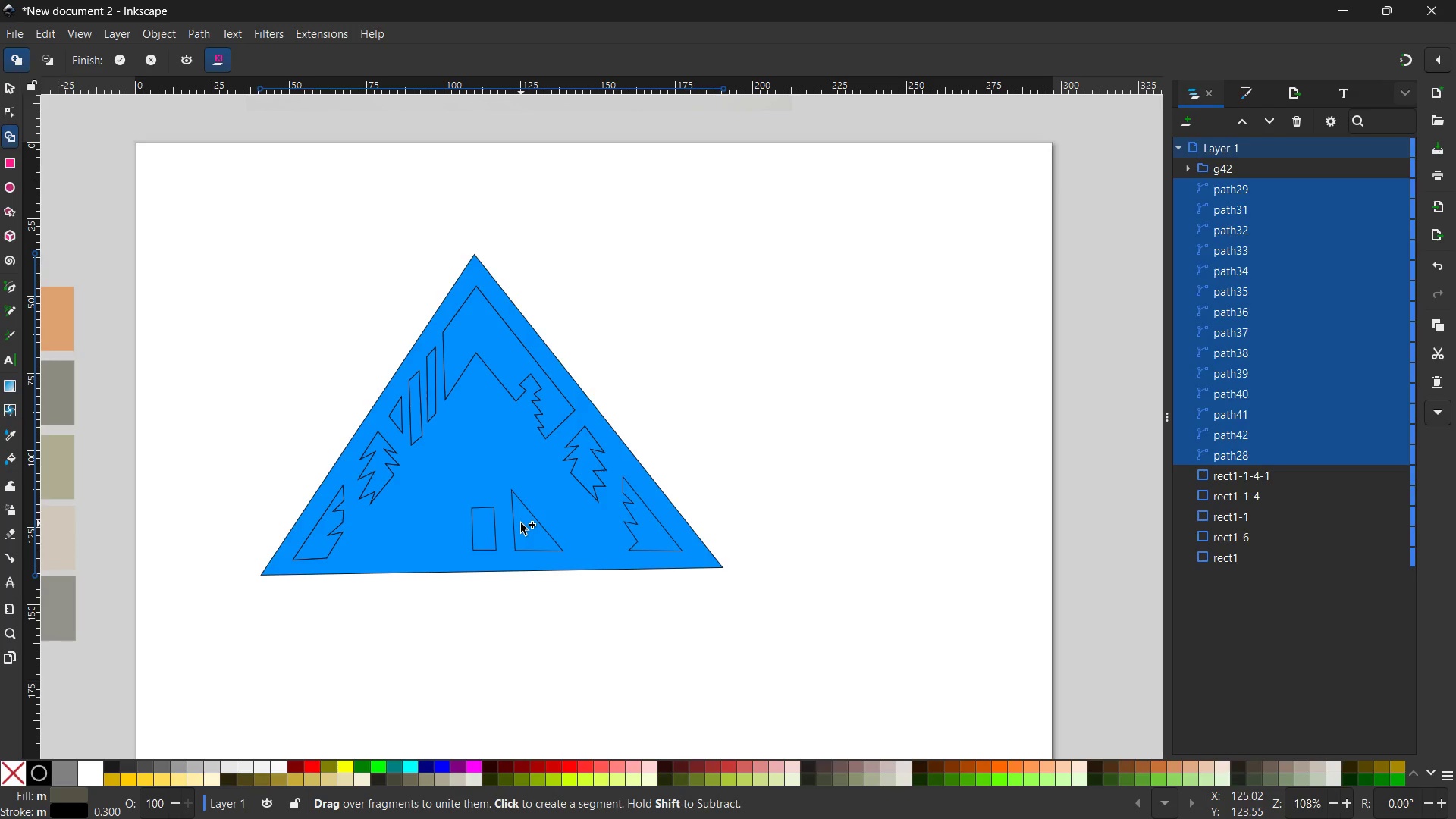 
key(Control+Z)
 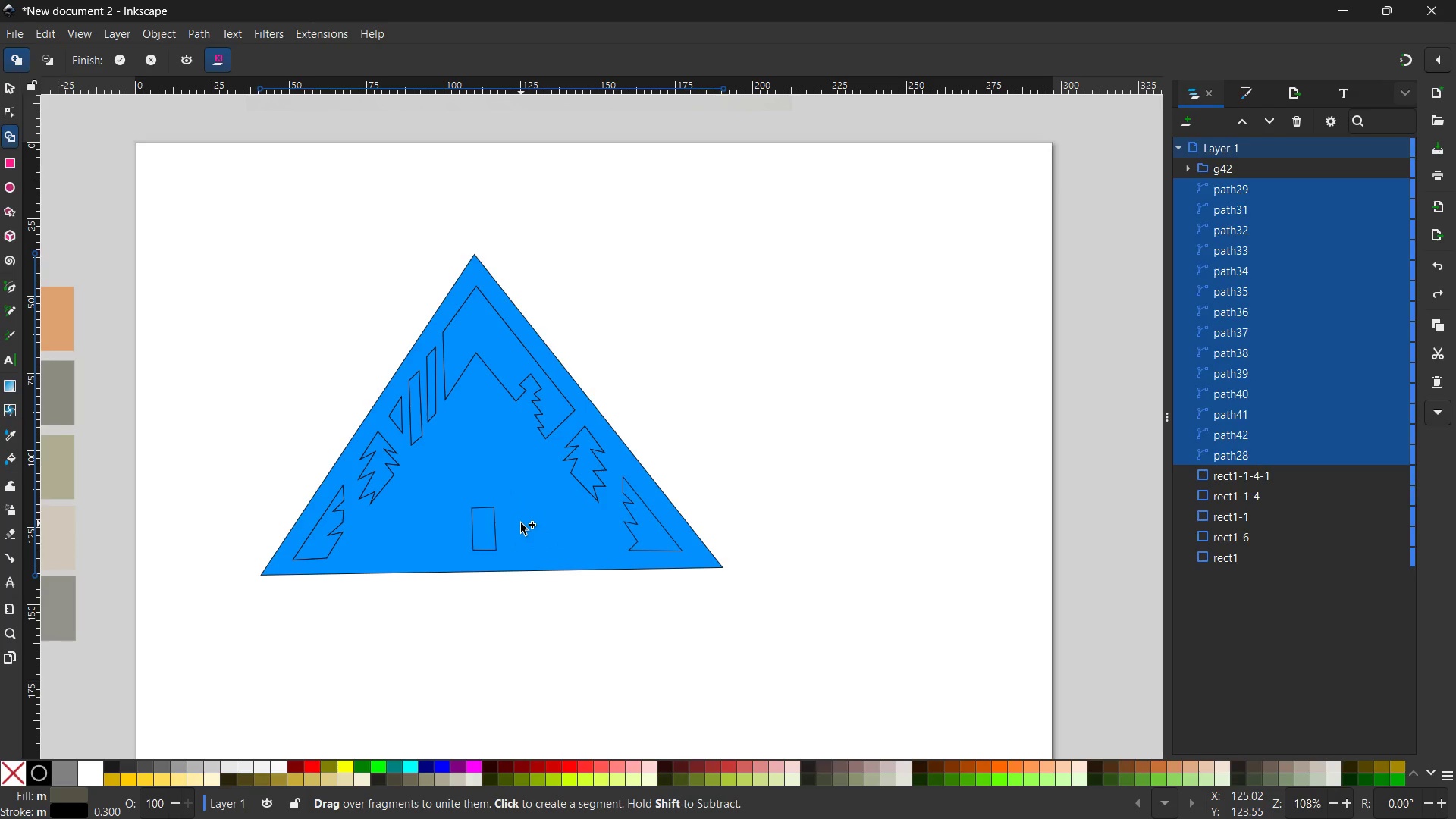 
key(Control+Z)
 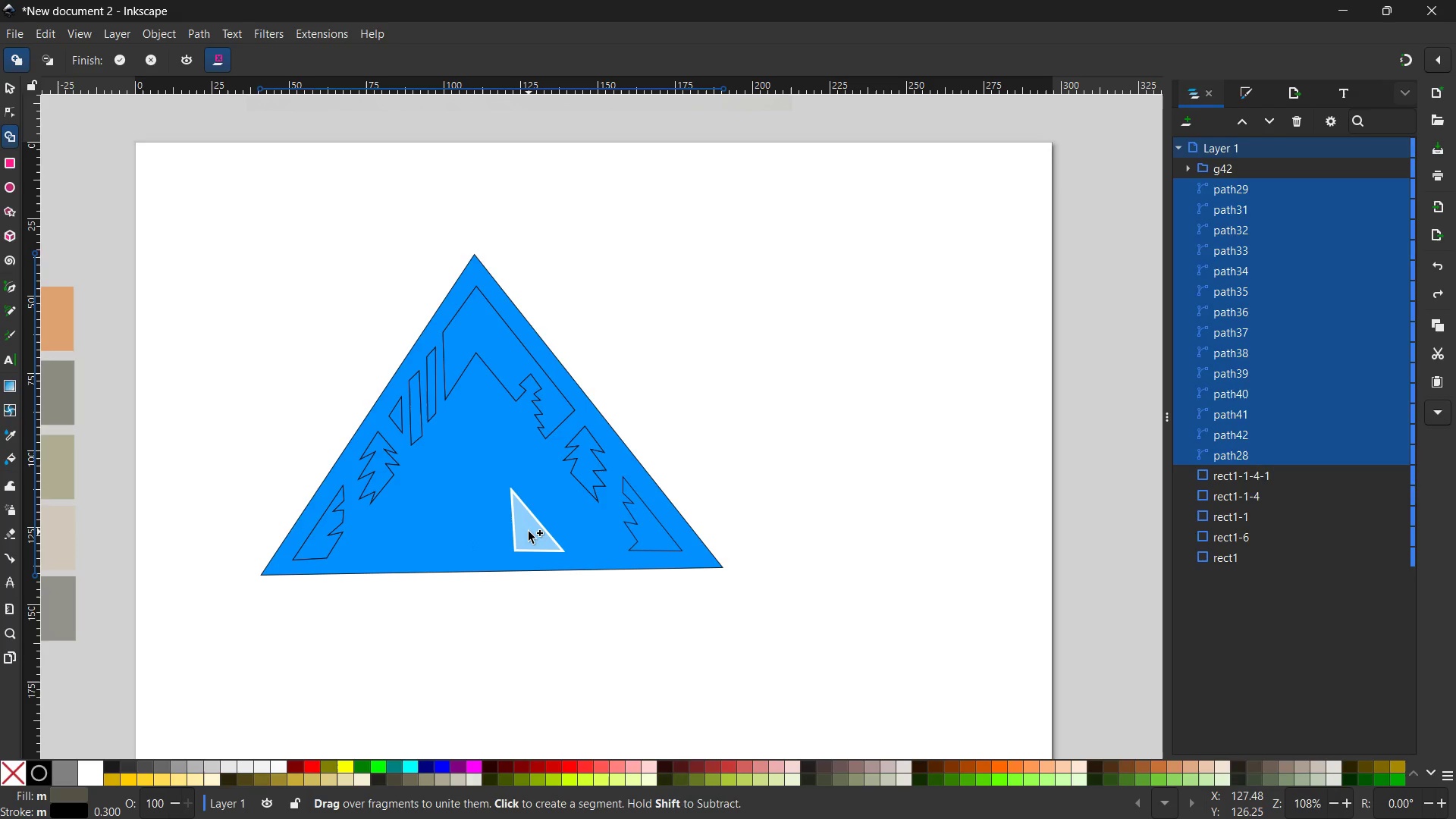 
left_click([529, 532])
 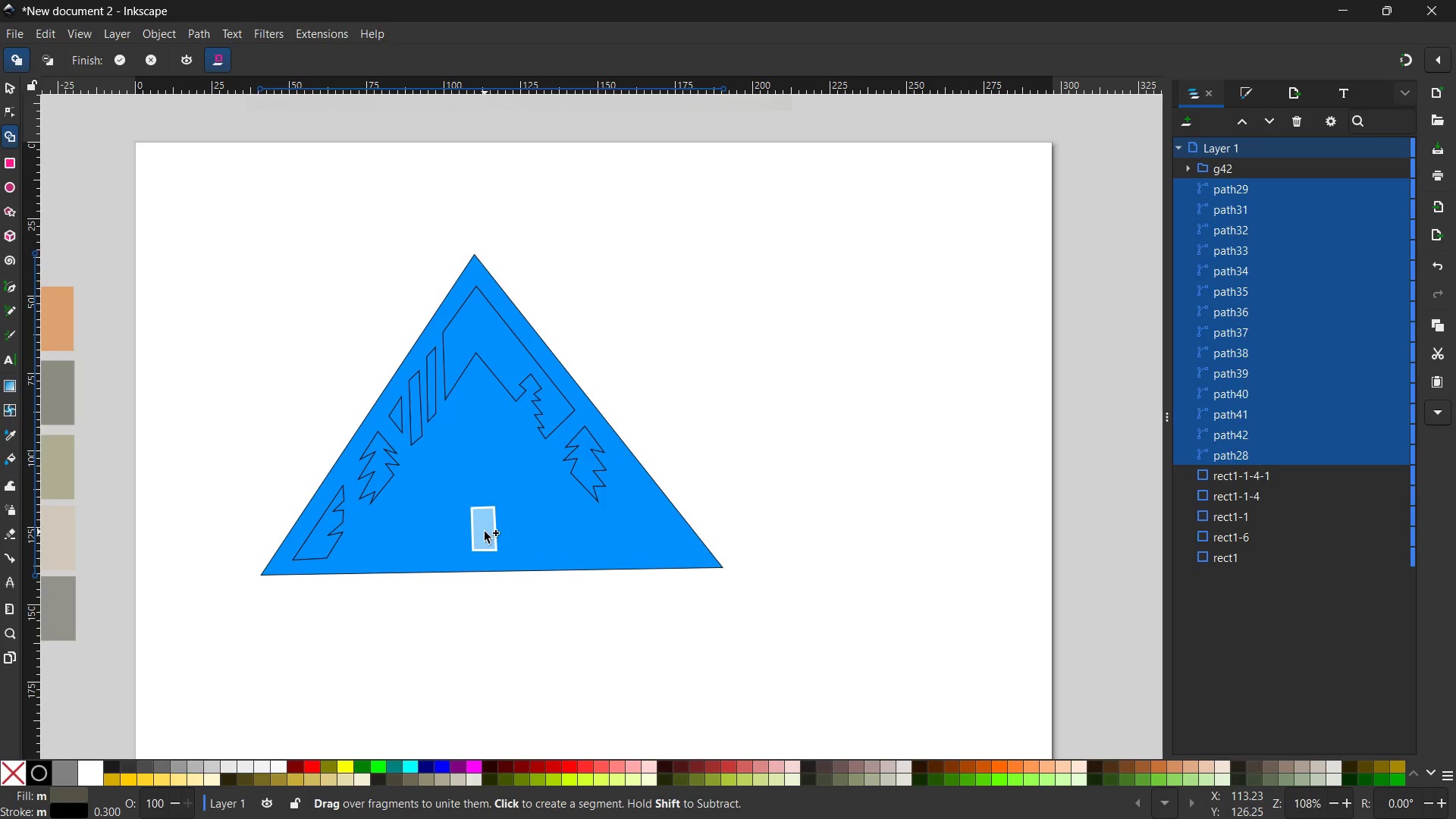 
hold_key(key=ShiftLeft, duration=1.61)
left_click([485, 532])
 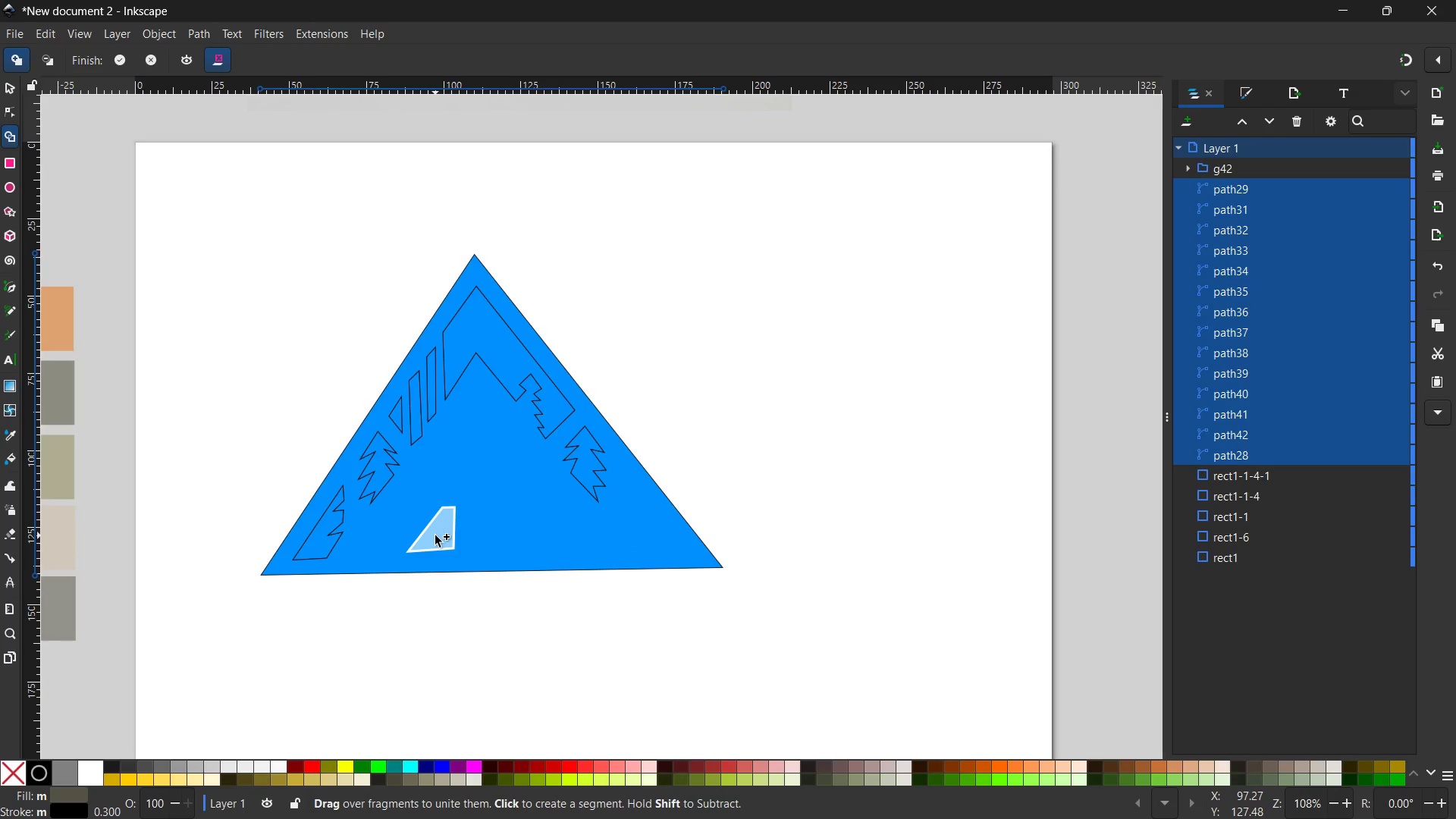 
hold_key(key=ShiftLeft, duration=1.5)
left_click([435, 535])
 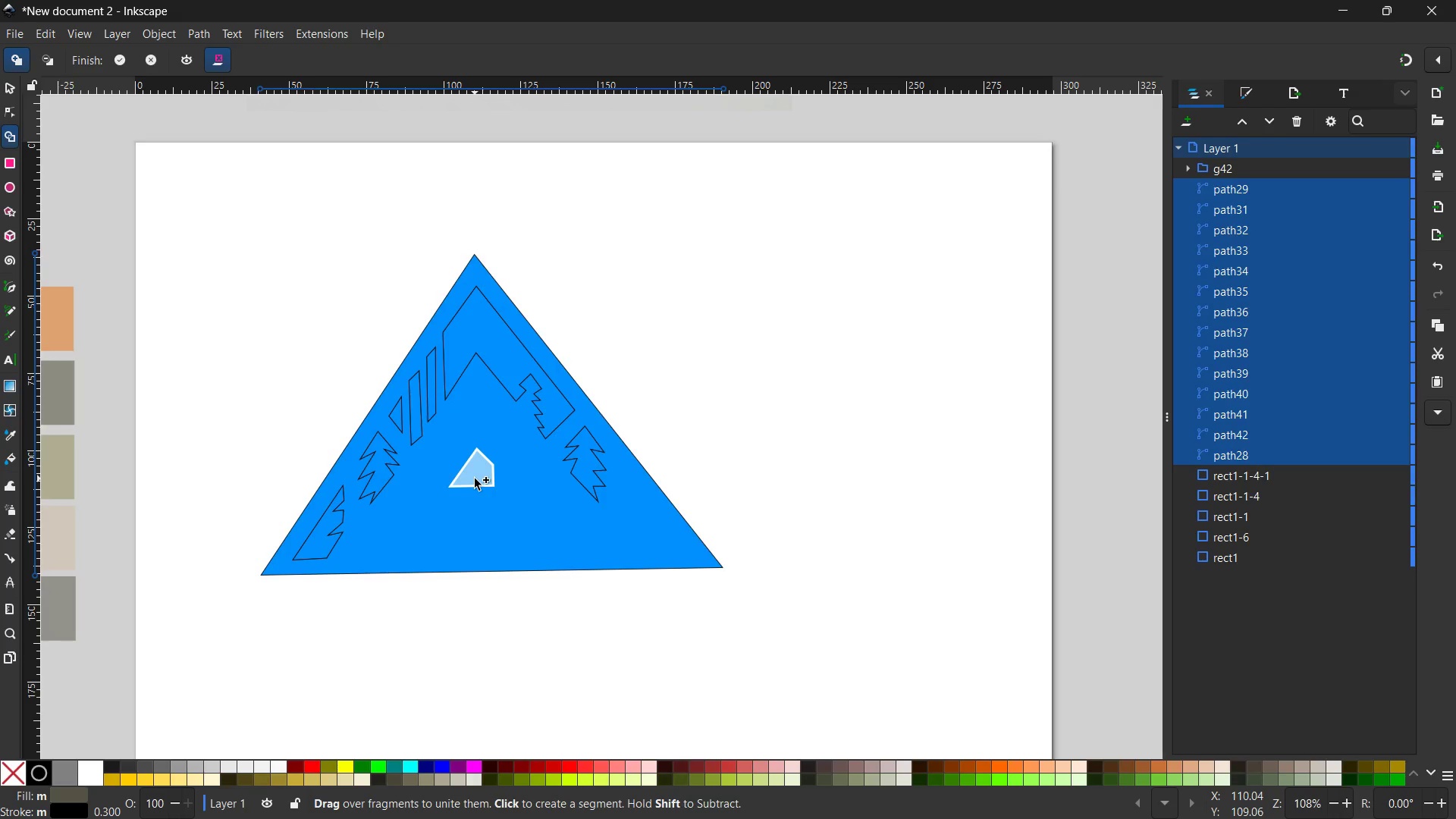 
hold_key(key=ShiftLeft, duration=0.92)
left_click([475, 479])
 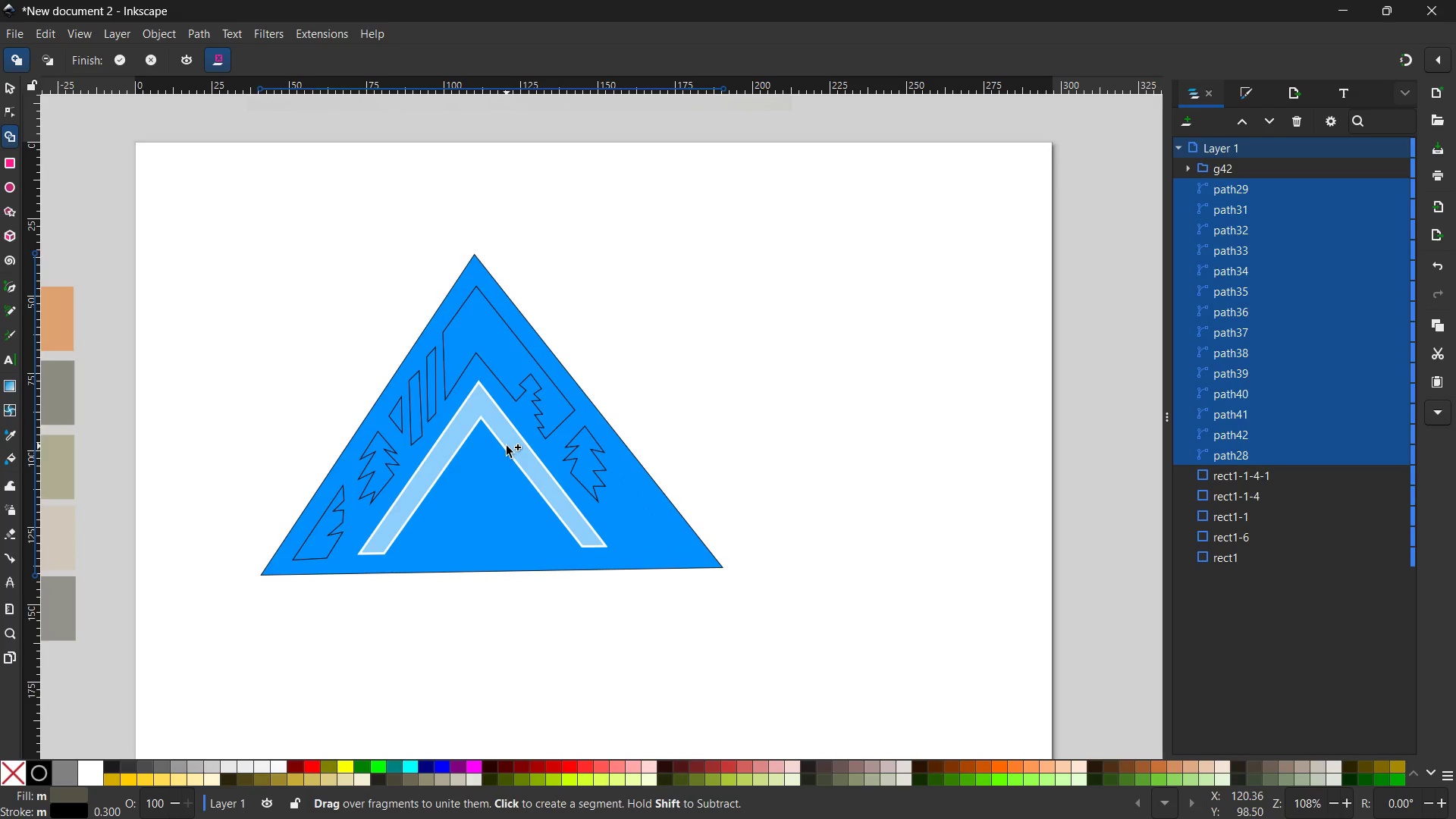 
hold_key(key=ShiftLeft, duration=1.3)
left_click([507, 446])
 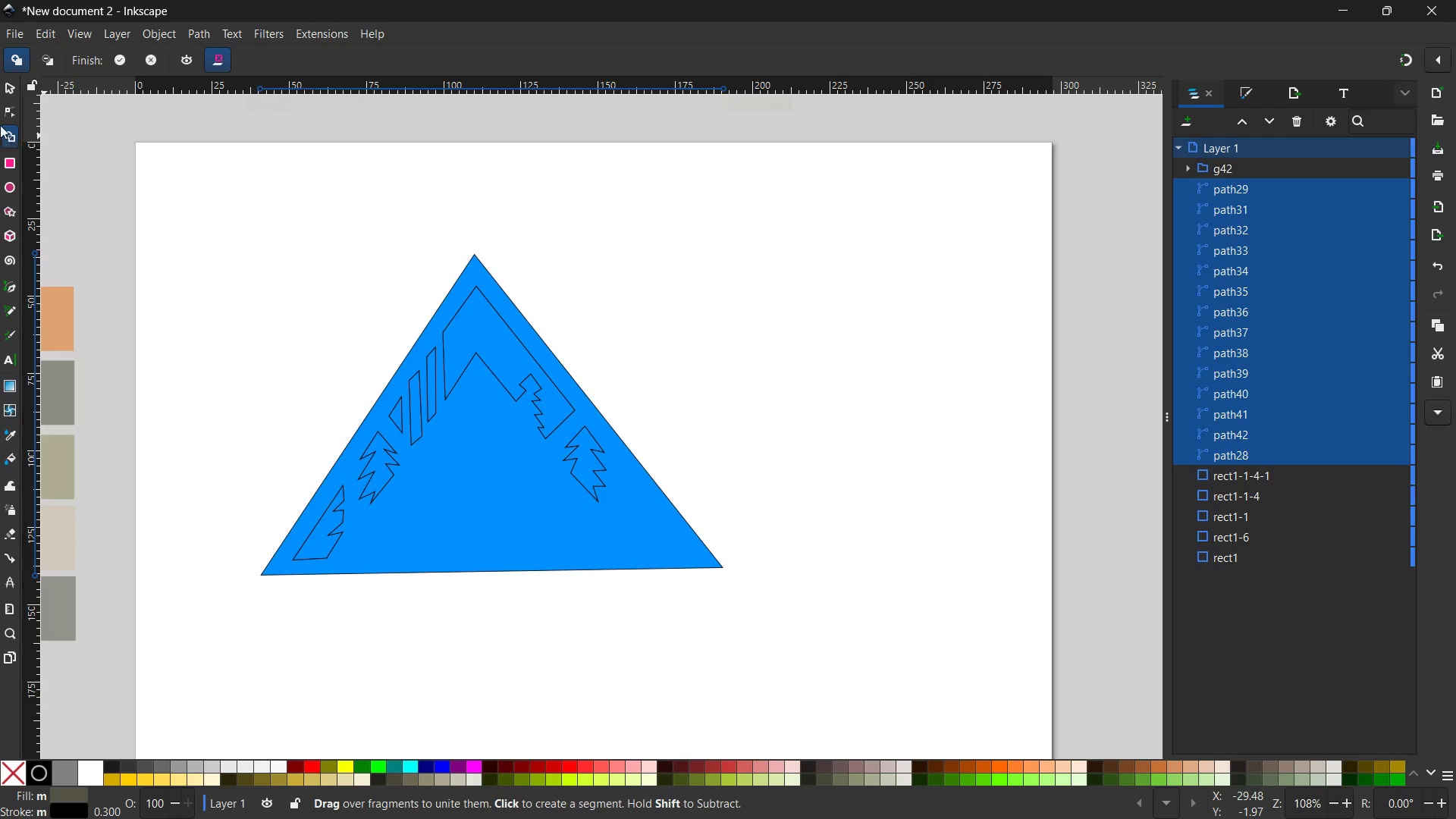 
left_click([8, 84])
 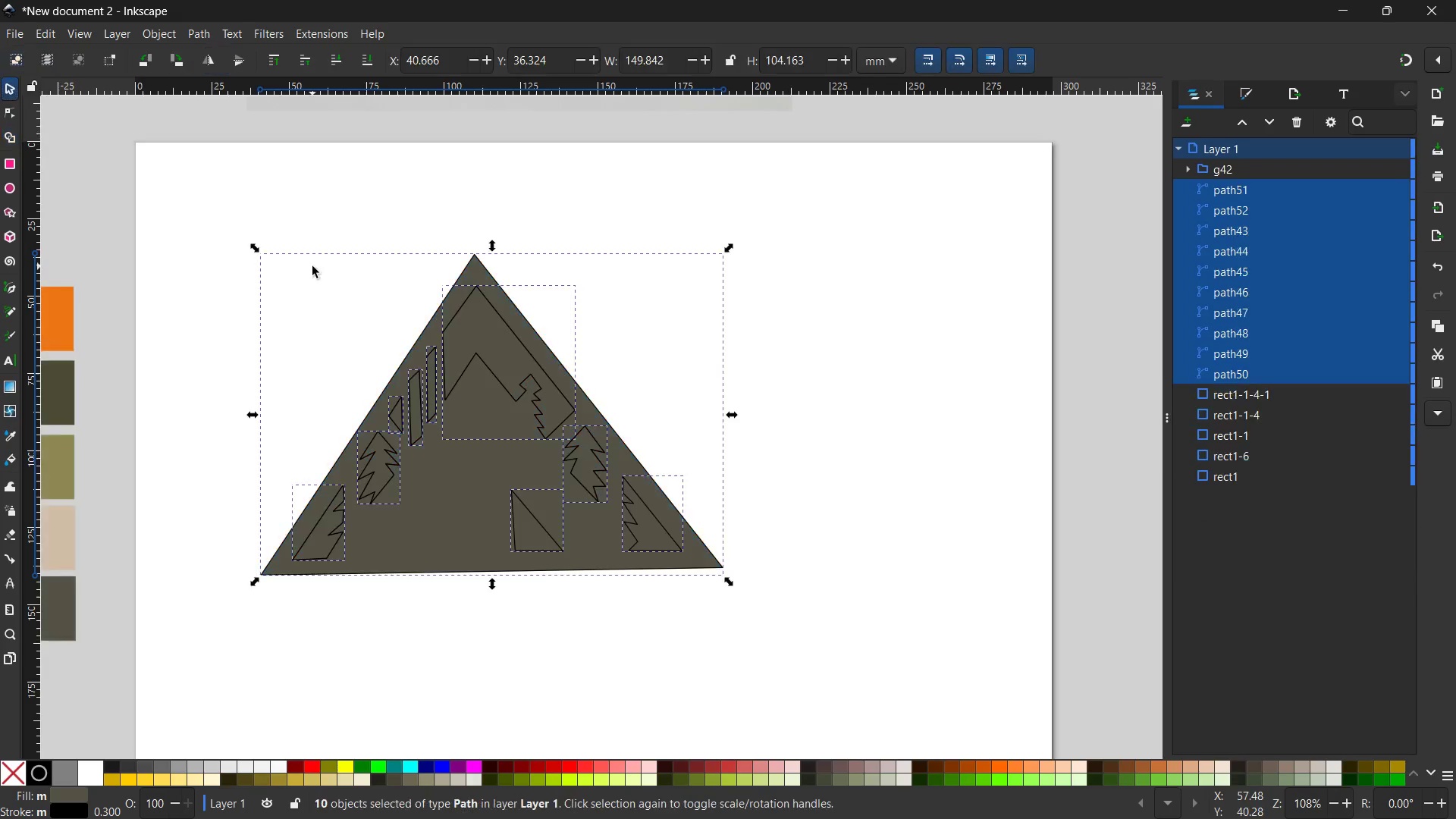 
double_click([312, 266])
 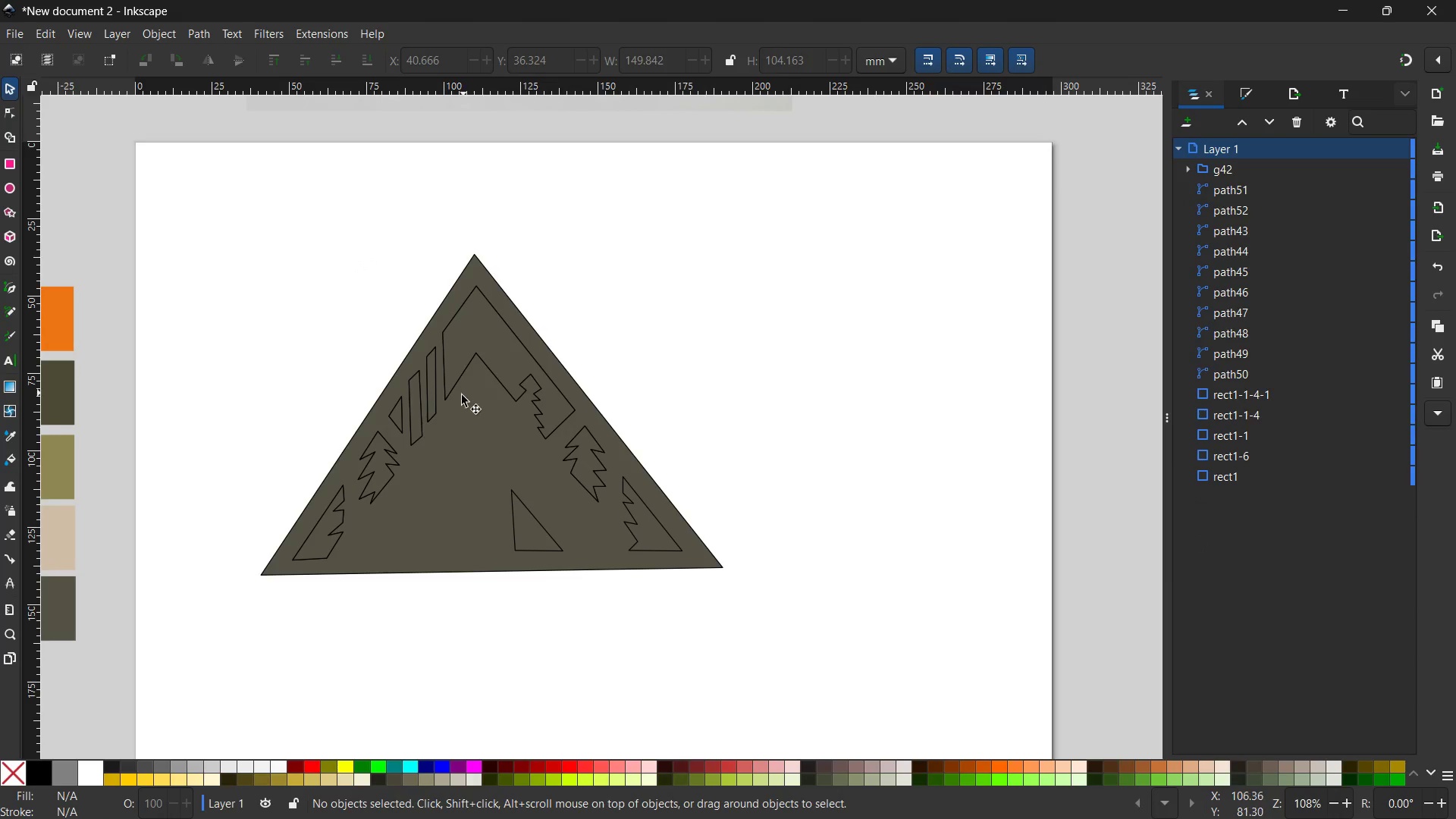 
left_click([456, 419])
 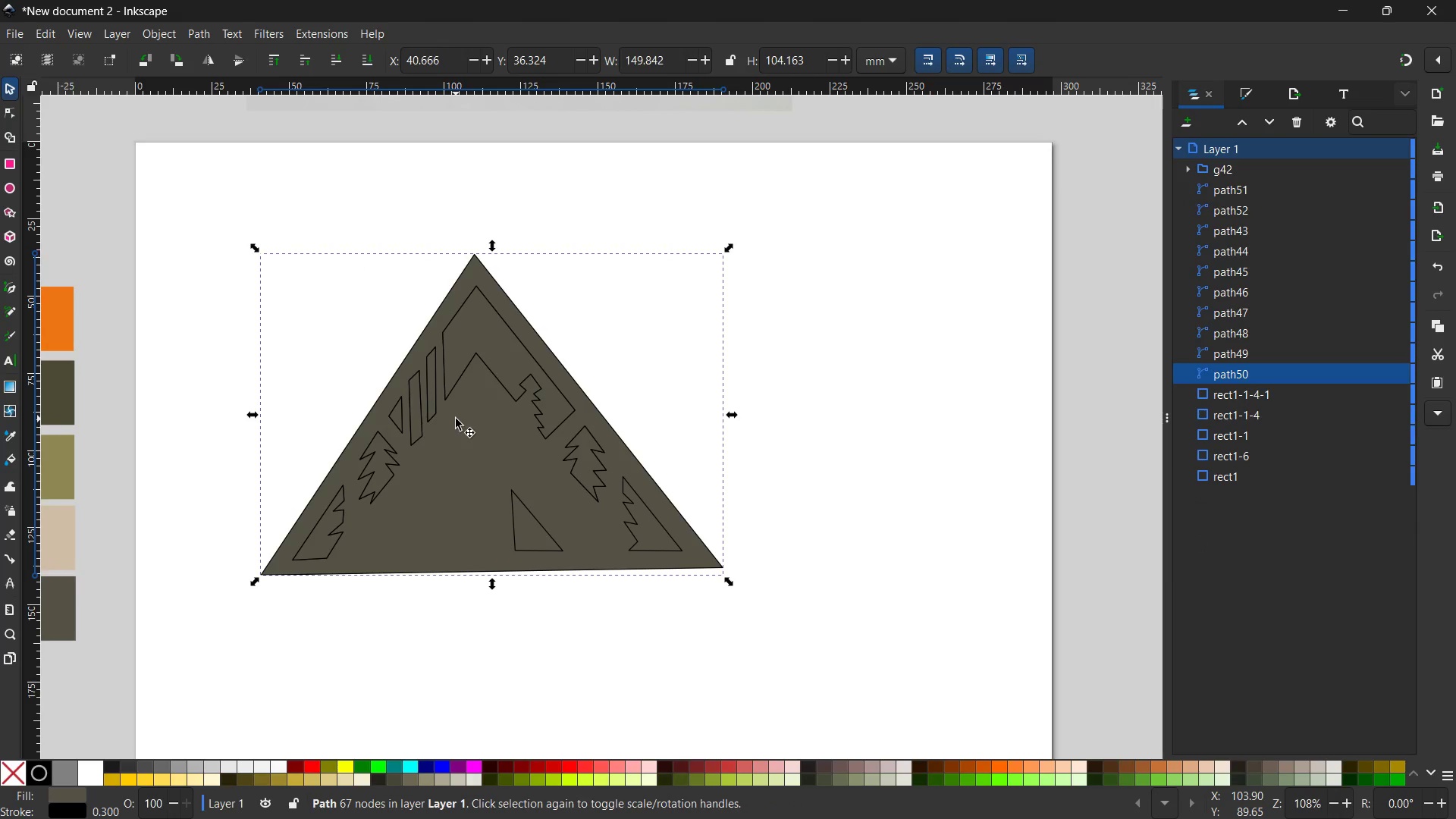 
key(Backspace)
 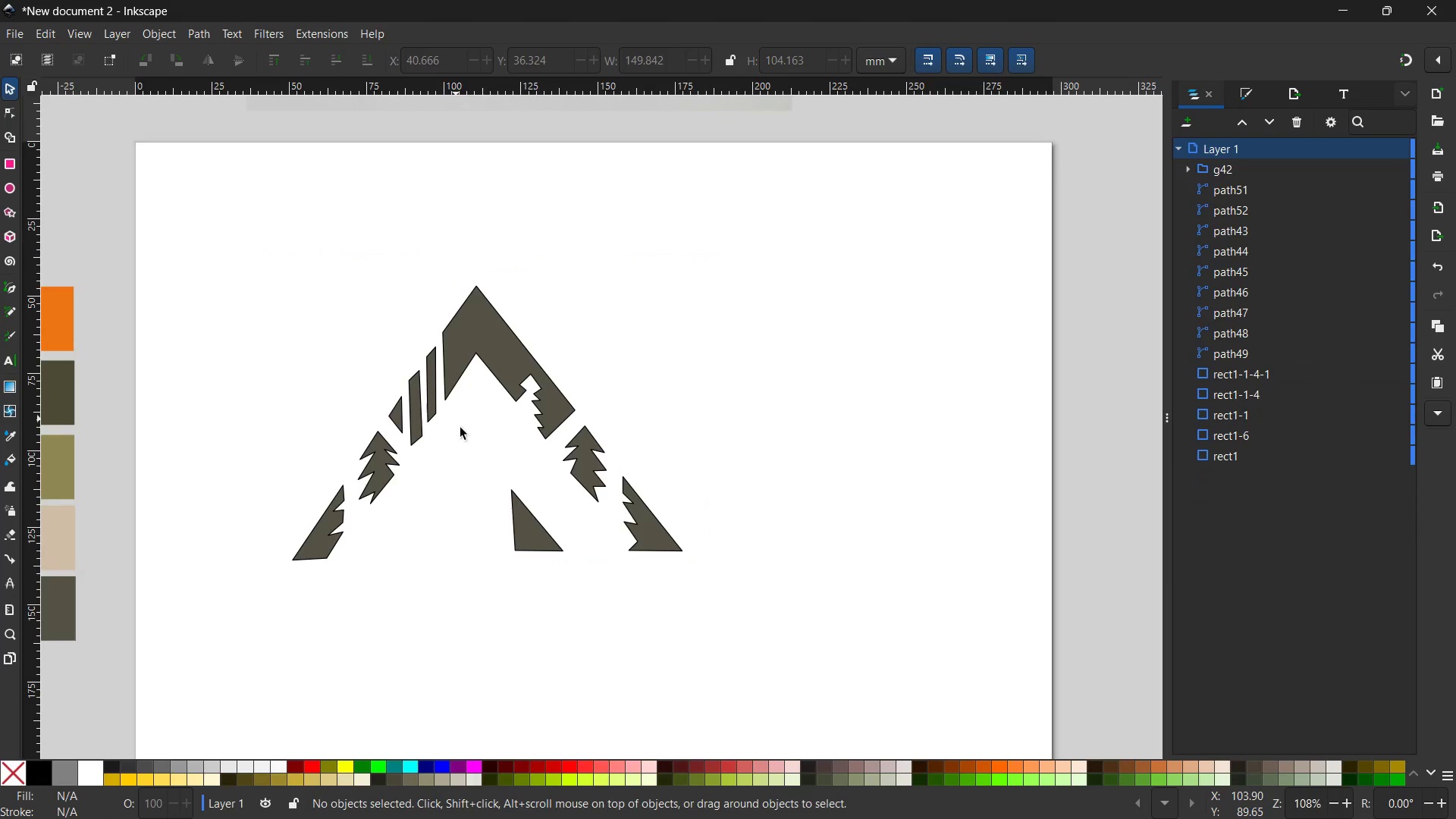 
left_click([473, 459])
 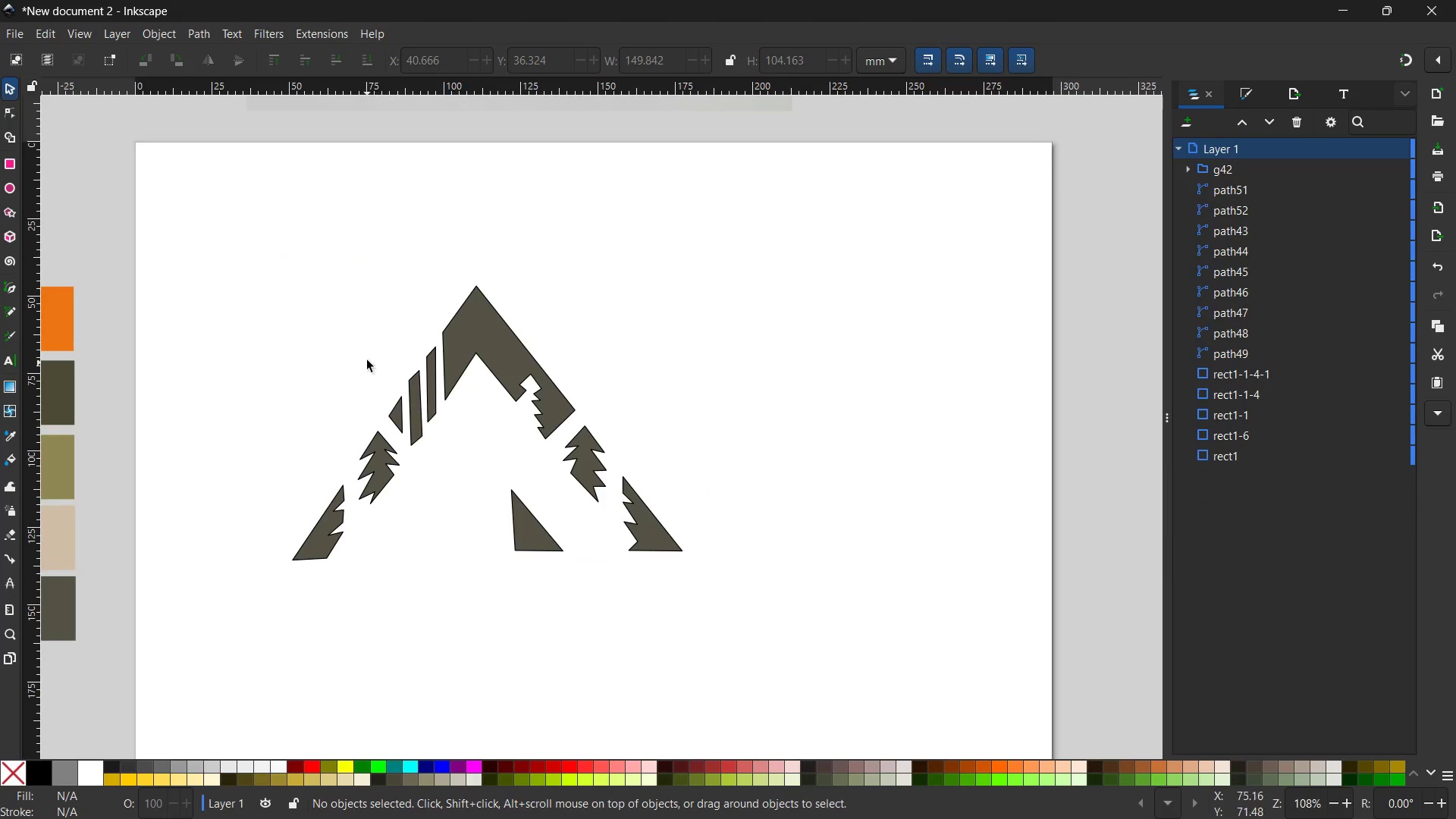 
left_click_drag(start_coordinate=[366, 359], to_coordinate=[602, 623])
 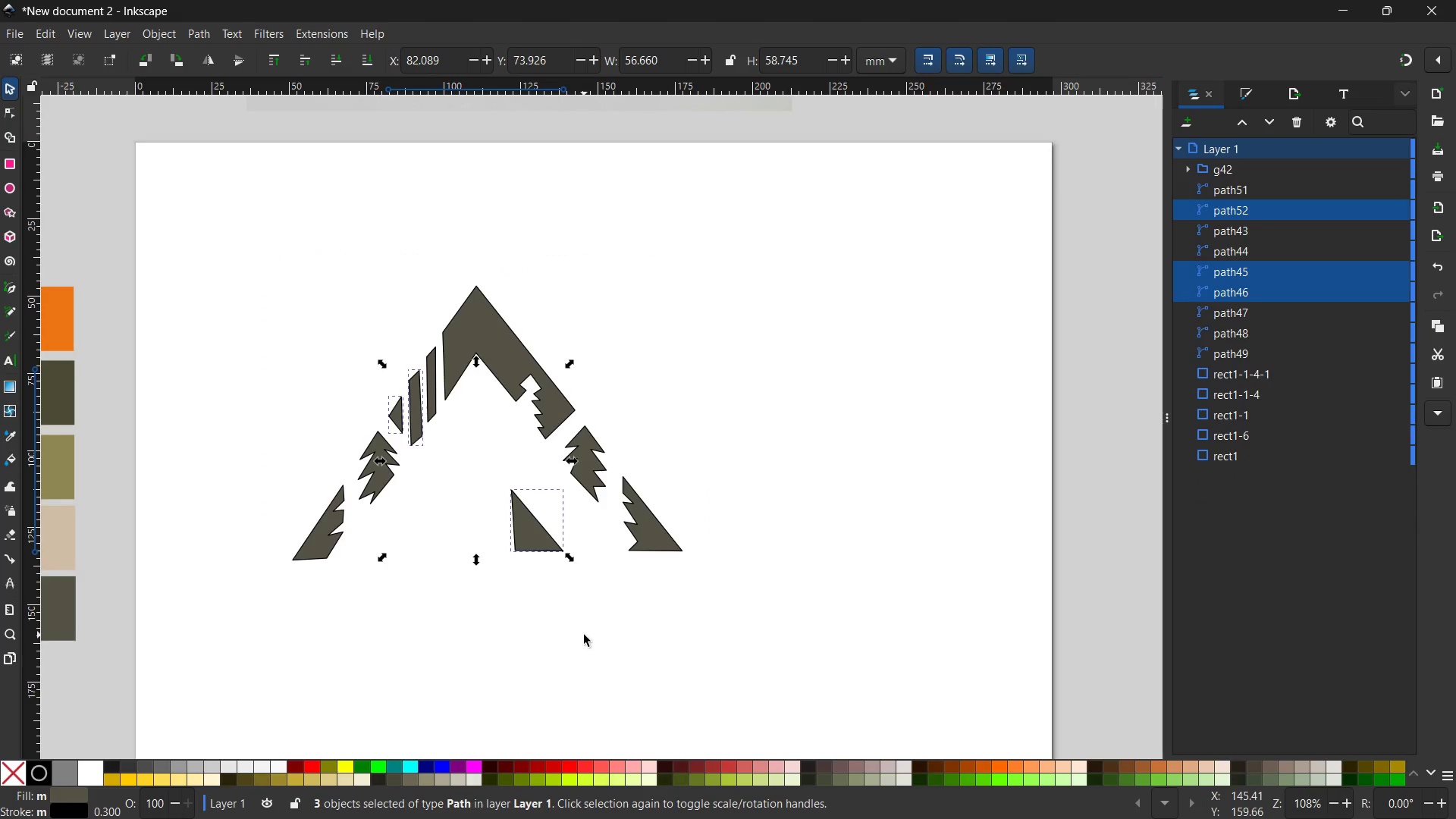 
key(Control+Z)
 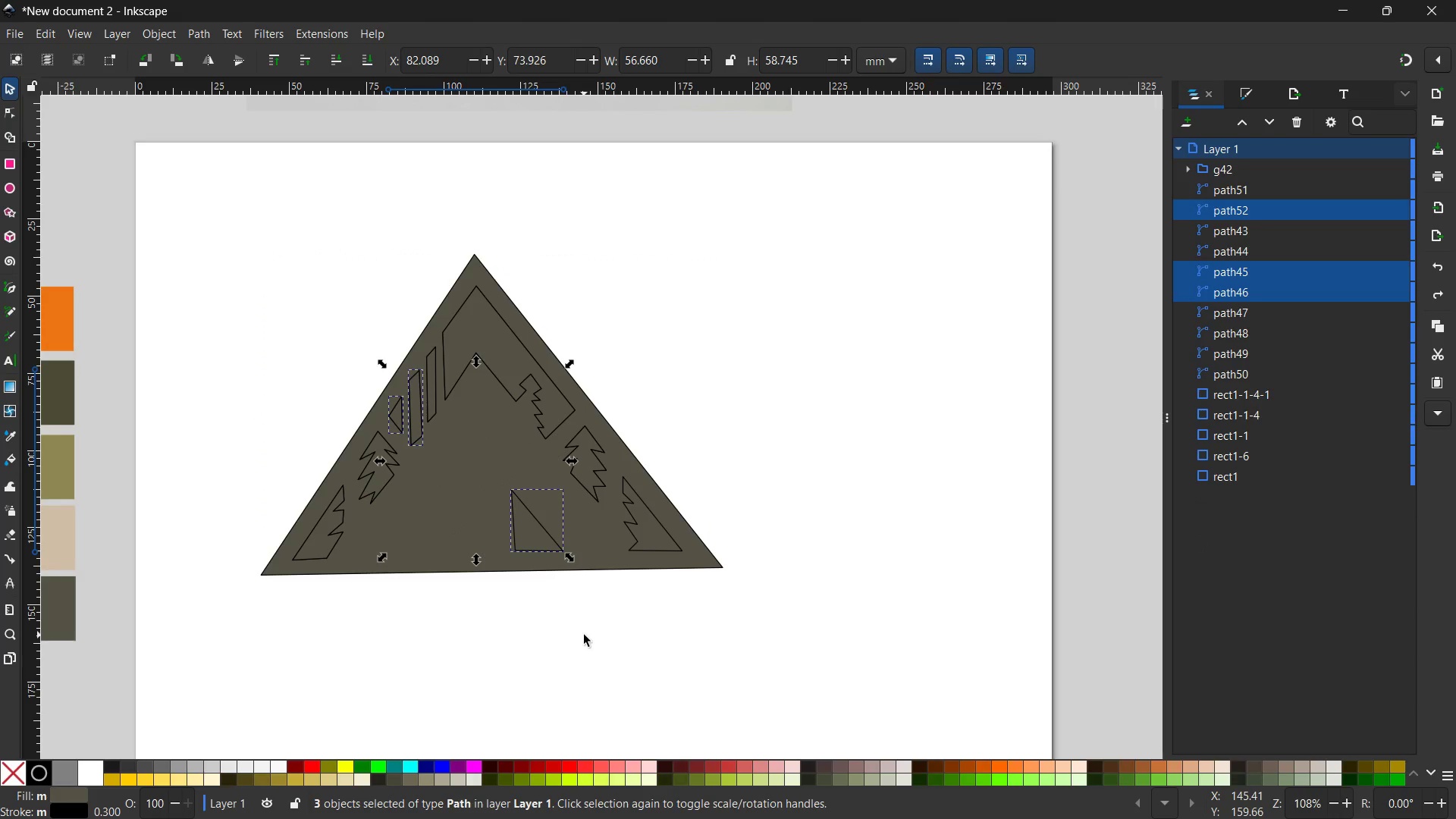 
key(Control+Z)
 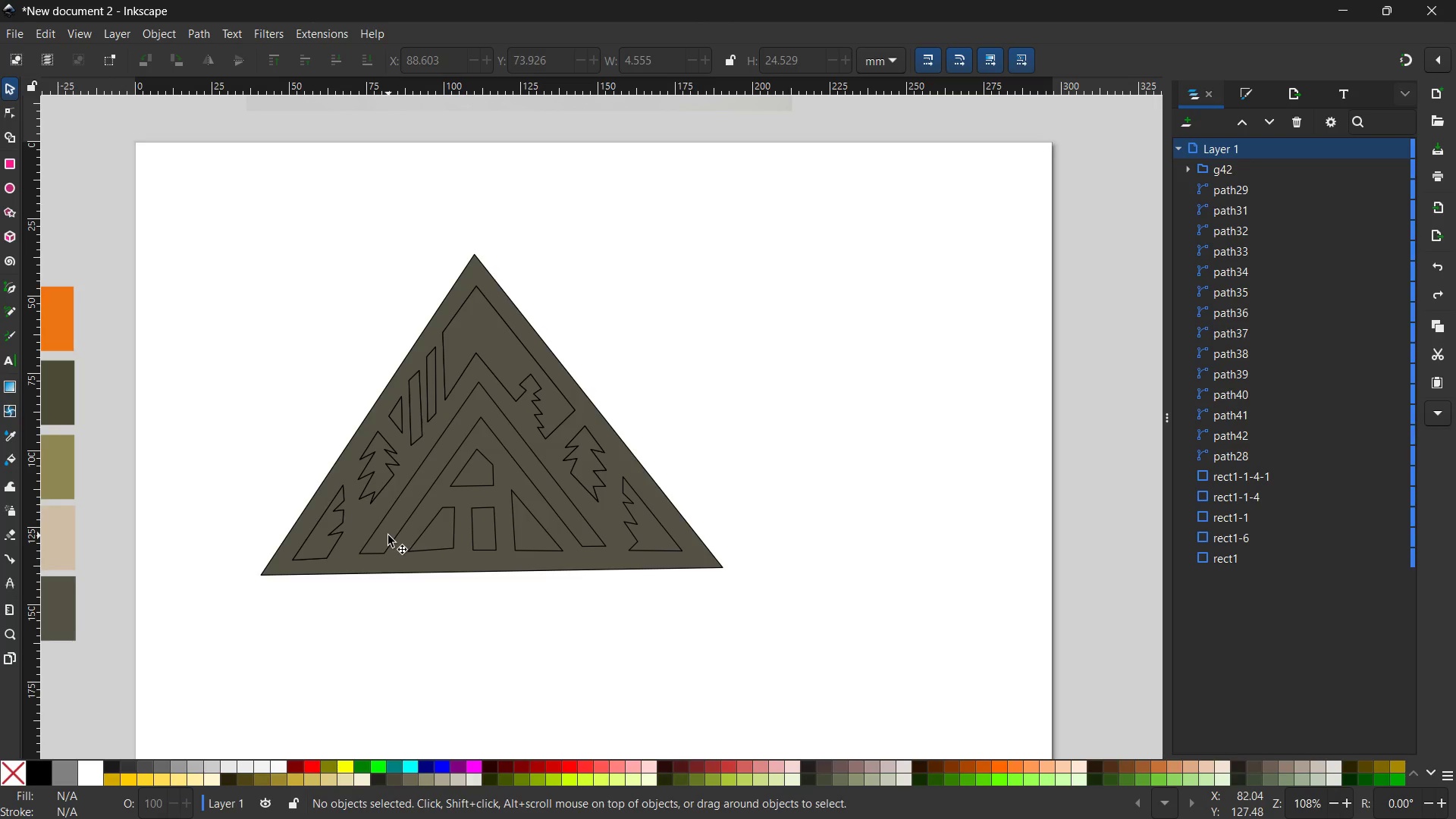 
wait(20.64)
 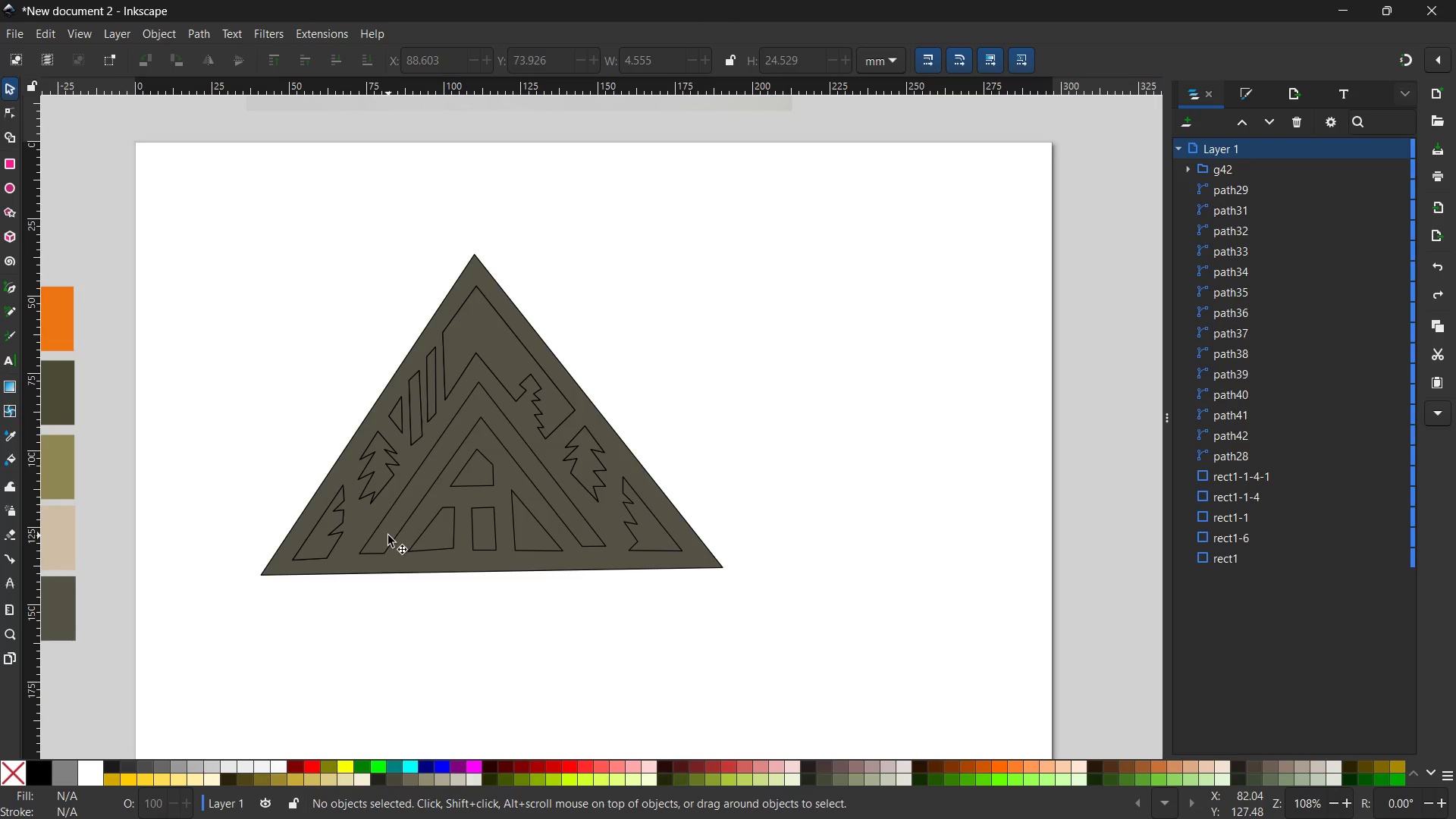 
scroll: coordinate [541, 439], scroll_direction: up, amount: 7.0
 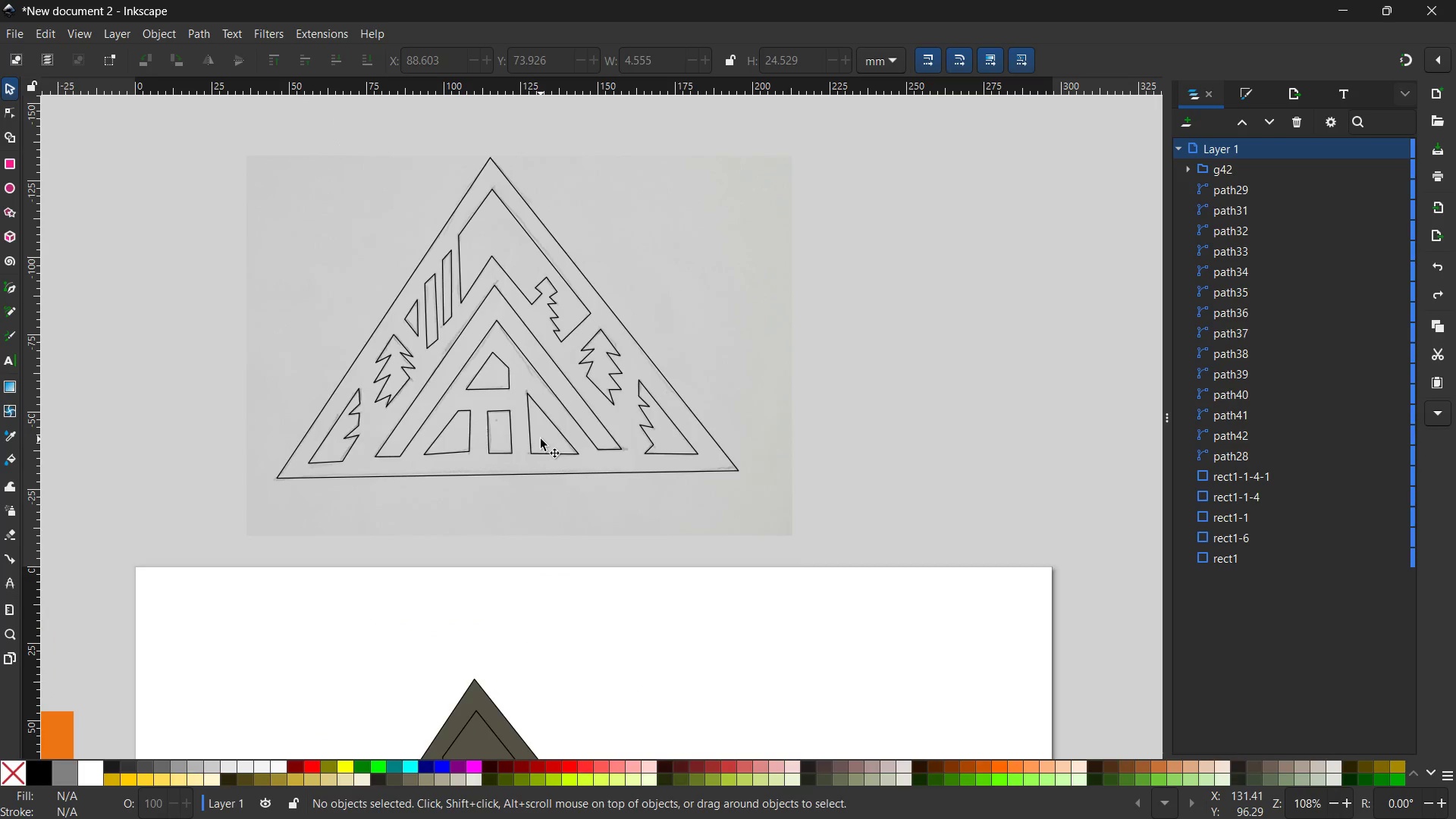 
scroll: coordinate [541, 439], scroll_direction: down, amount: 1.0
 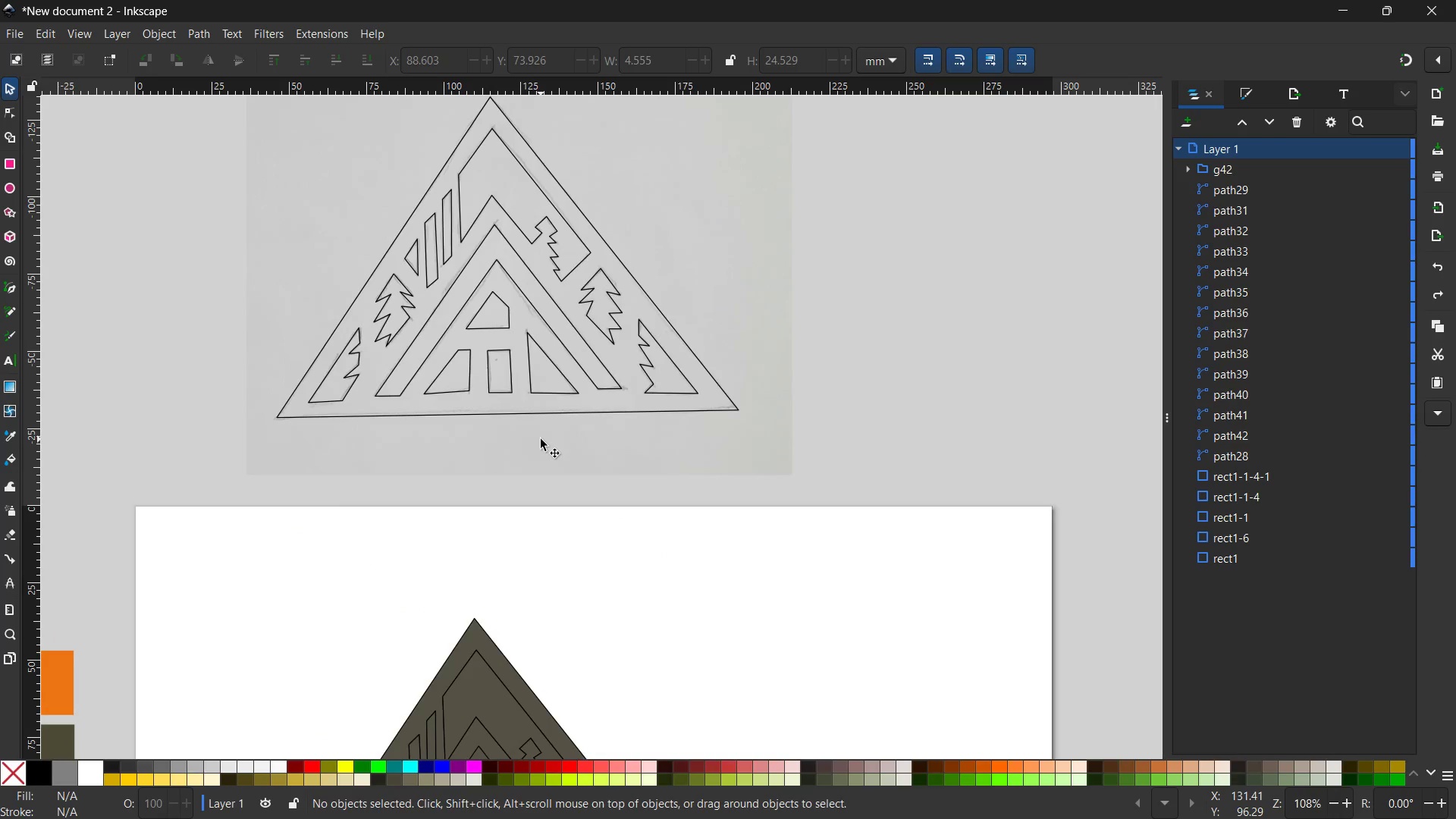 
wait(15.5)
 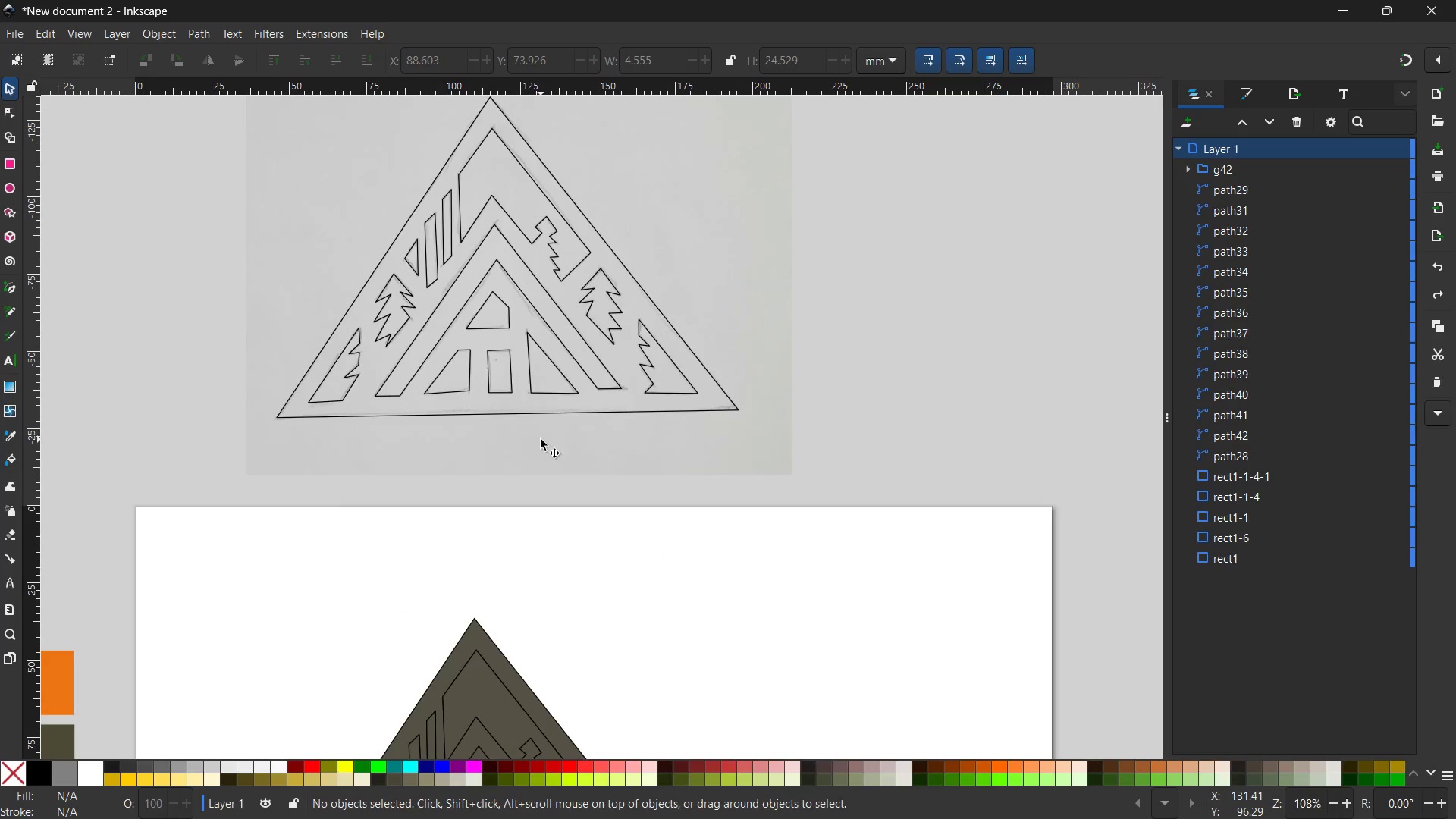 
left_click([508, 405])
 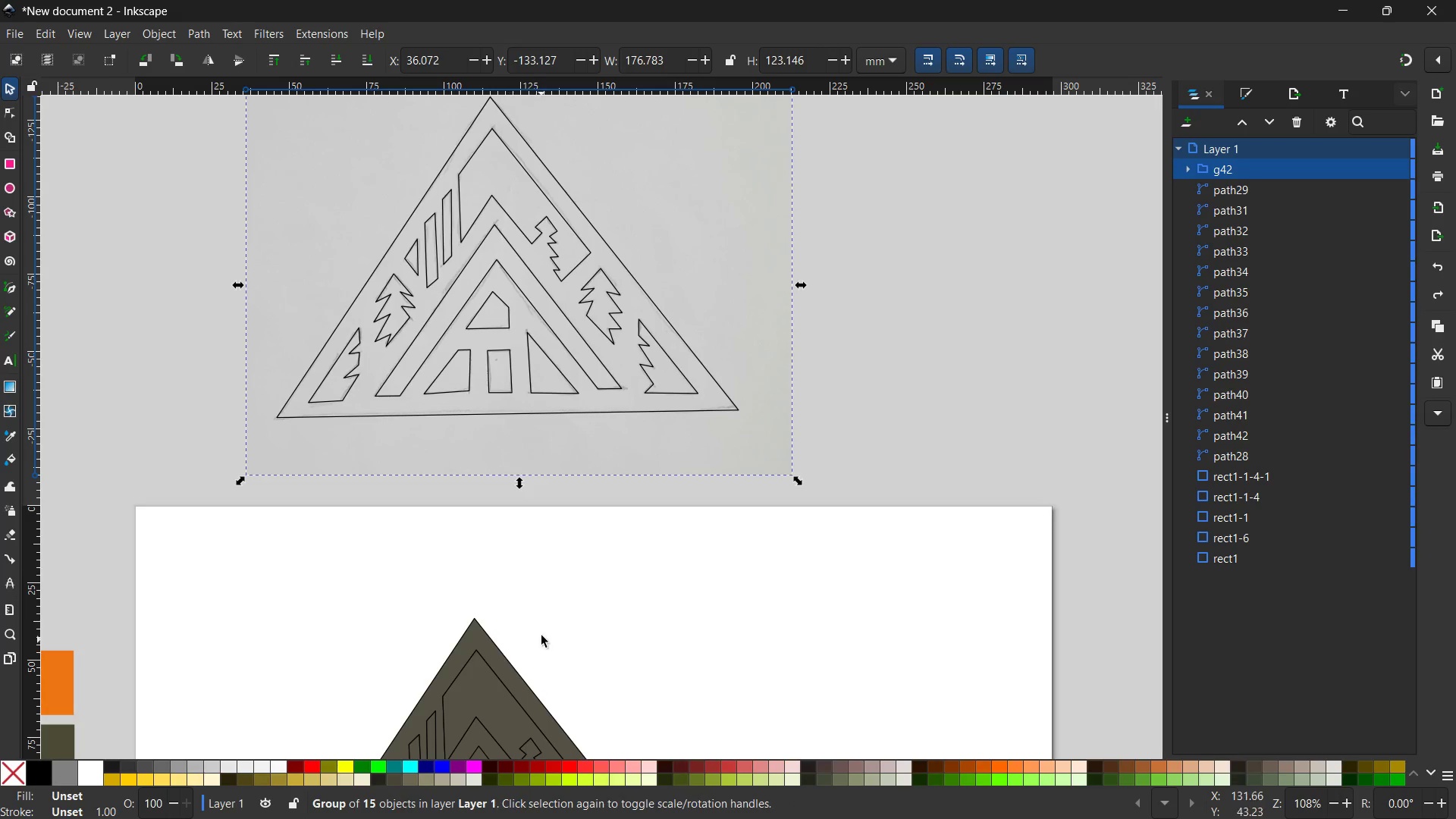 
scroll: coordinate [526, 586], scroll_direction: down, amount: 6.0
 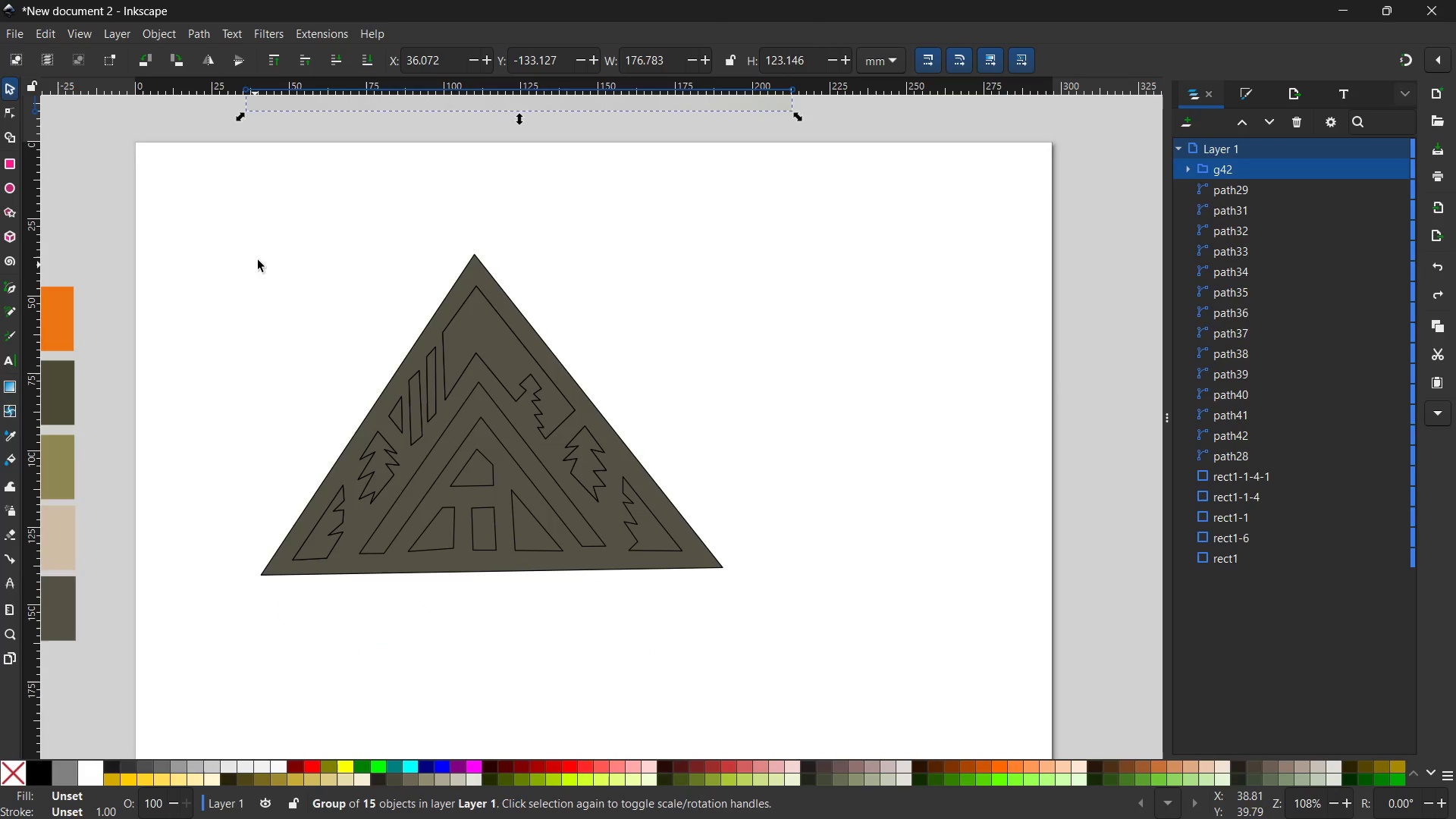 
left_click_drag(start_coordinate=[284, 234], to_coordinate=[874, 679])
 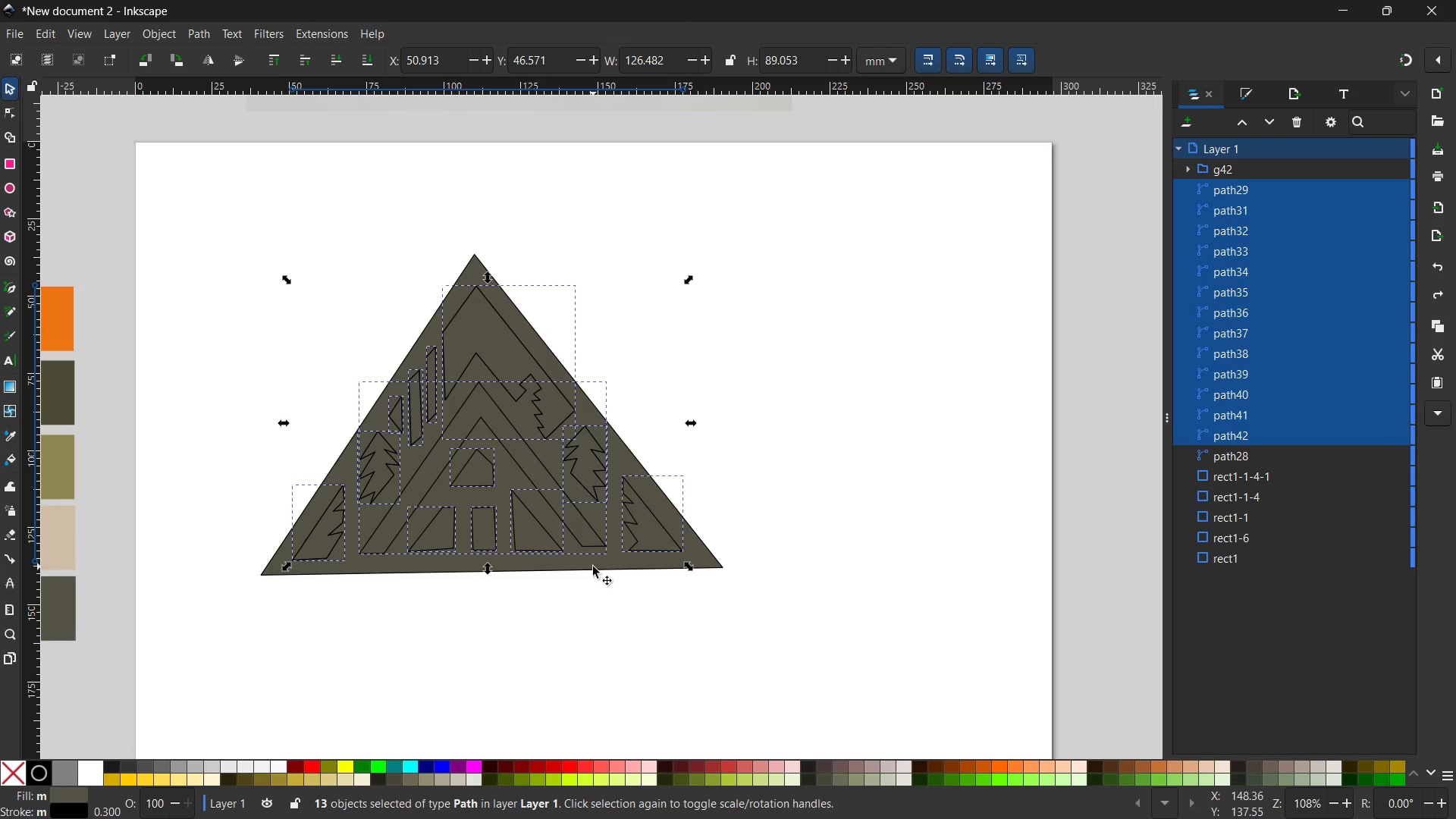 
hold_key(key=ShiftLeft, duration=0.88)
left_click([593, 566])
 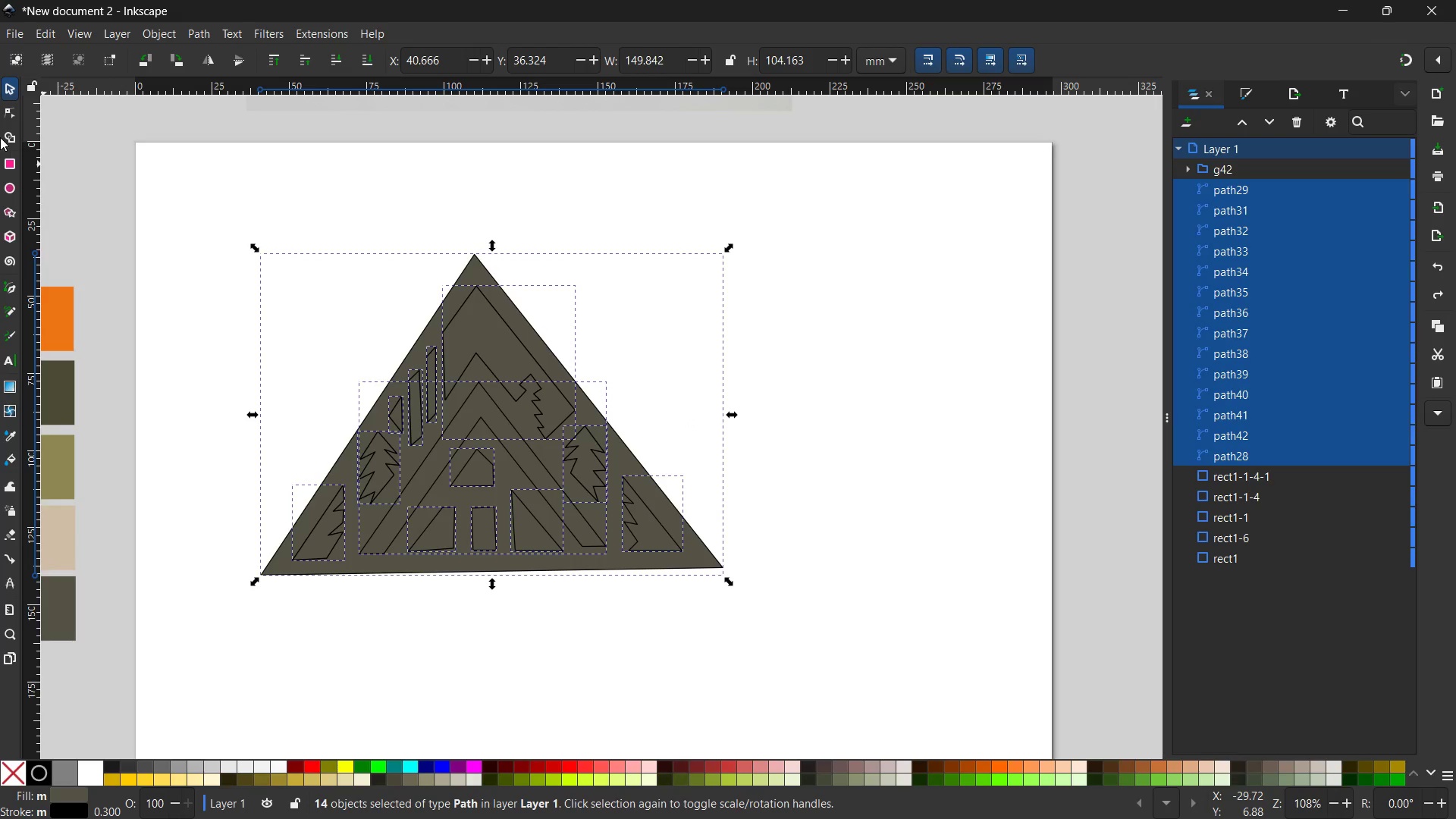 
left_click([5, 136])
 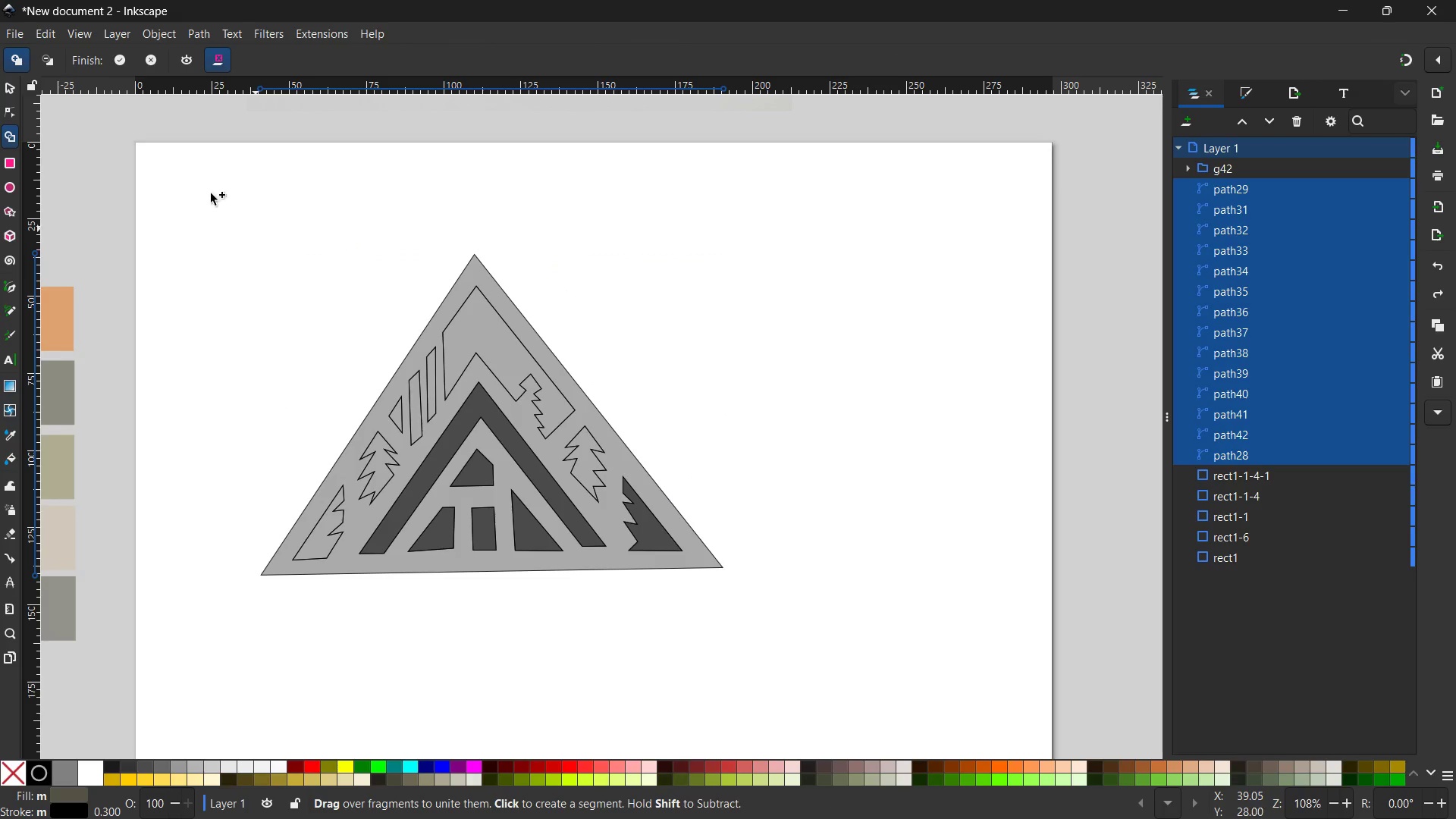 
wait(5.3)
 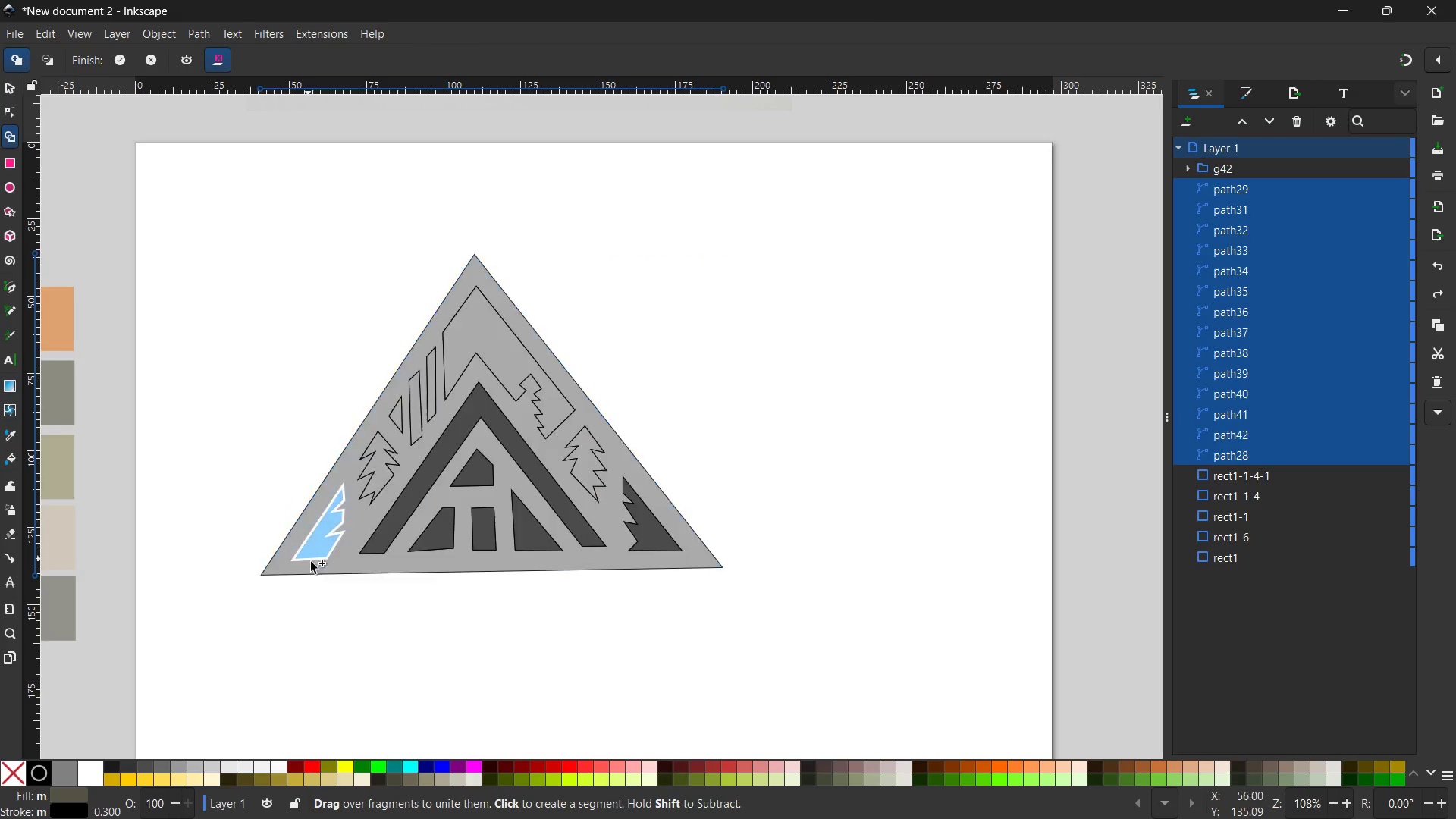 
double_click([275, 311])
 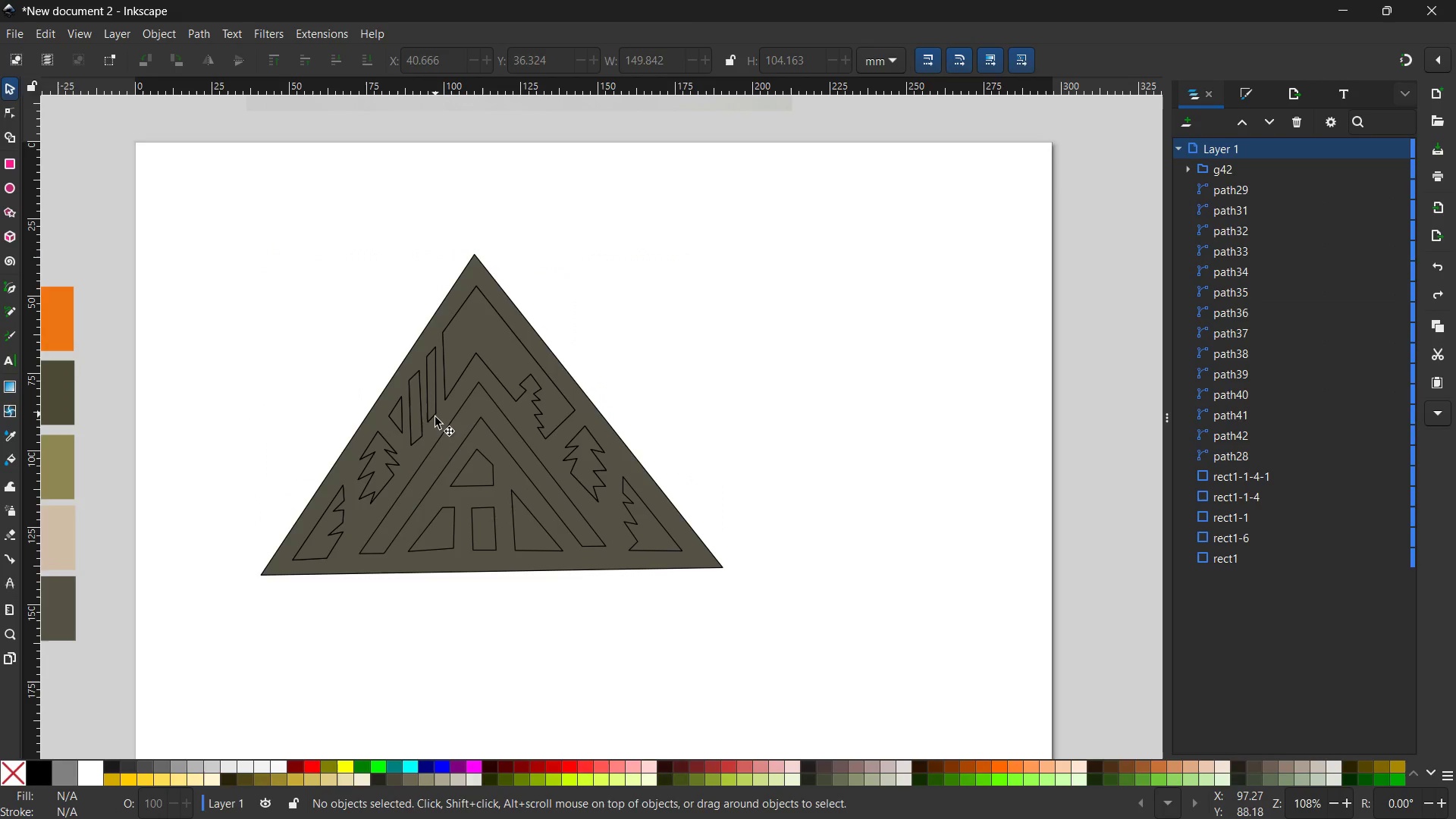 
left_click_drag(start_coordinate=[435, 423], to_coordinate=[417, 513])
 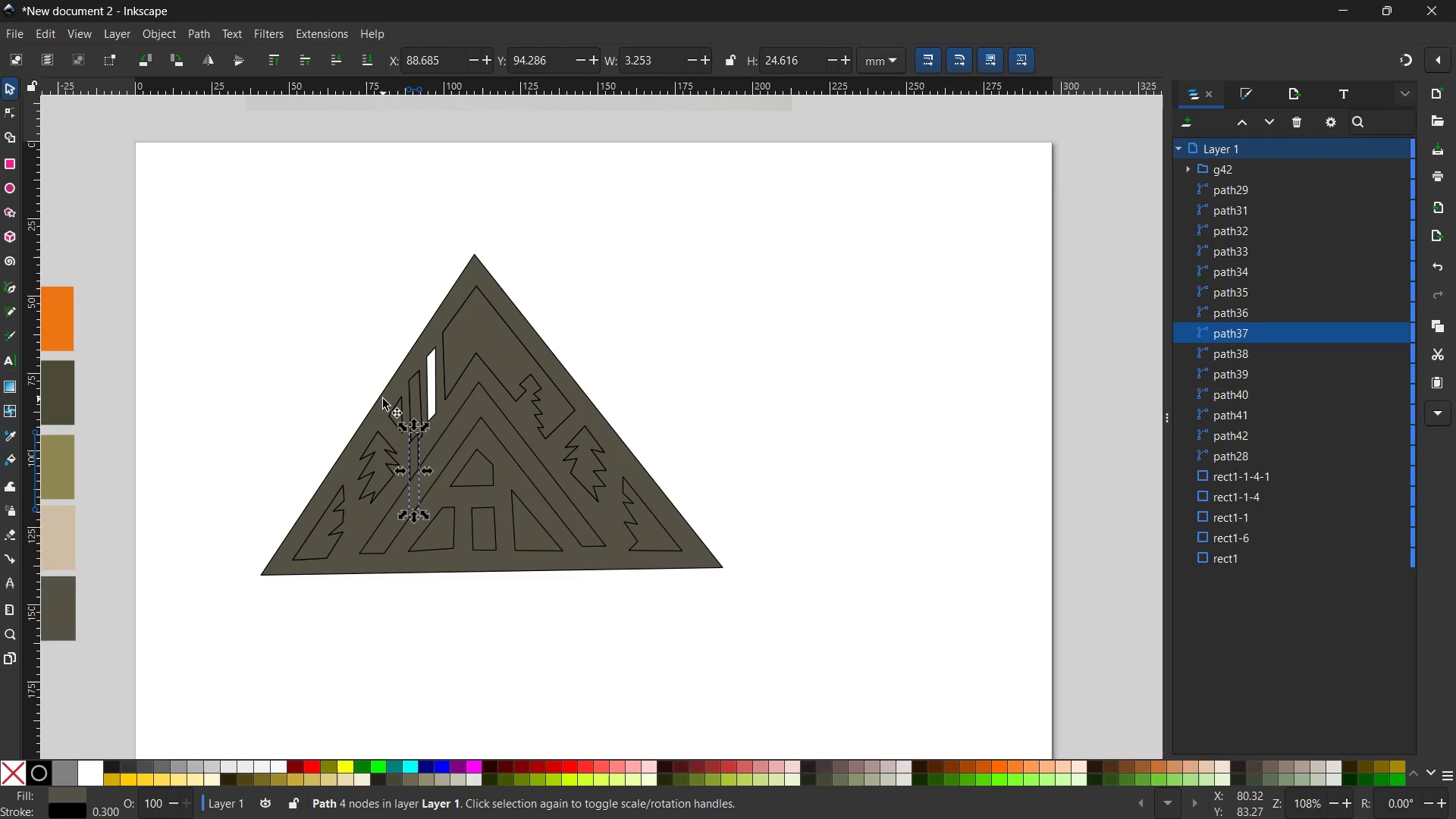 
hold_key(key=ControlLeft, duration=0.69)
 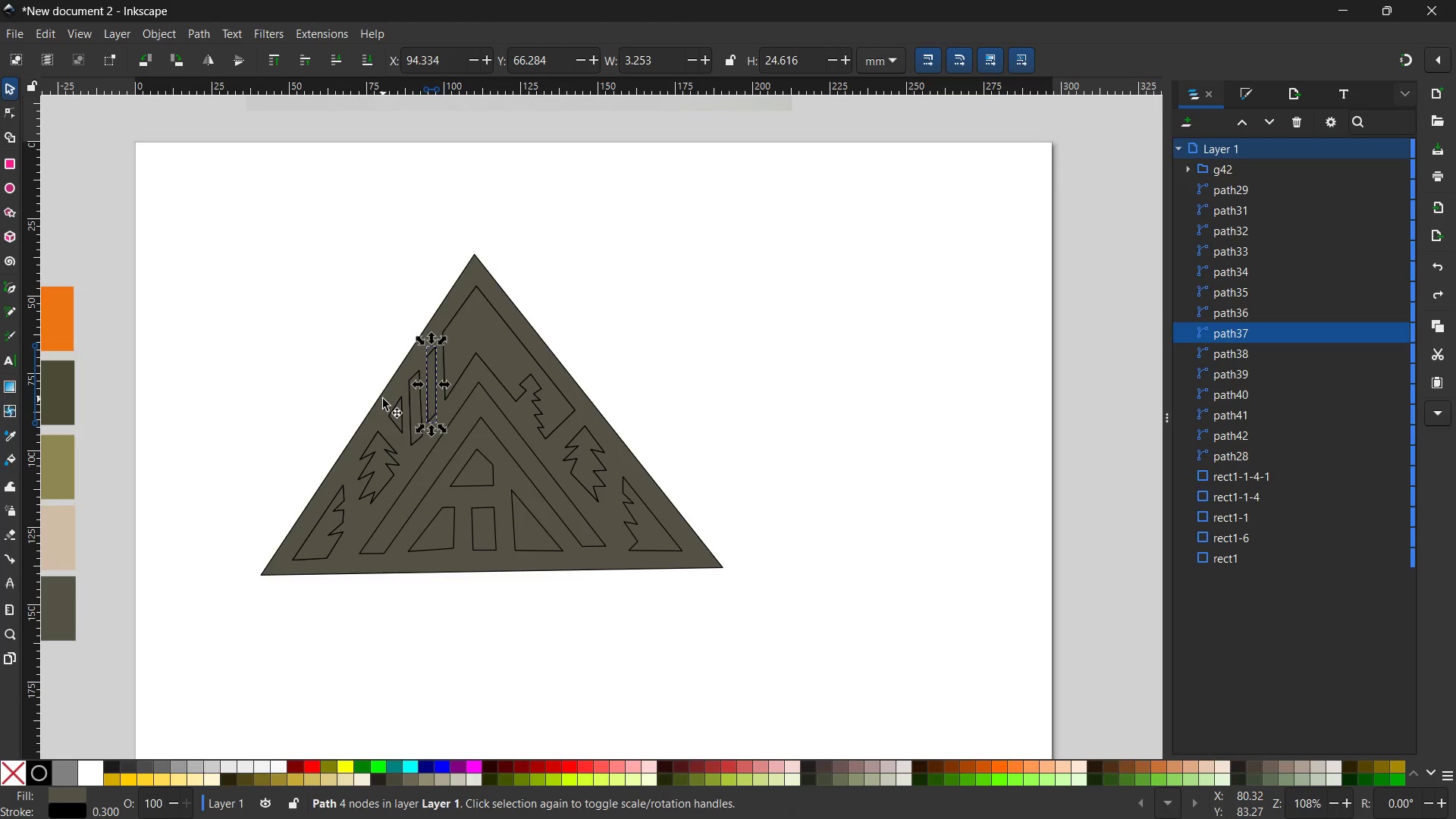 
hold_key(key=Z, duration=0.33)
 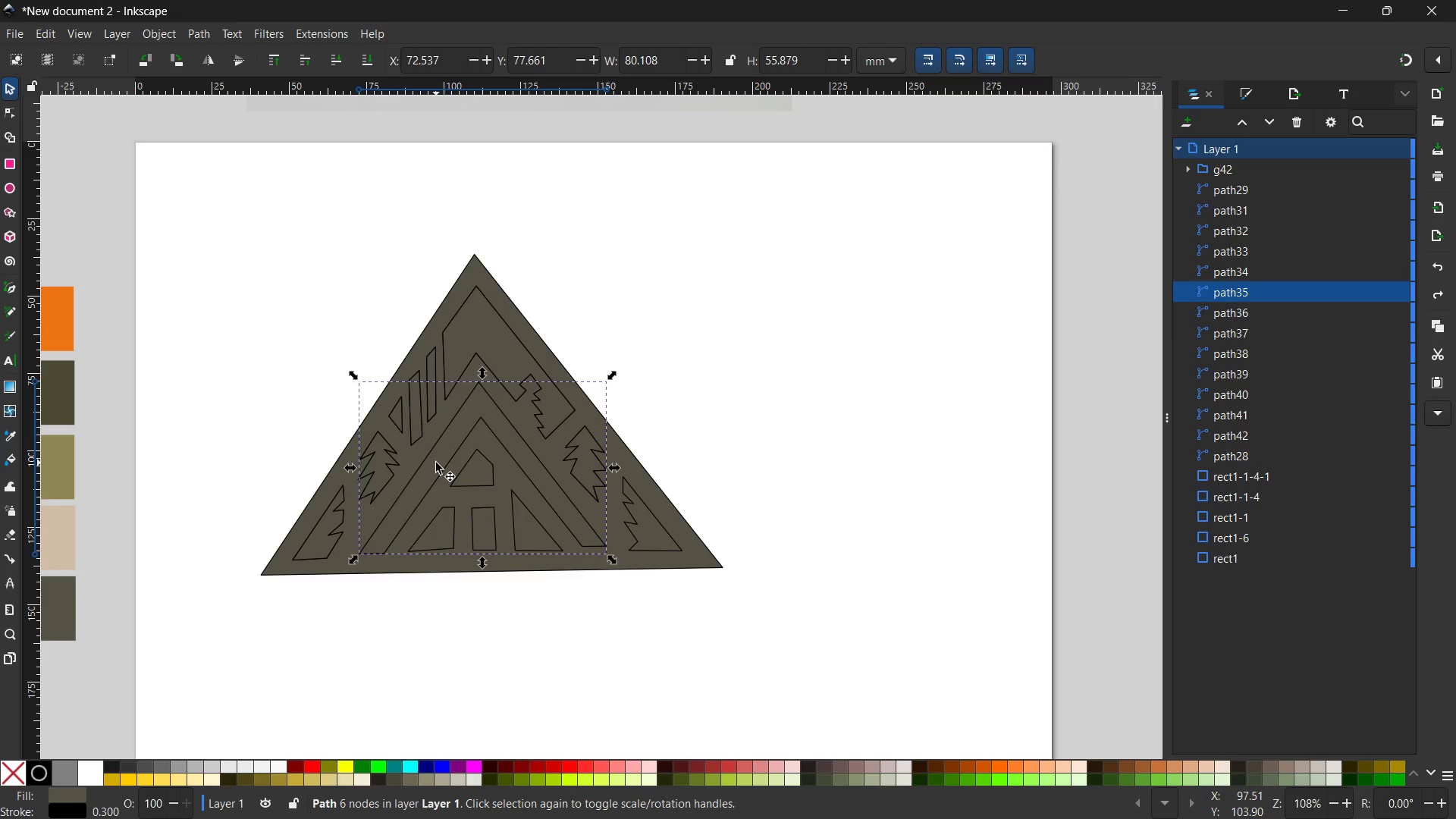 
left_click_drag(start_coordinate=[436, 463], to_coordinate=[456, 560])
 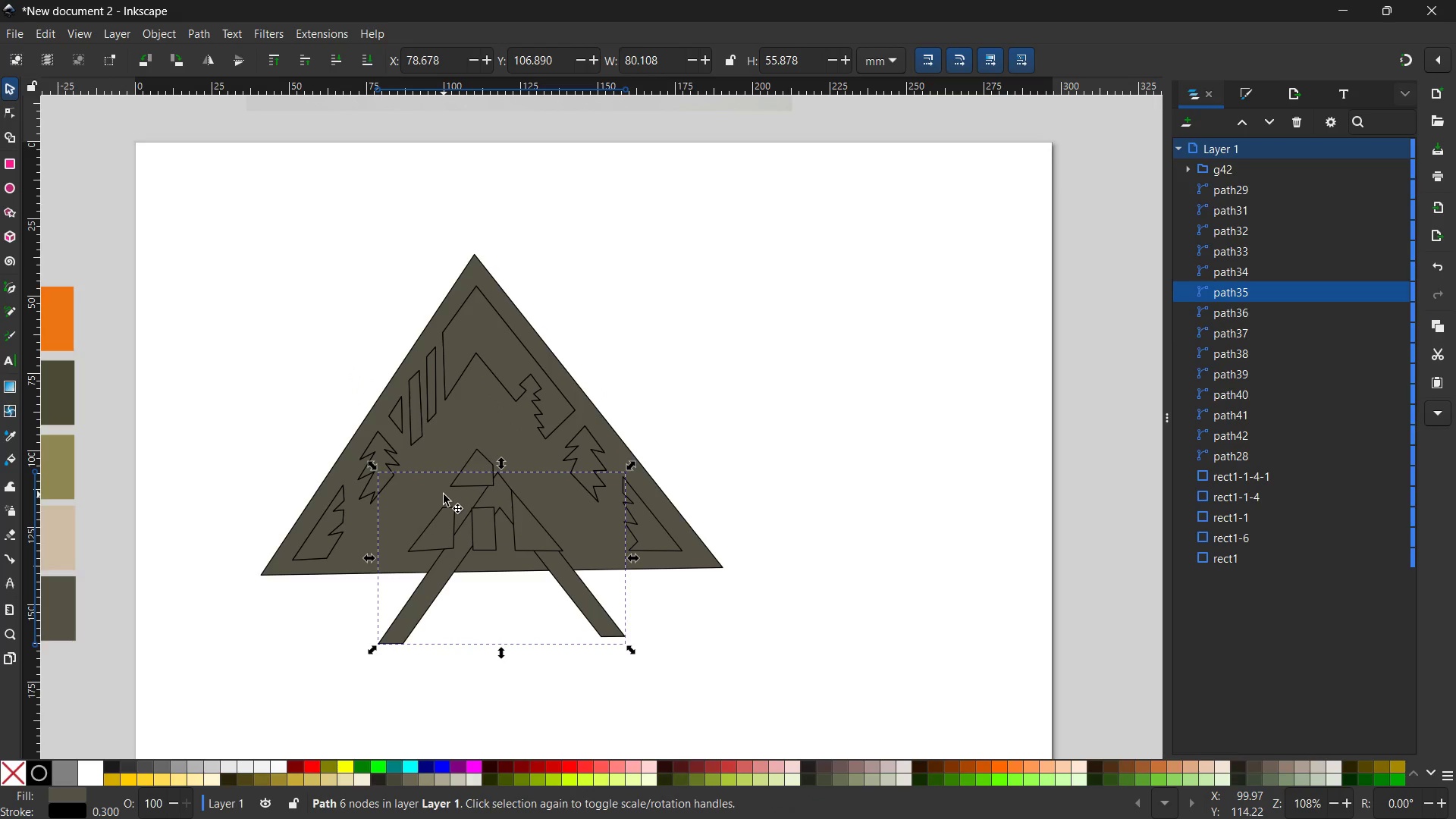 
key(Control+Z)
 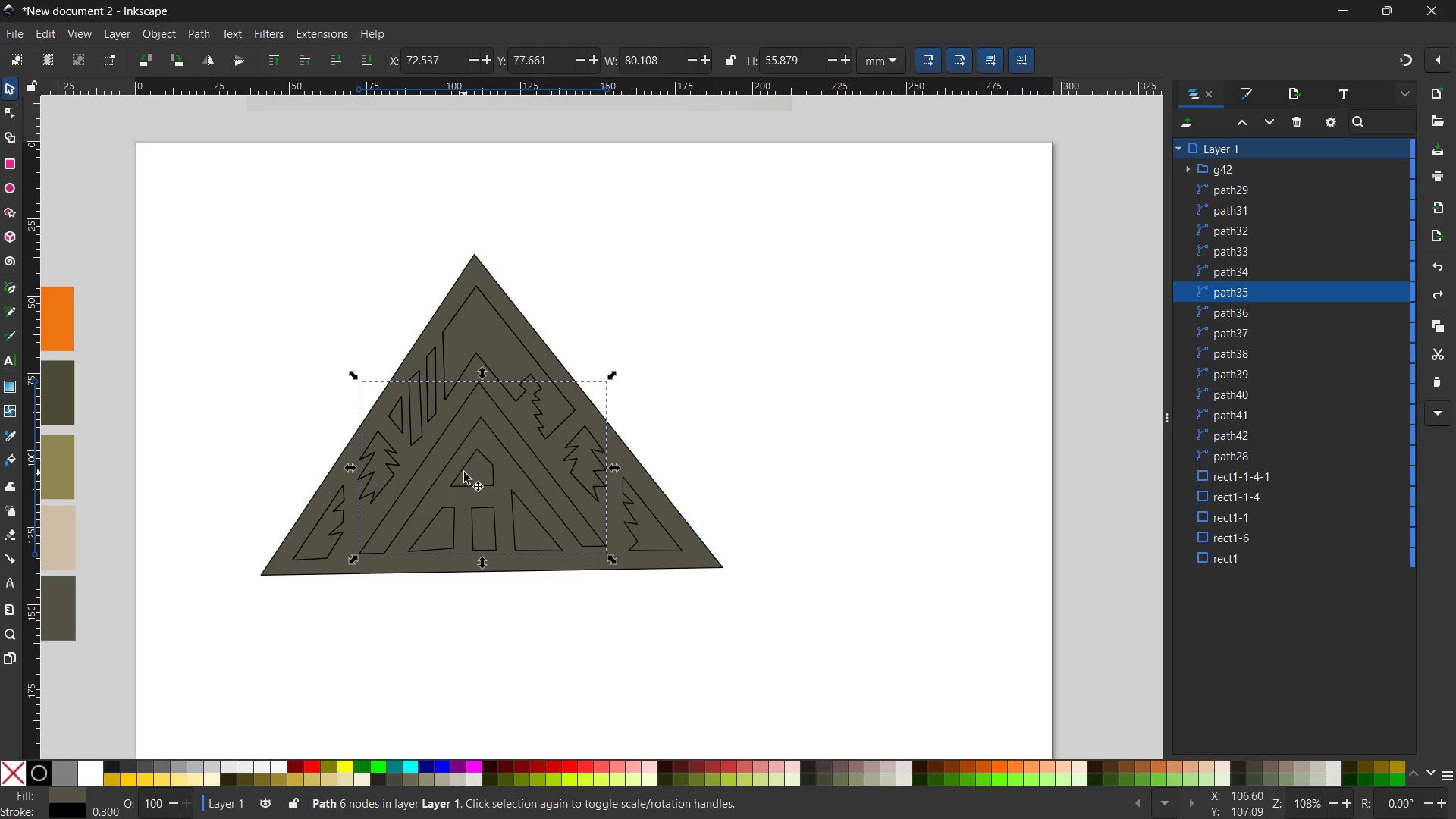 
left_click([468, 484])
 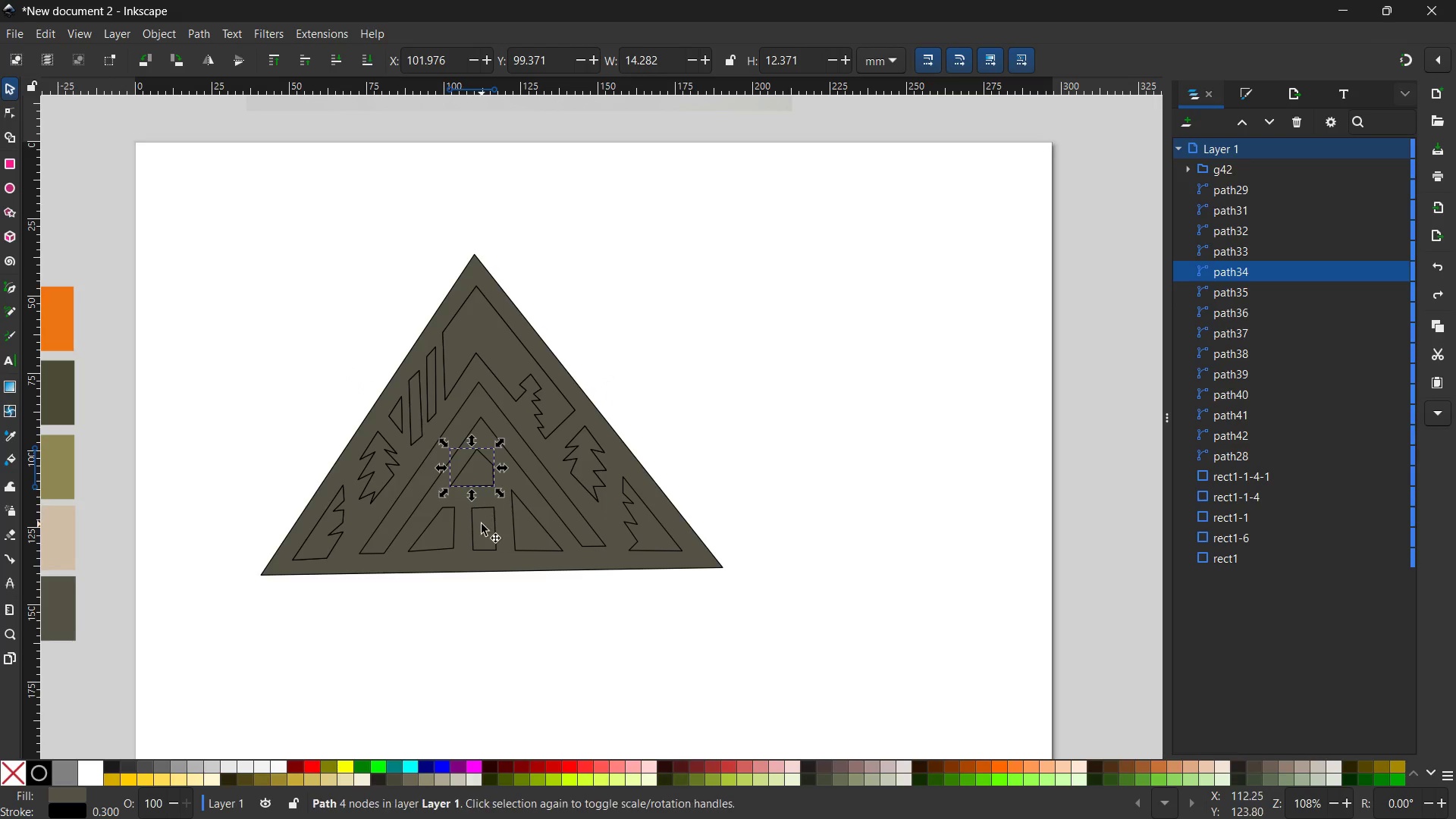 
left_click([482, 524])
 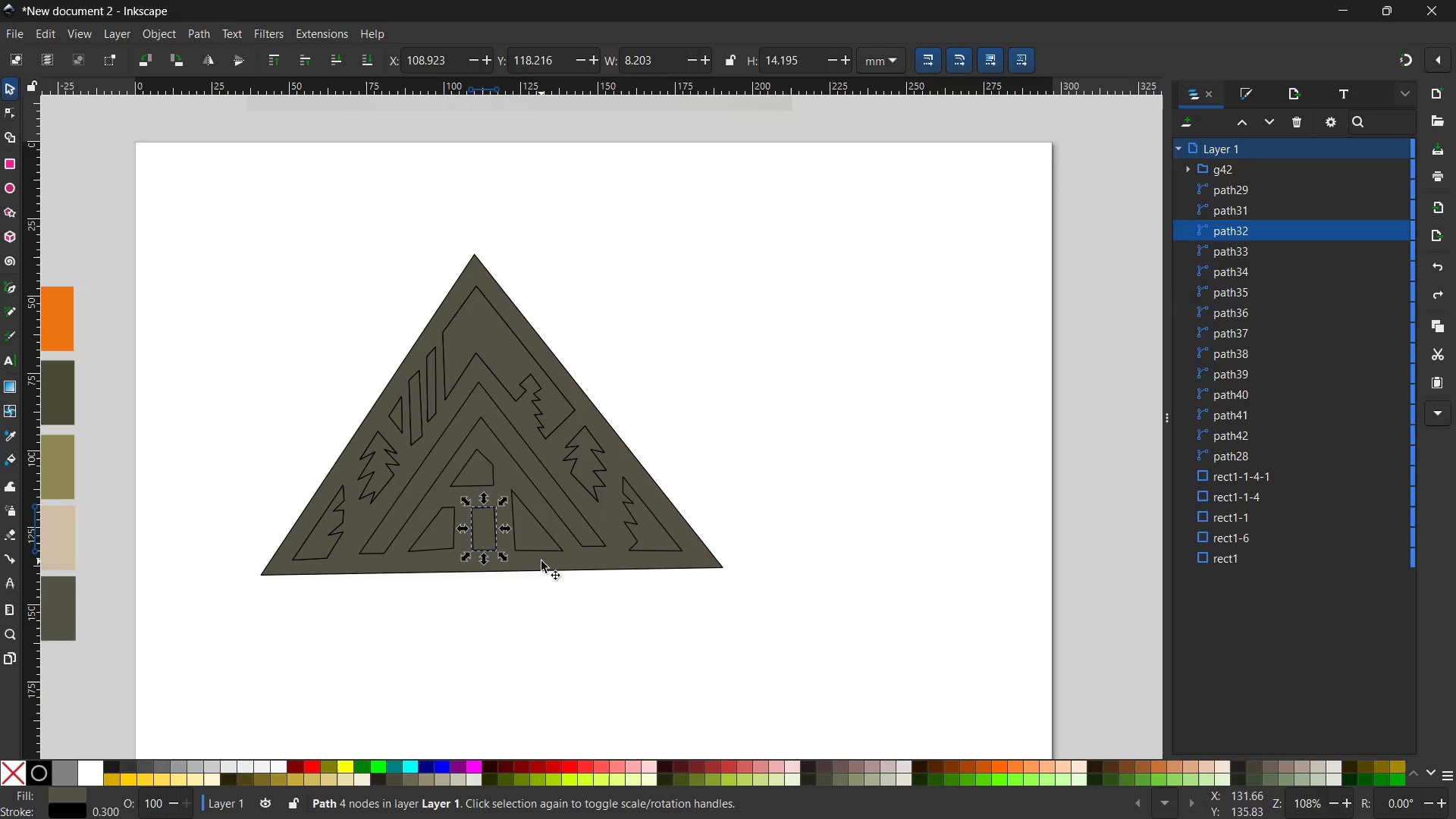 
left_click([542, 561])
 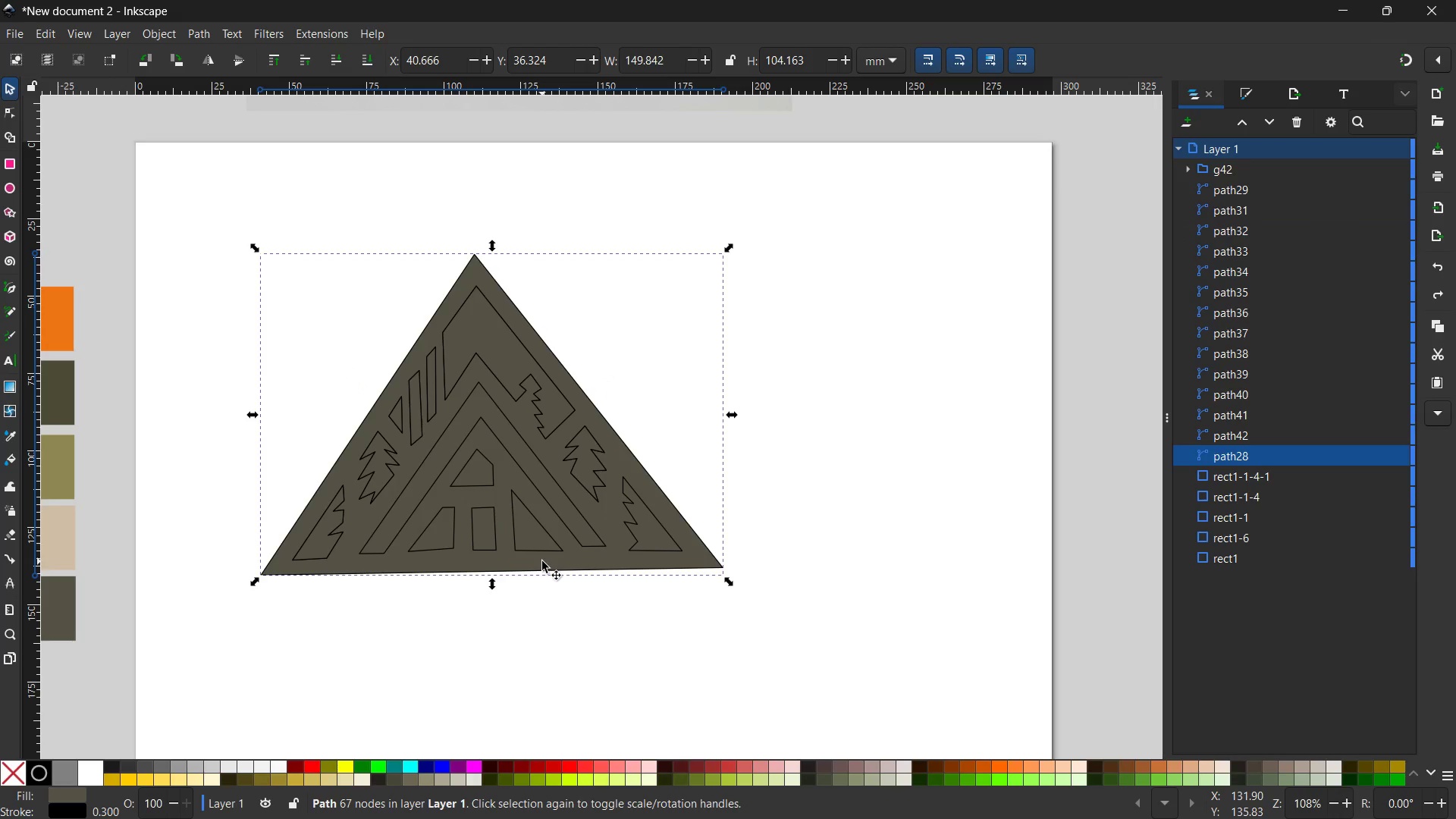 
left_click_drag(start_coordinate=[542, 561], to_coordinate=[535, 638])
 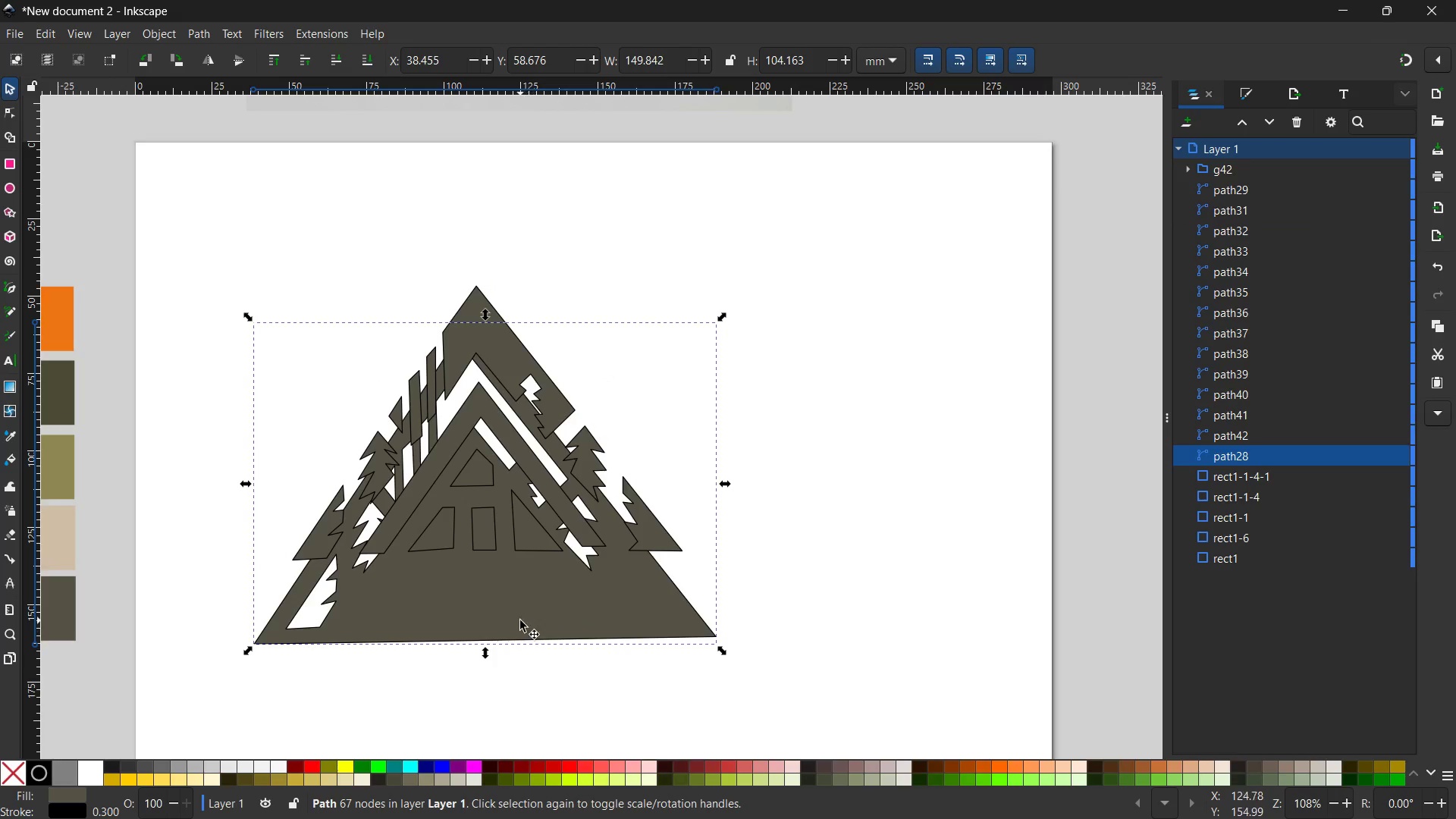 
left_click_drag(start_coordinate=[520, 620], to_coordinate=[916, 486])
 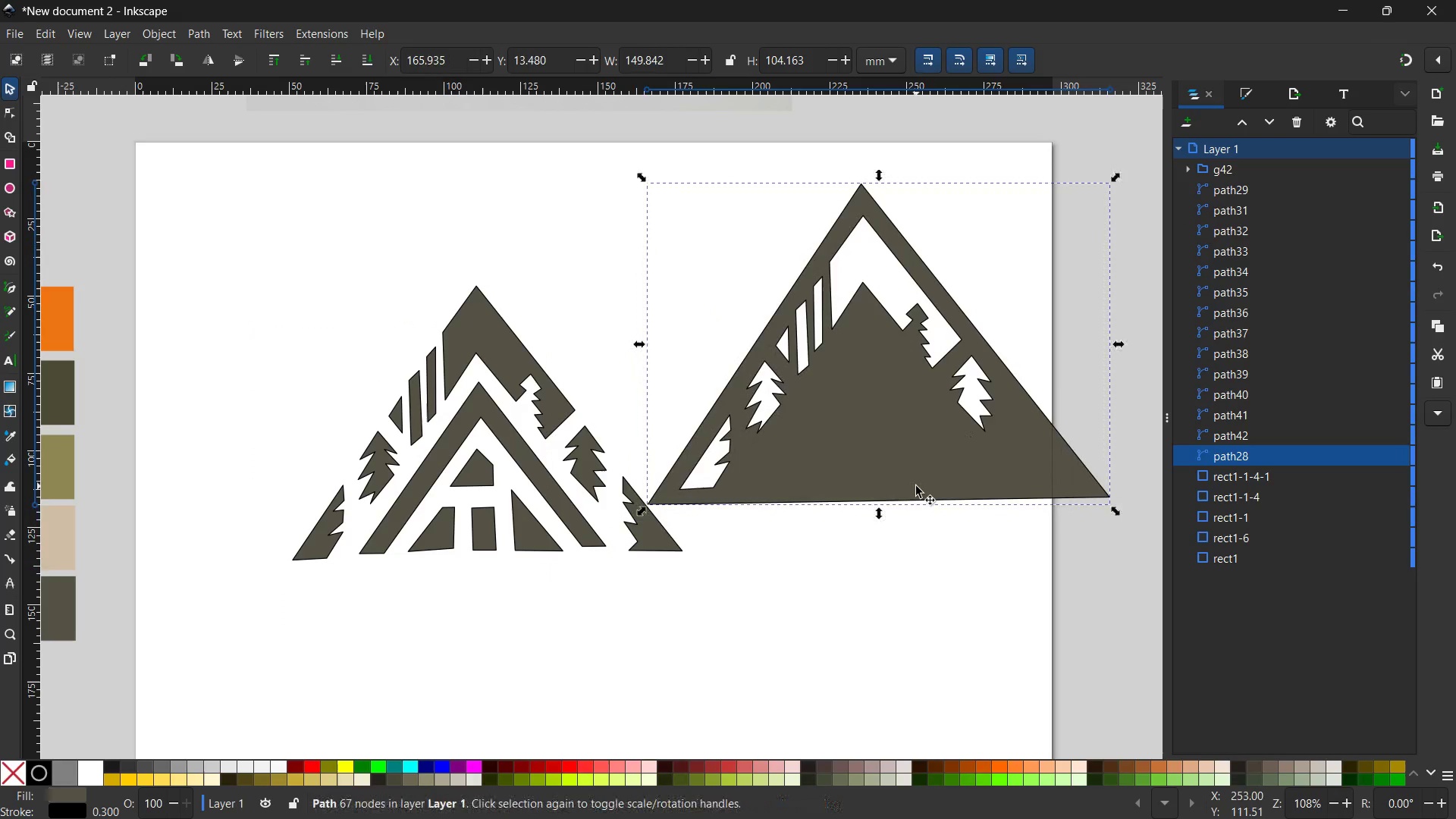 
key(Control+Z)
 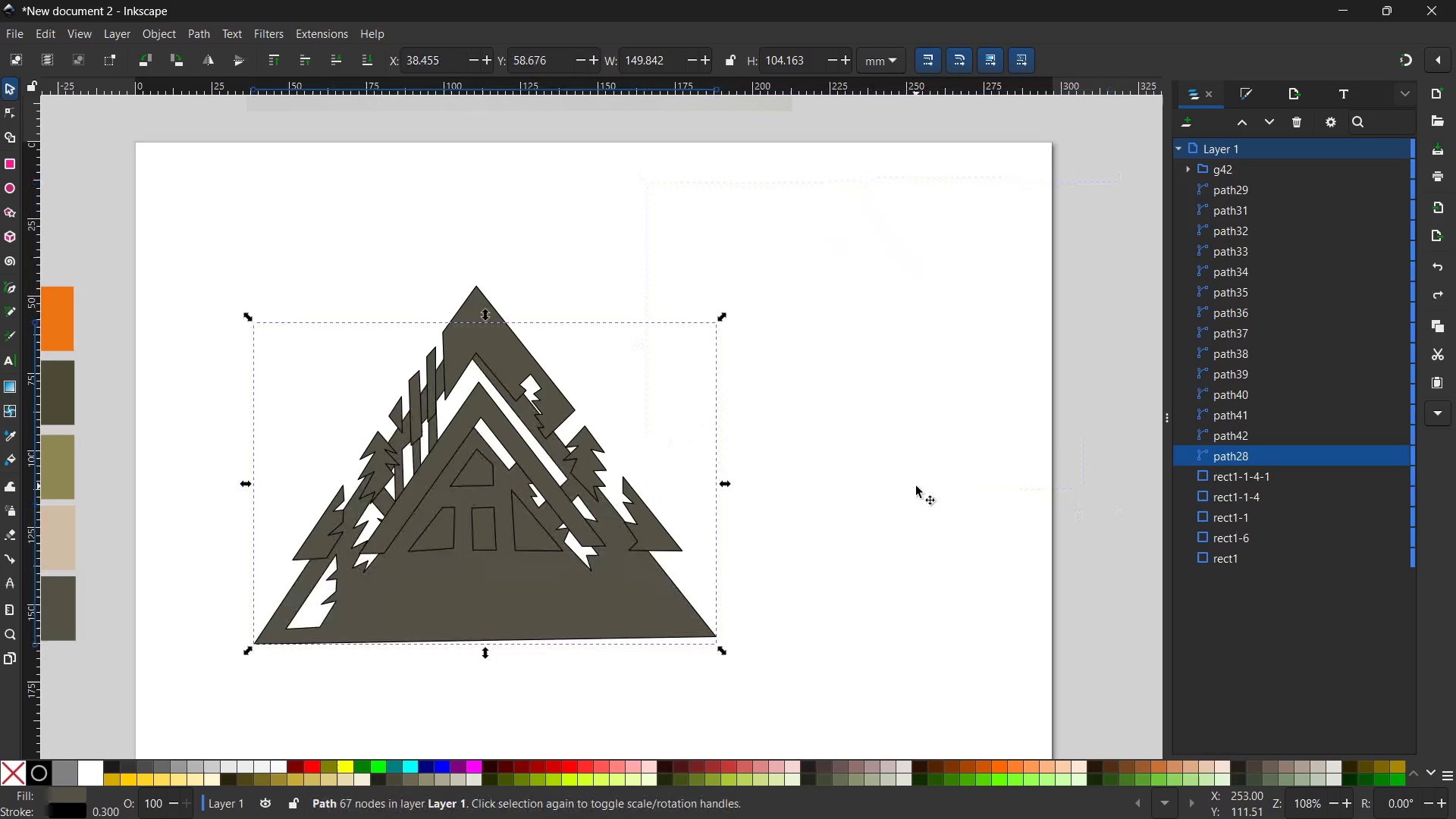 
key(Control+Z)
 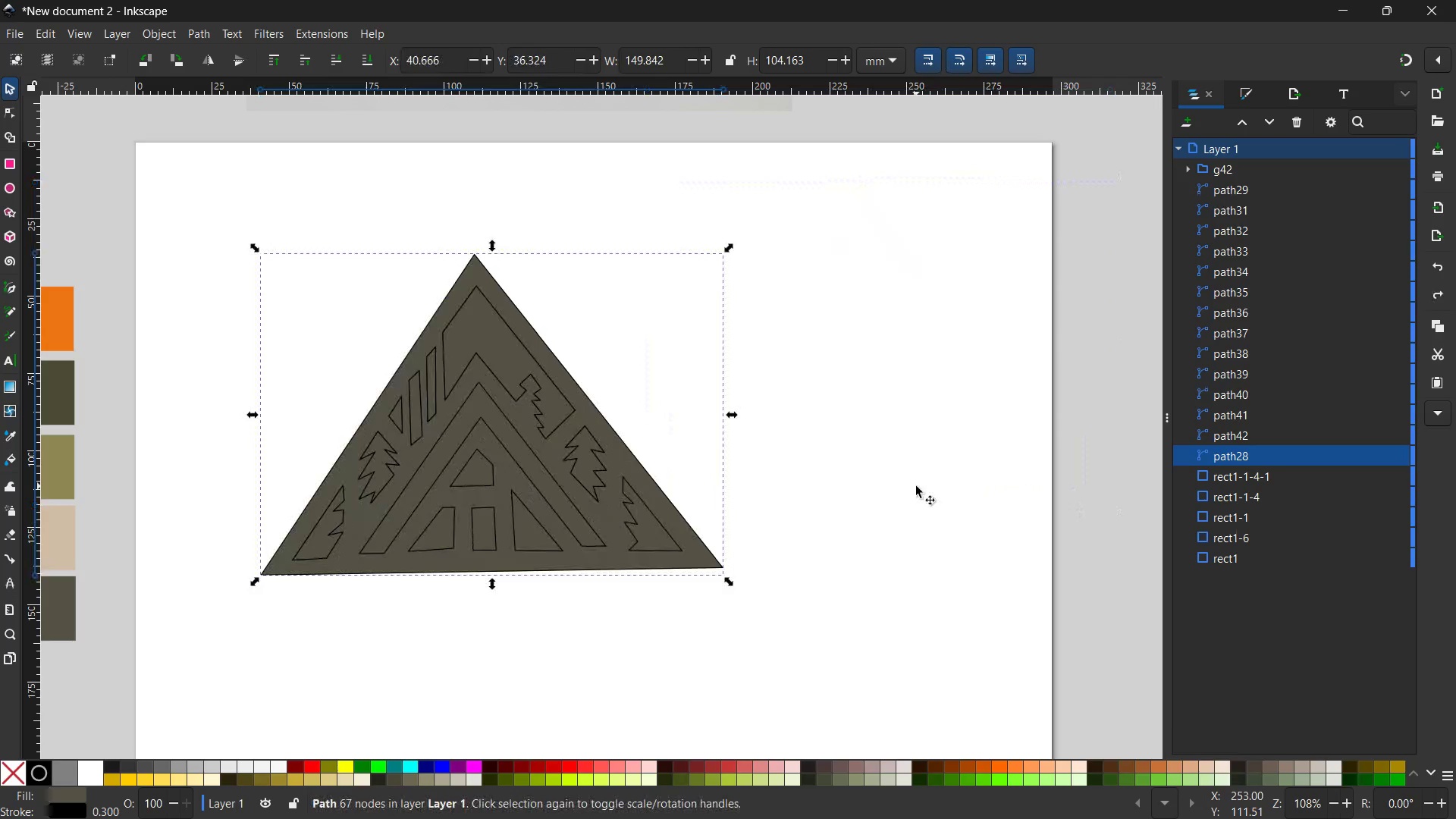 
wait(10.64)
 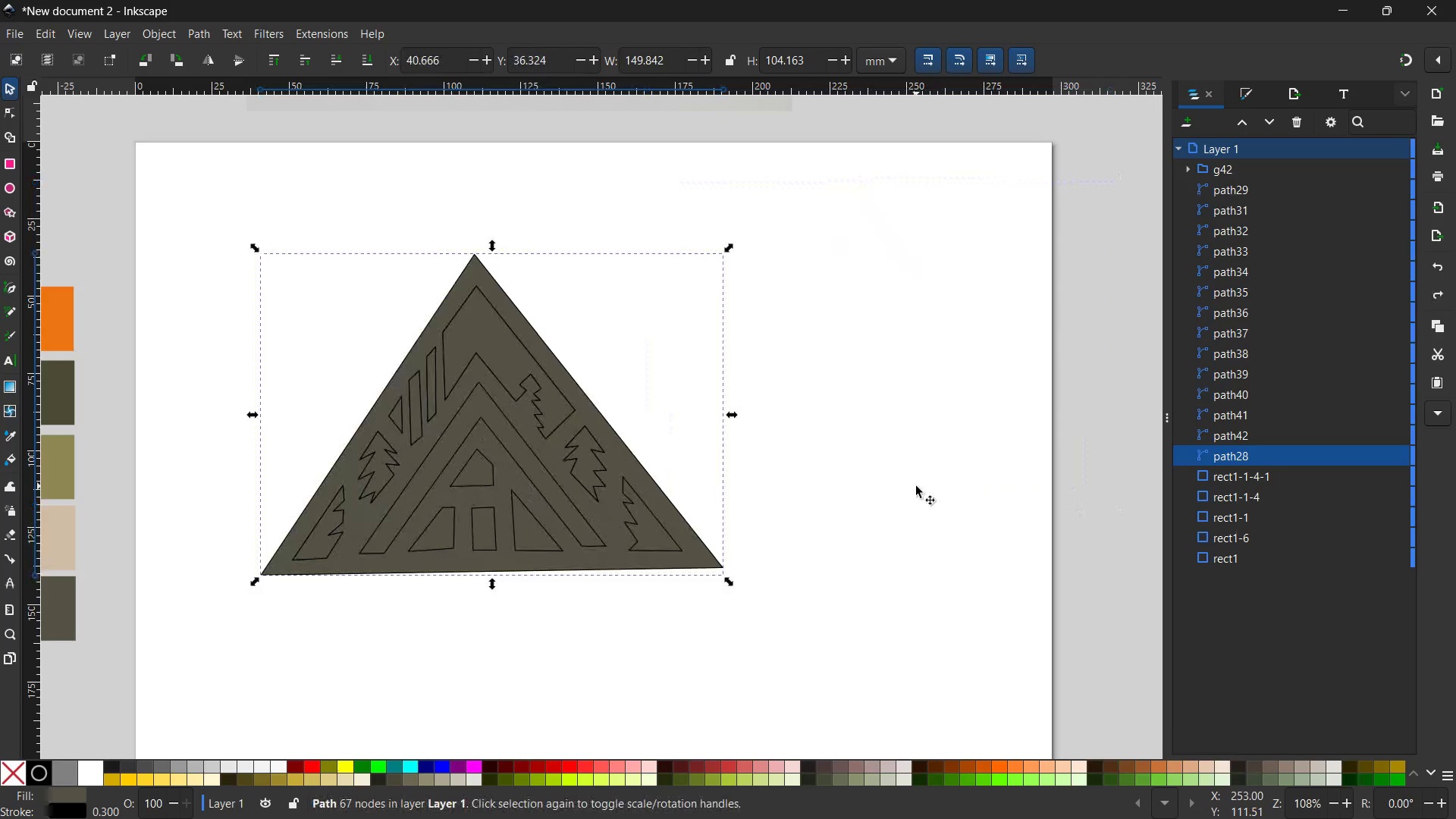 
scroll: coordinate [492, 240], scroll_direction: up, amount: 7.0
 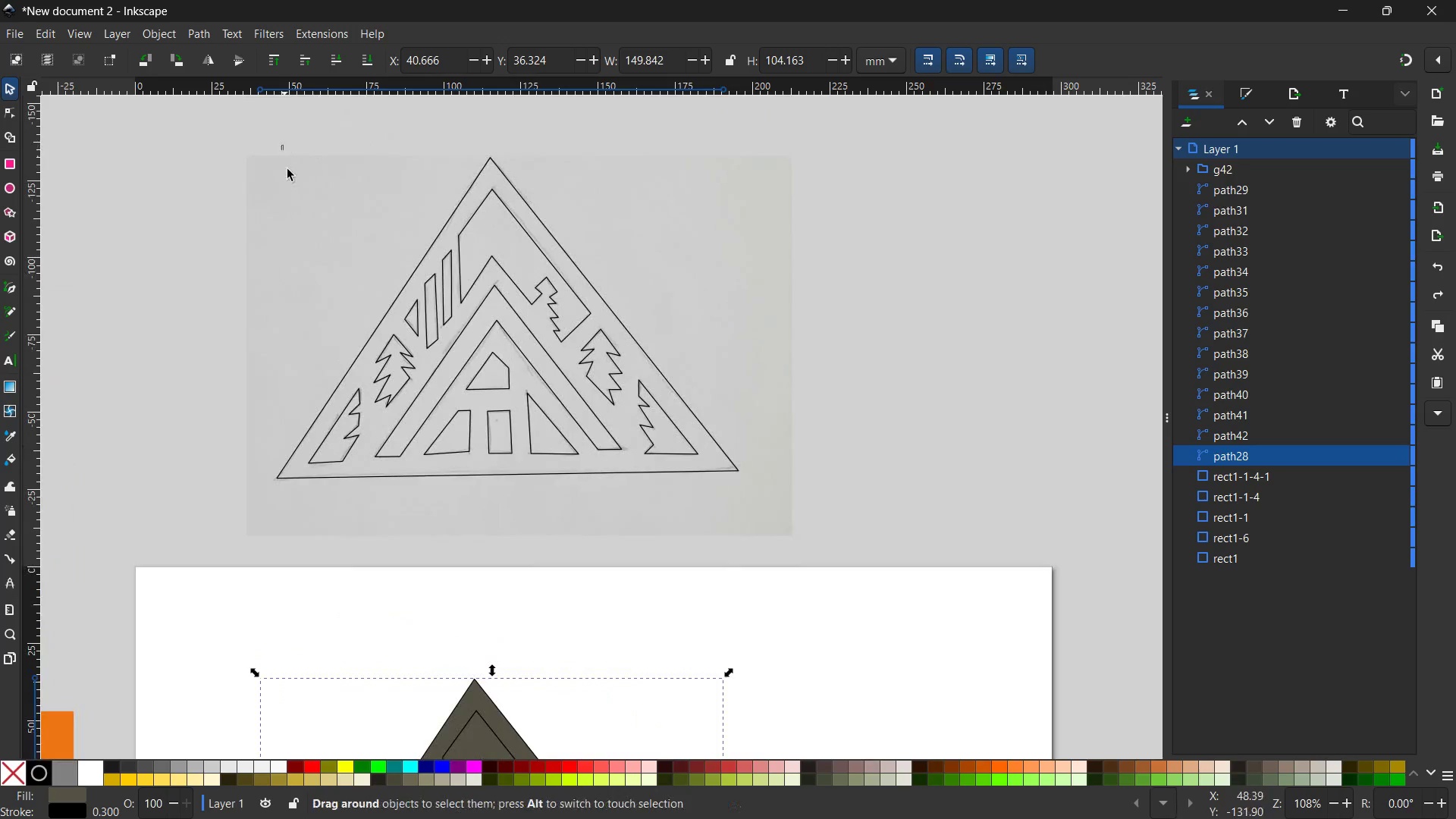 
left_click_drag(start_coordinate=[281, 145], to_coordinate=[613, 507])
 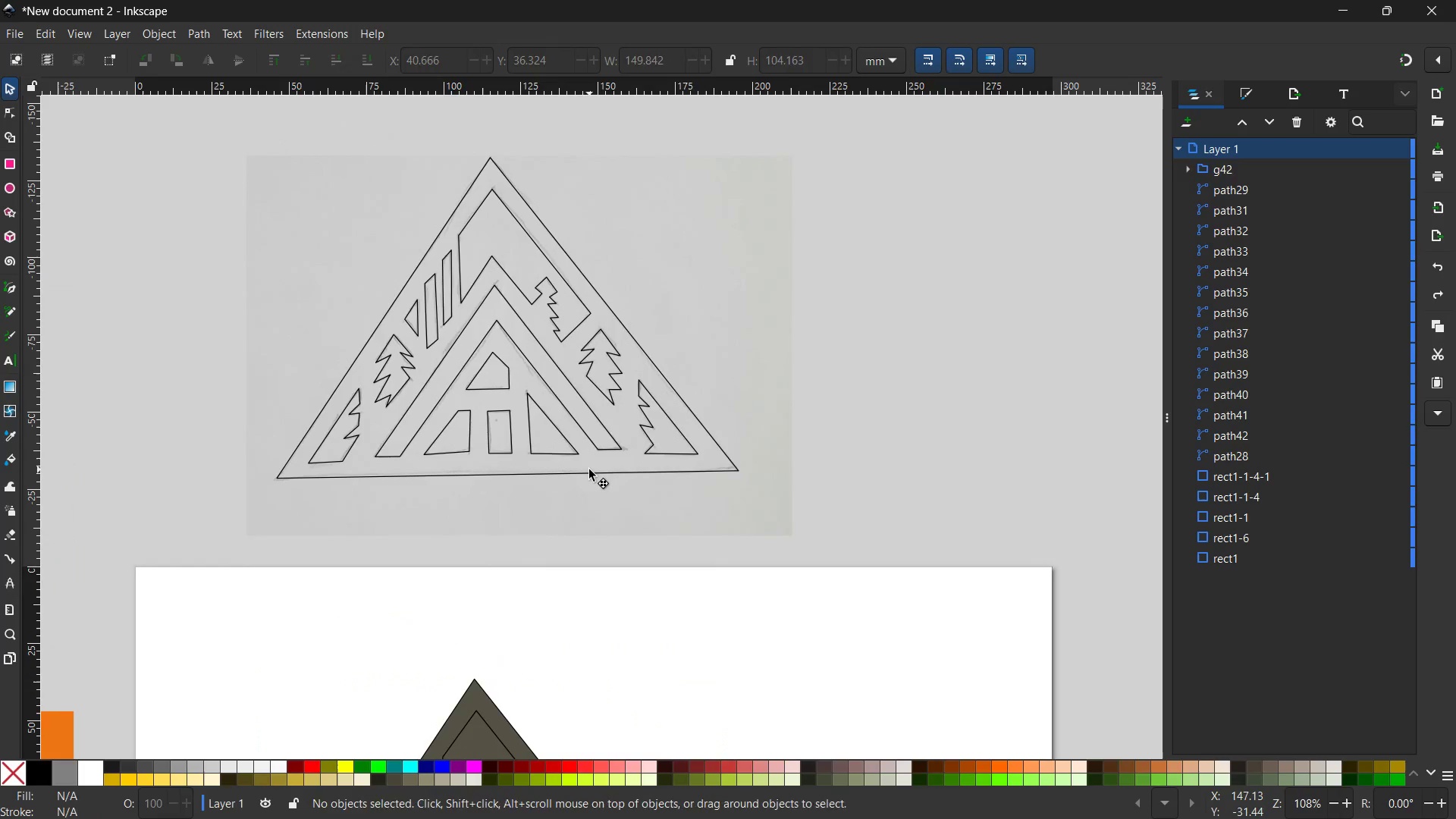 
double_click([589, 469])
 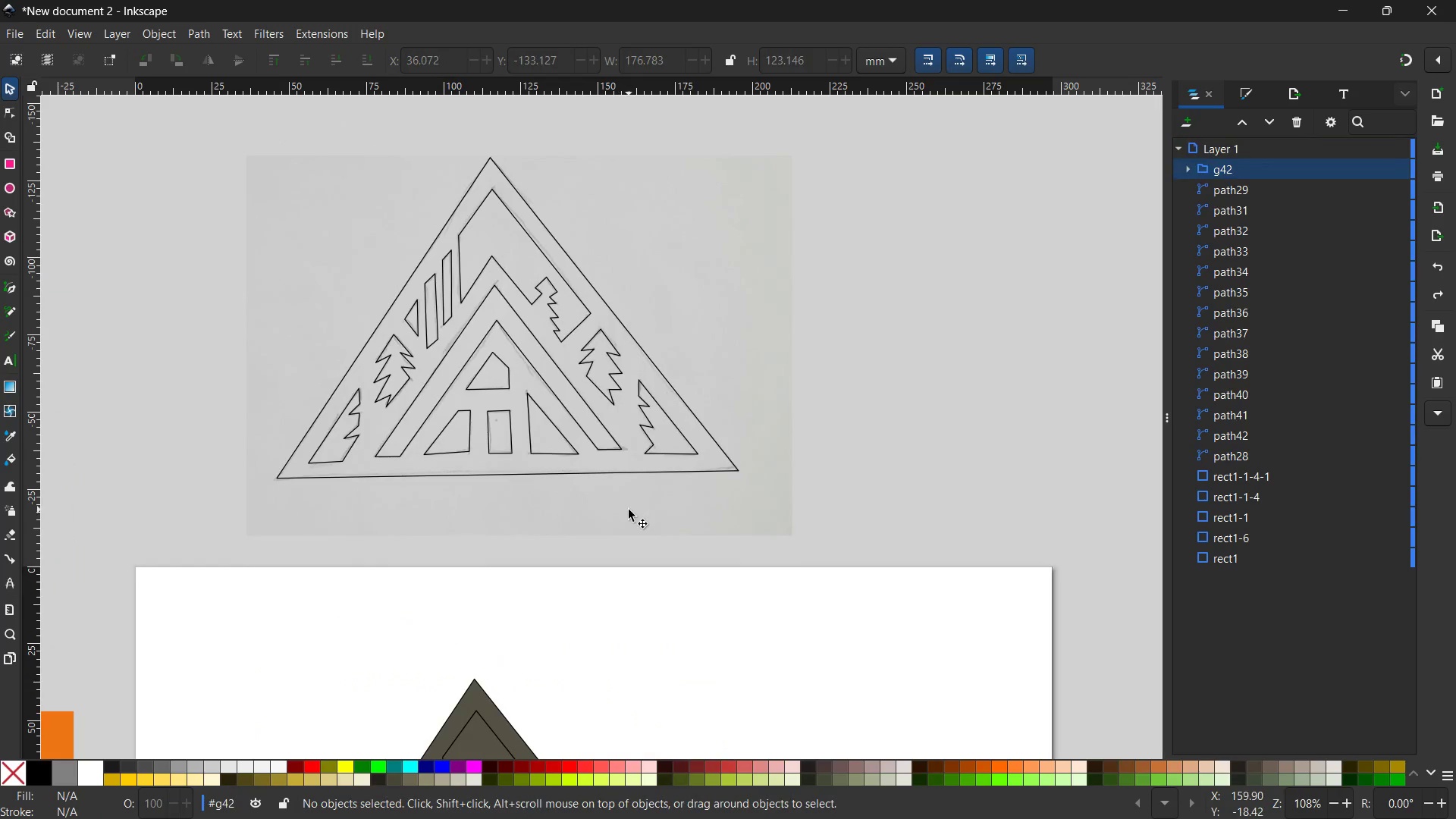 
triple_click([629, 510])
 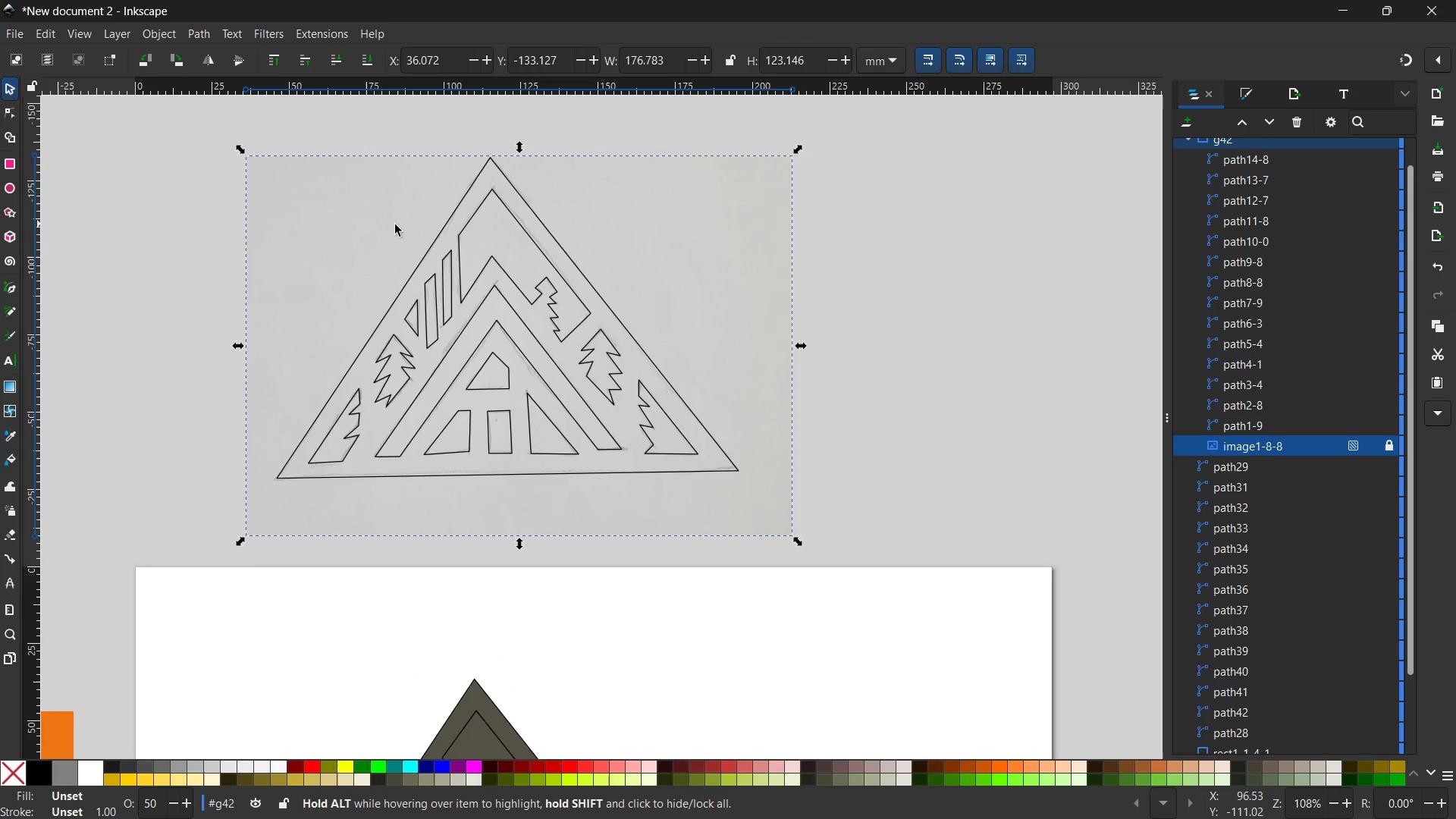 
left_click_drag(start_coordinate=[329, 185], to_coordinate=[820, 526])
 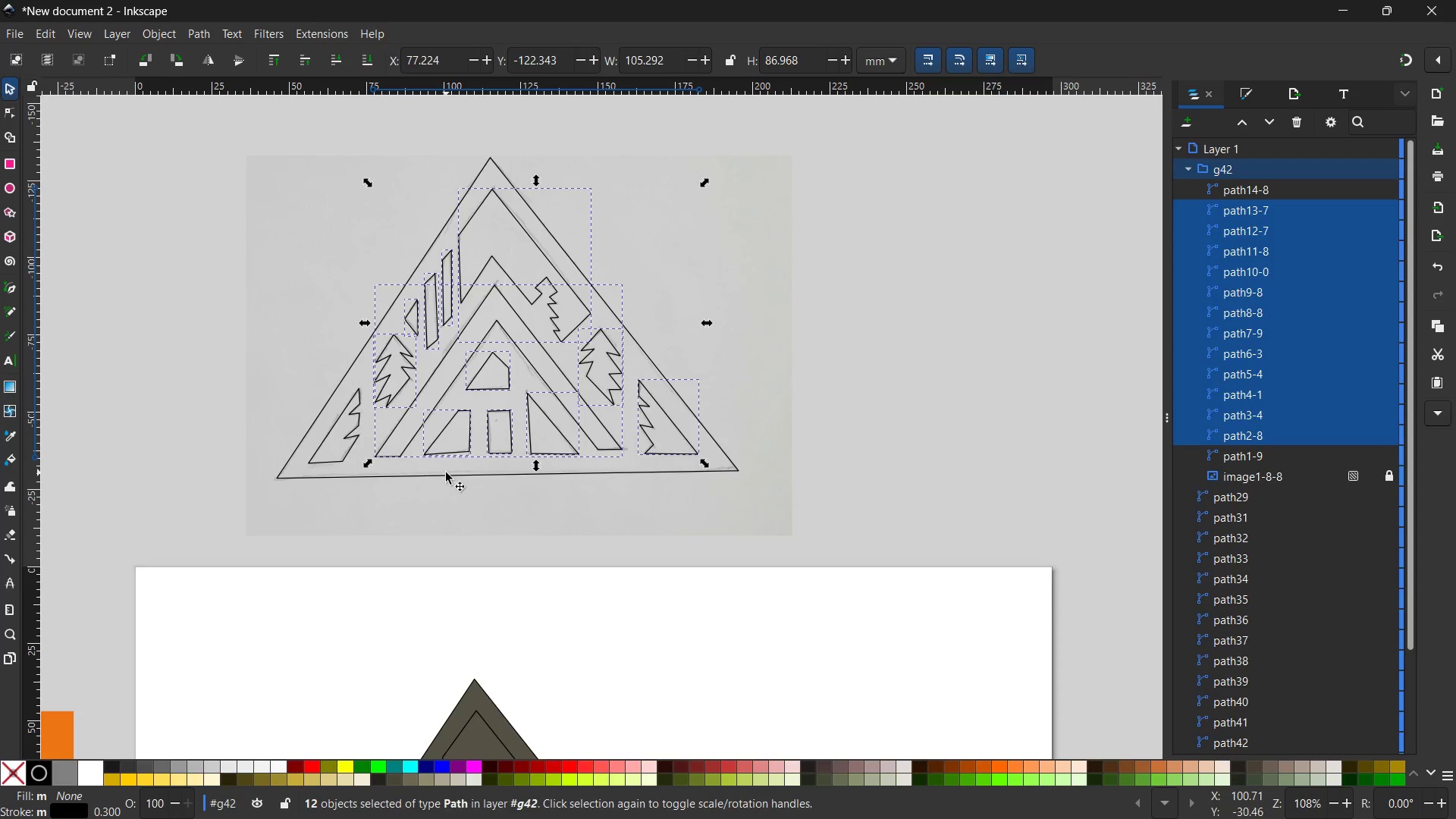 
hold_key(key=ShiftLeft, duration=2.31)
left_click([444, 477])
 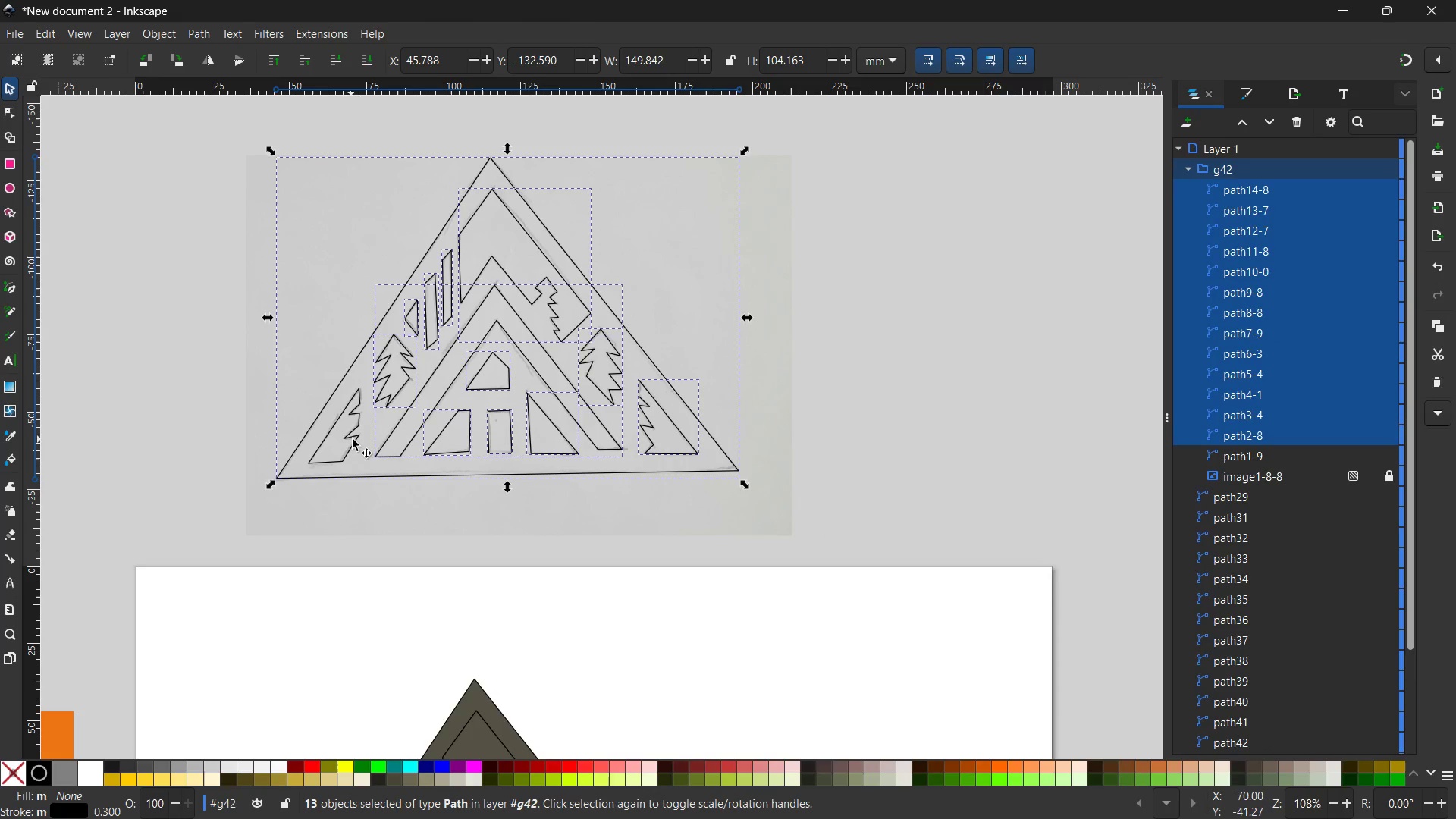 
left_click([356, 438])
 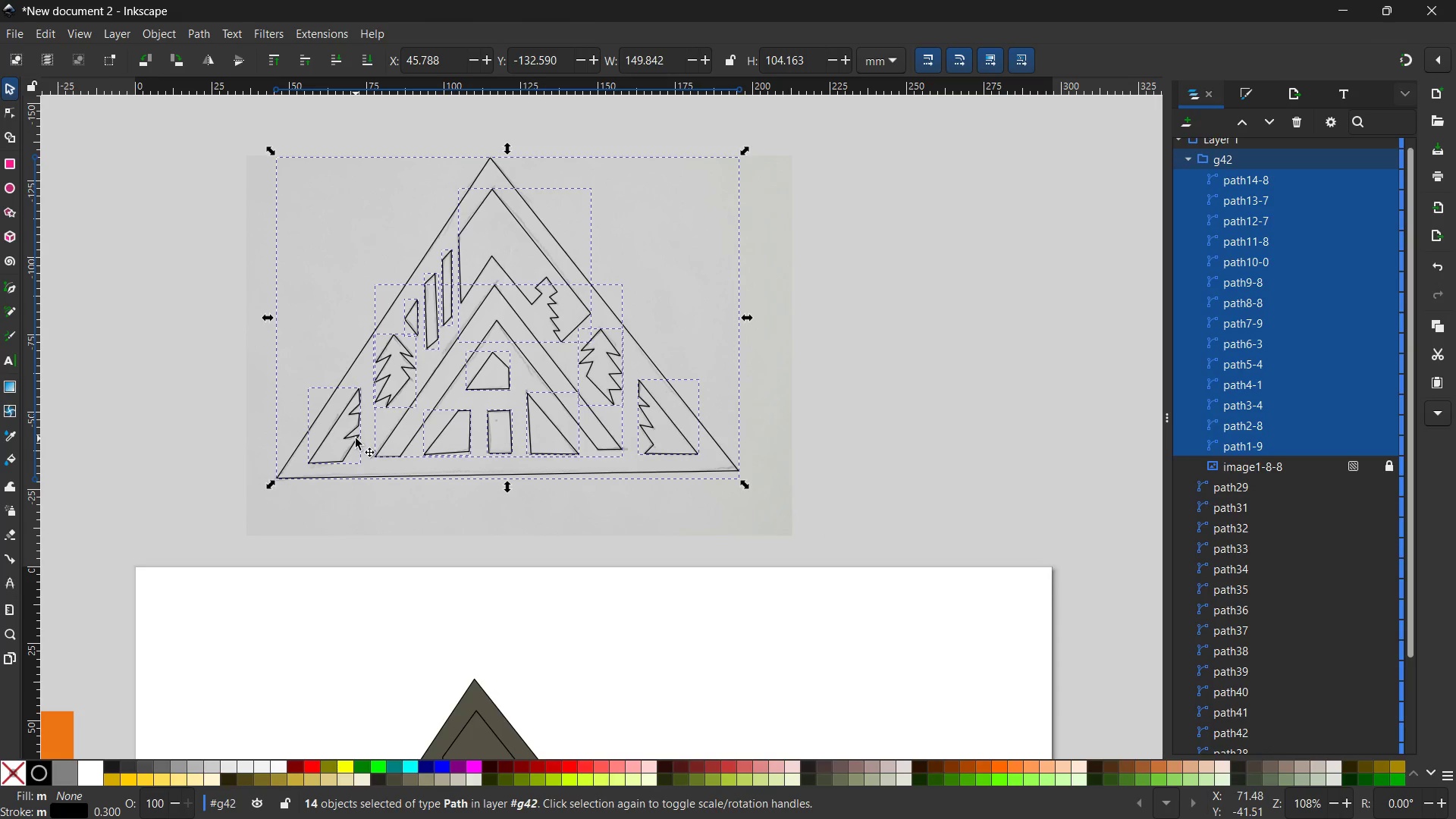 
key(Control+C)
 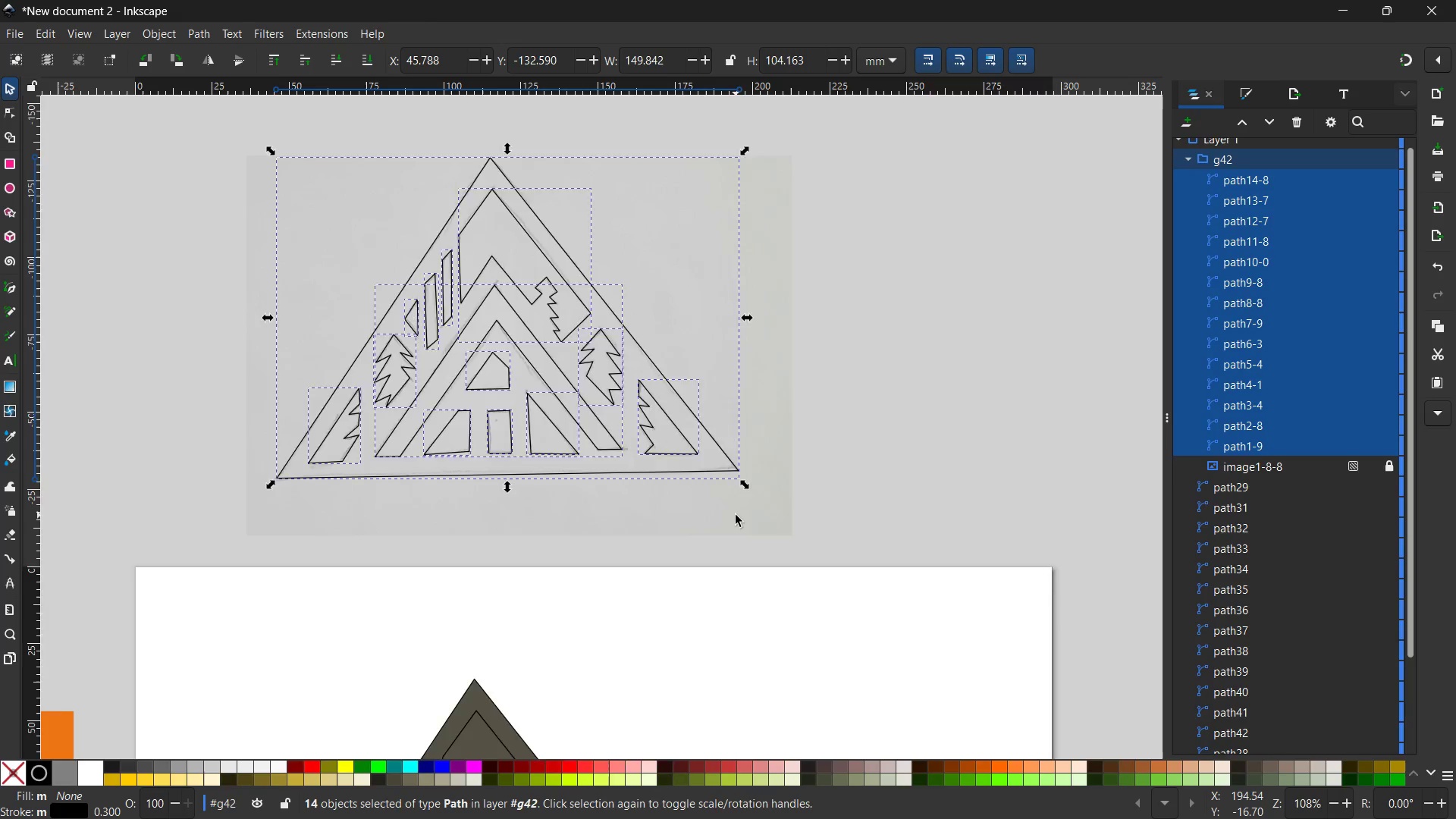 
scroll: coordinate [736, 515], scroll_direction: down, amount: 11.0
 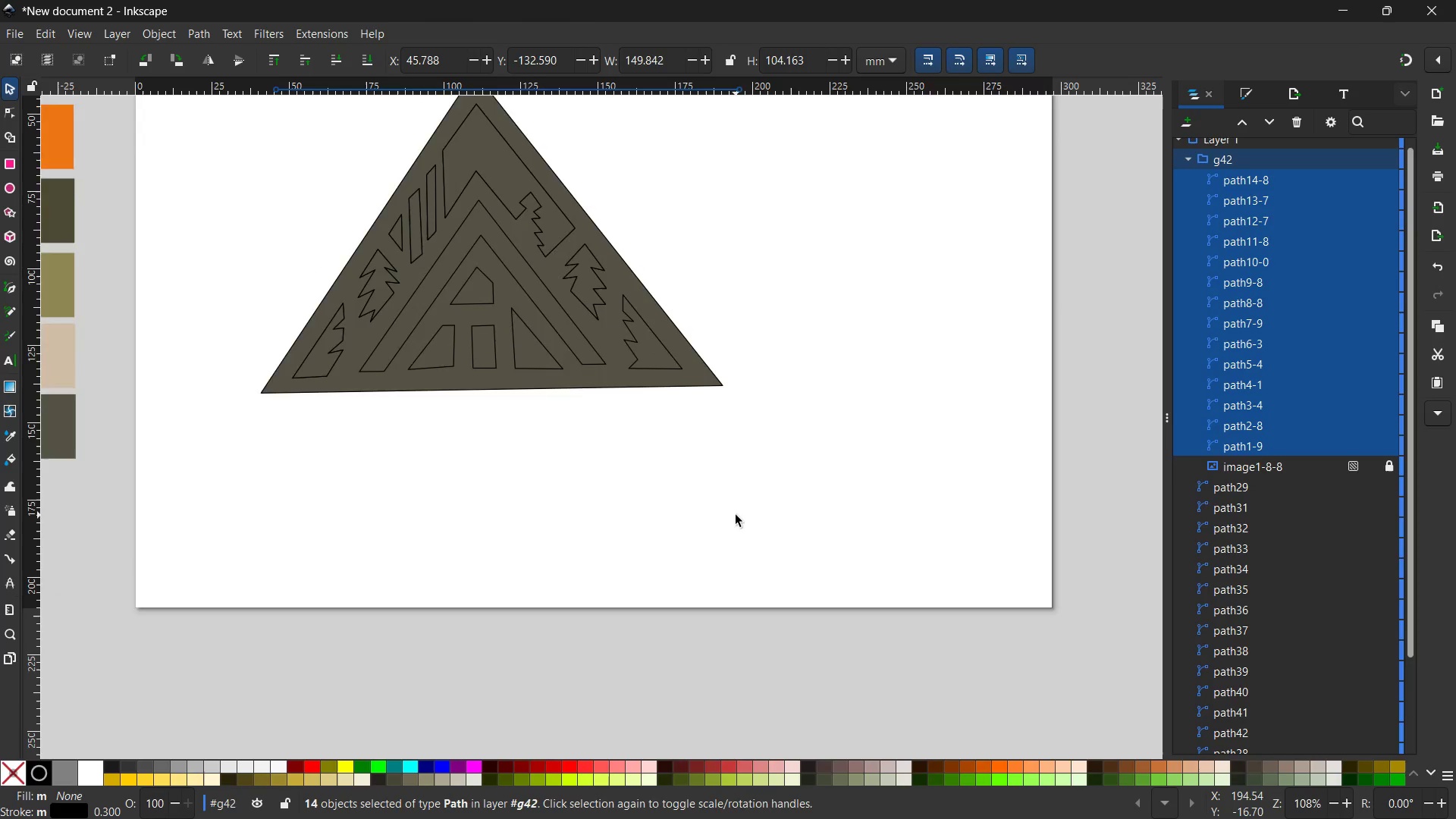 
left_click([613, 479])
 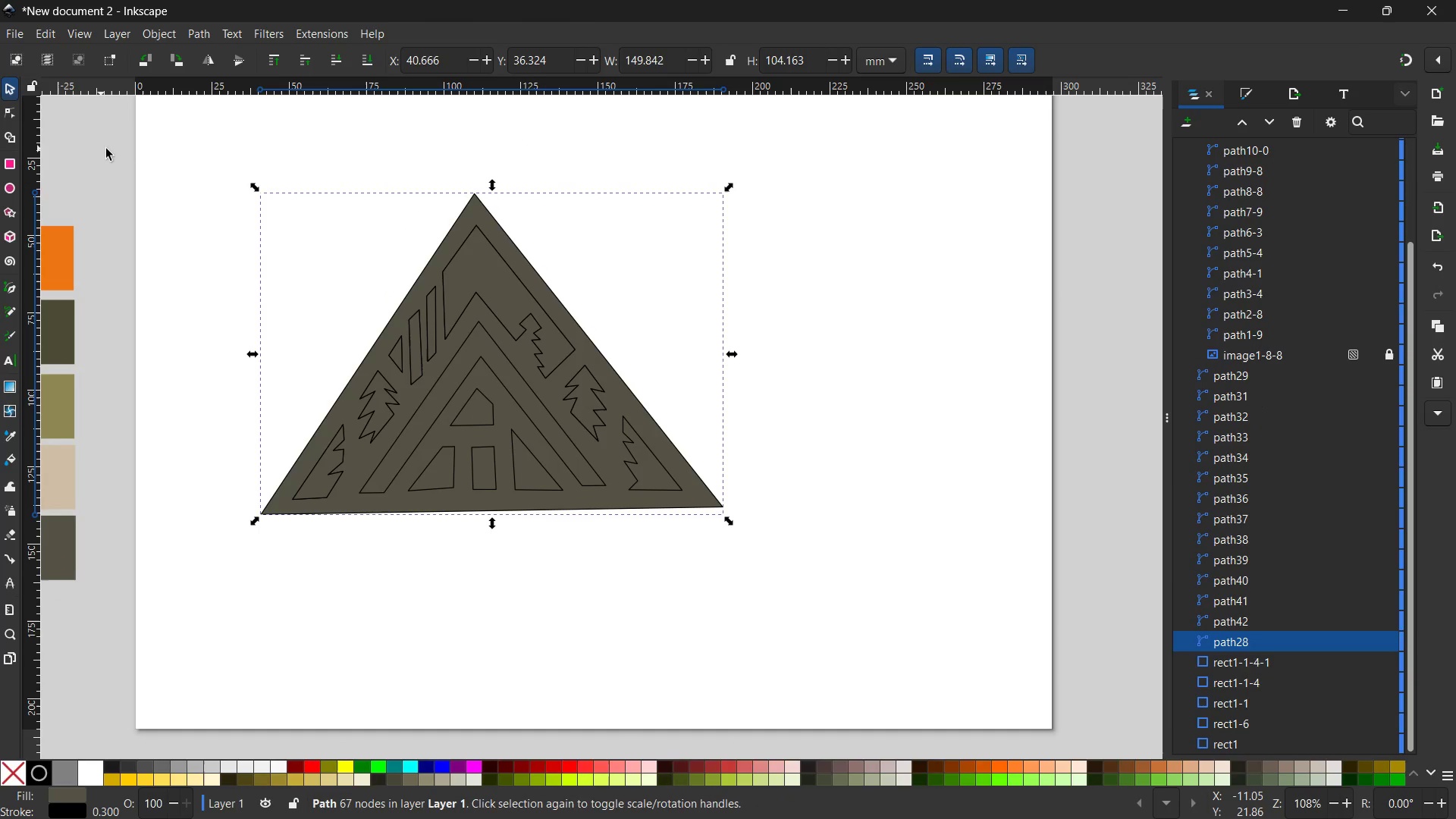 
scroll: coordinate [736, 515], scroll_direction: up, amount: 3.0
 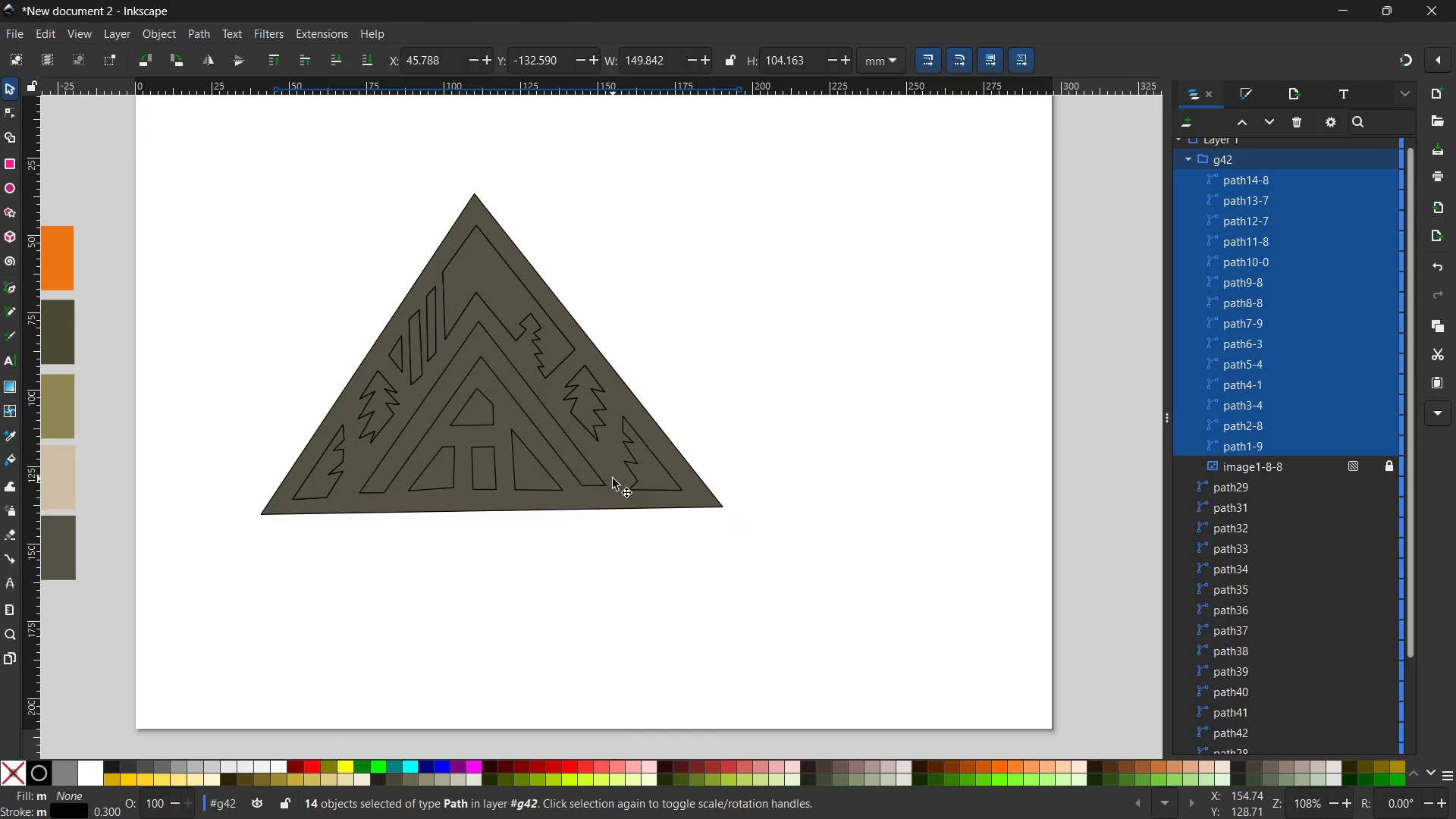 
left_click_drag(start_coordinate=[167, 145], to_coordinate=[167, 140])
 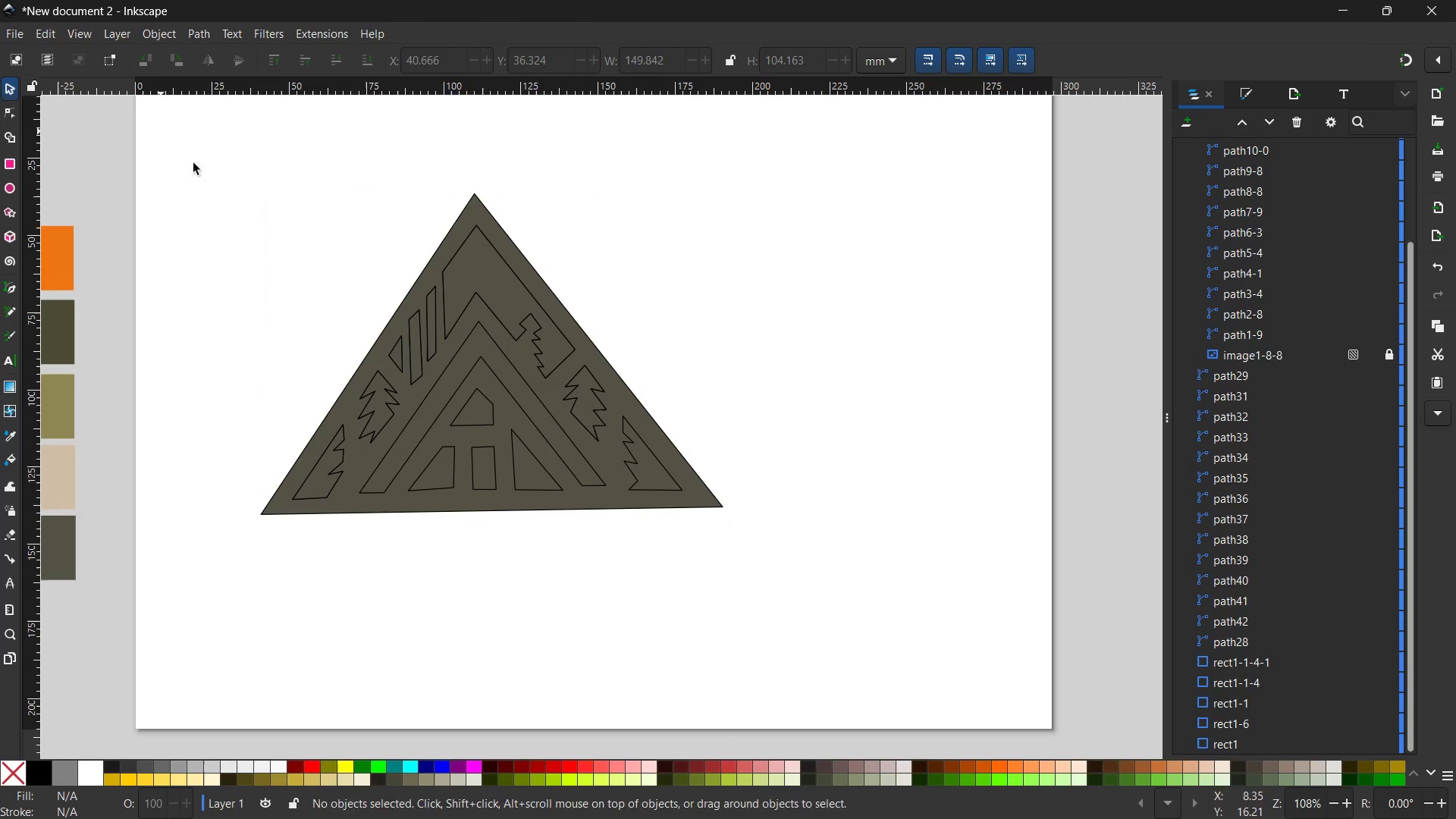 
left_click_drag(start_coordinate=[161, 131], to_coordinate=[870, 616])
 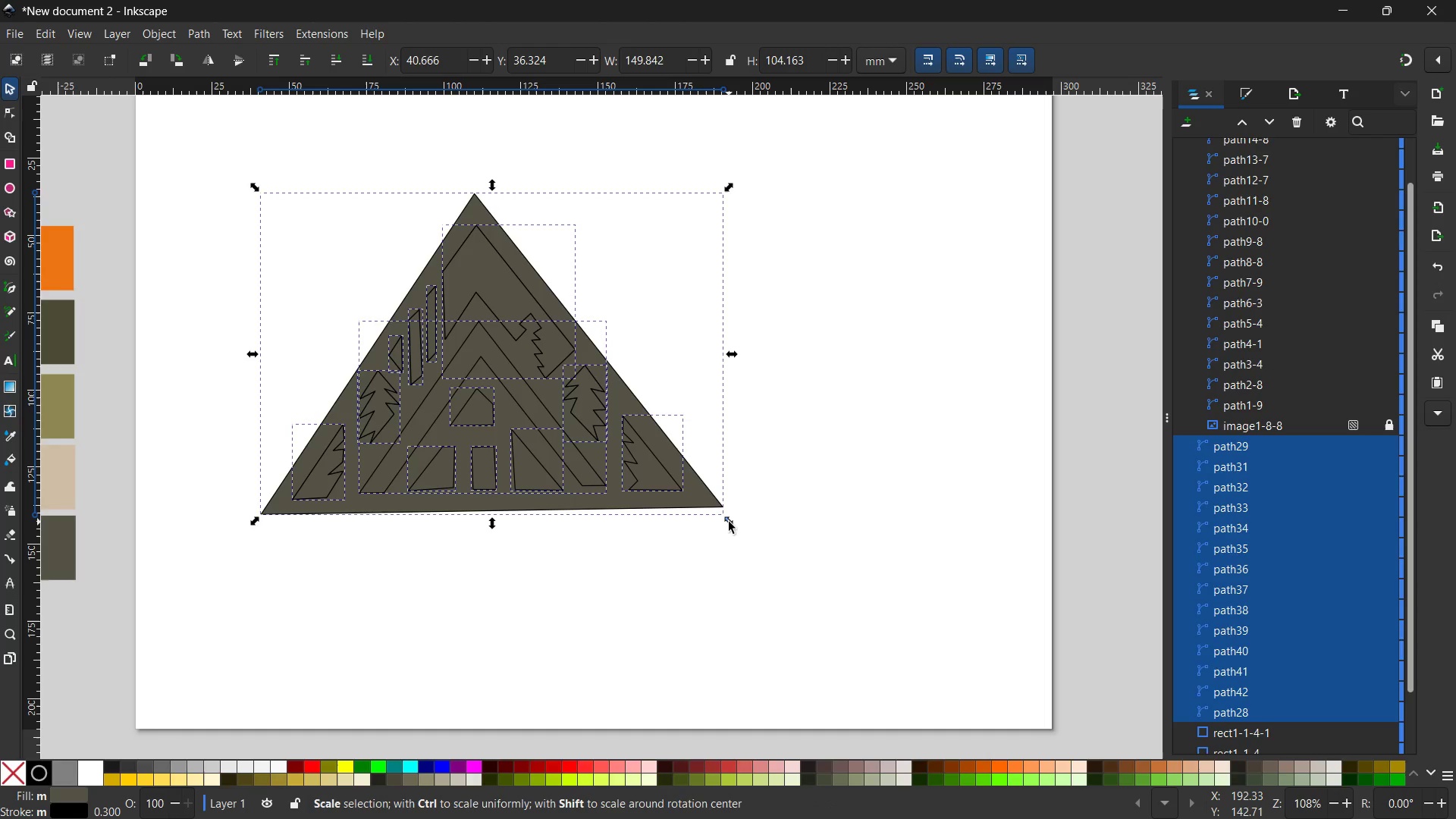 
left_click_drag(start_coordinate=[729, 522], to_coordinate=[513, 341])
 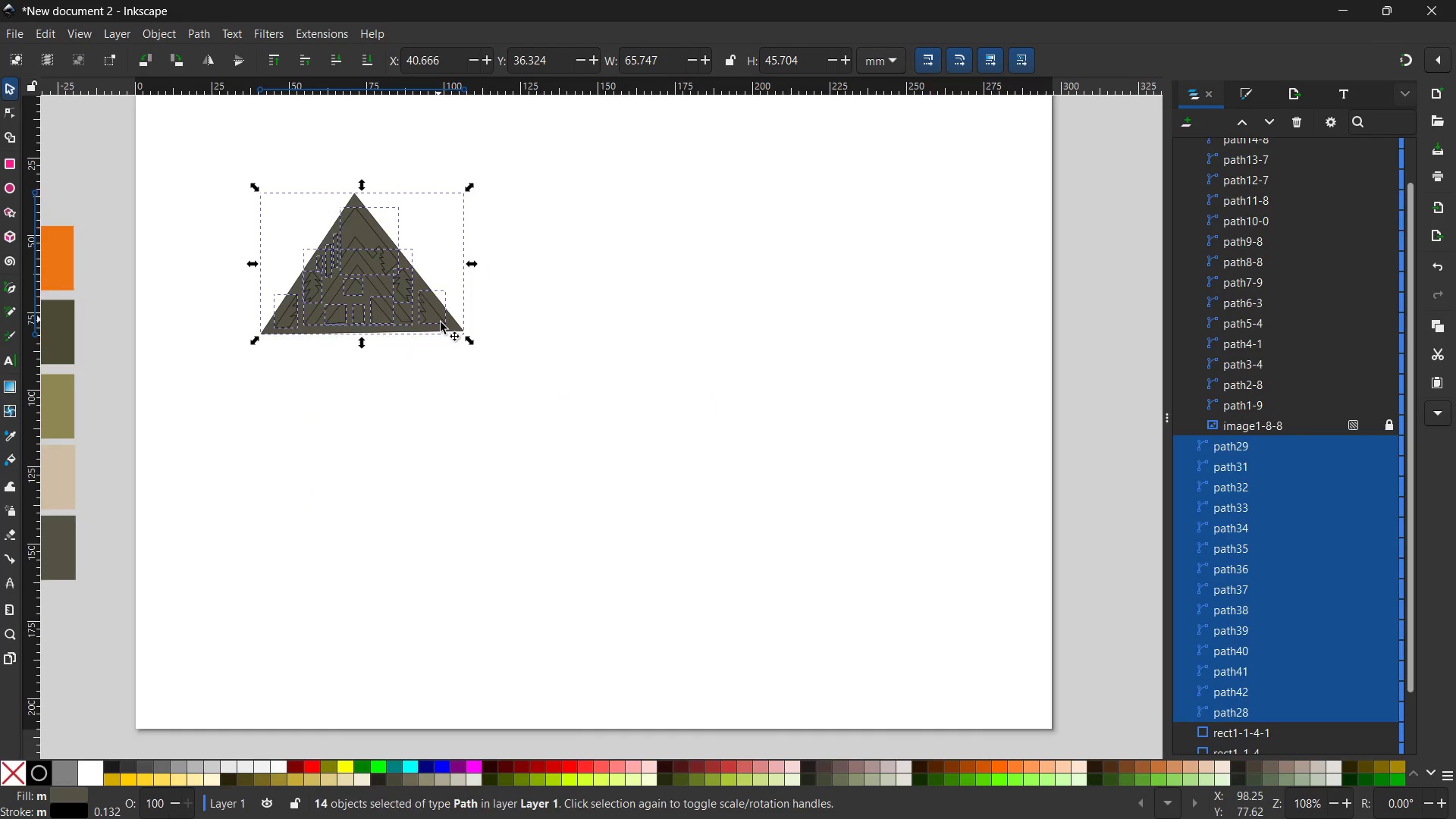 
hold_key(key=ControlLeft, duration=1.64)
 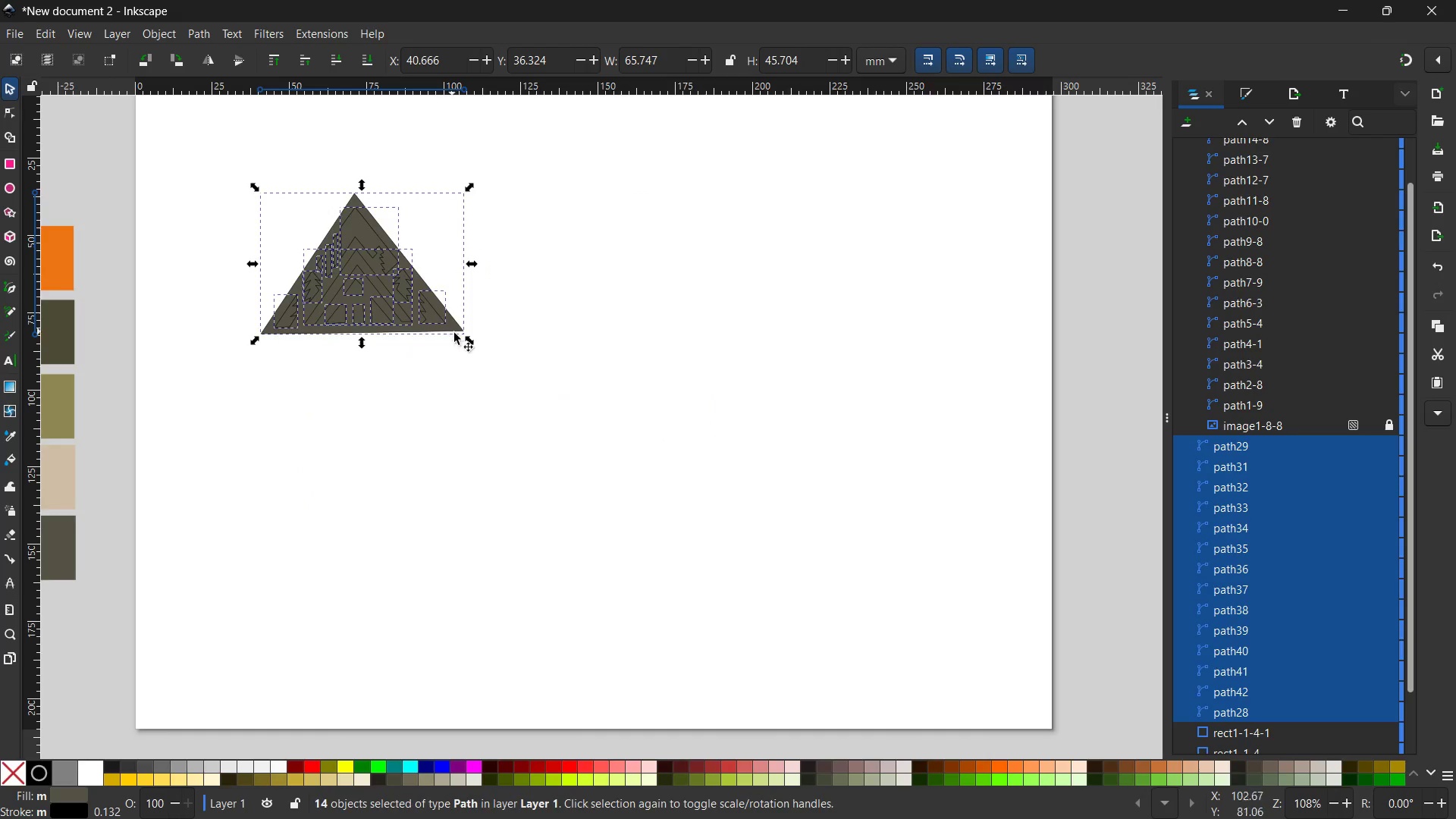 
hold_key(key=ControlLeft, duration=1.16)
left_click_drag(start_coordinate=[464, 336], to_coordinate=[529, 384])
 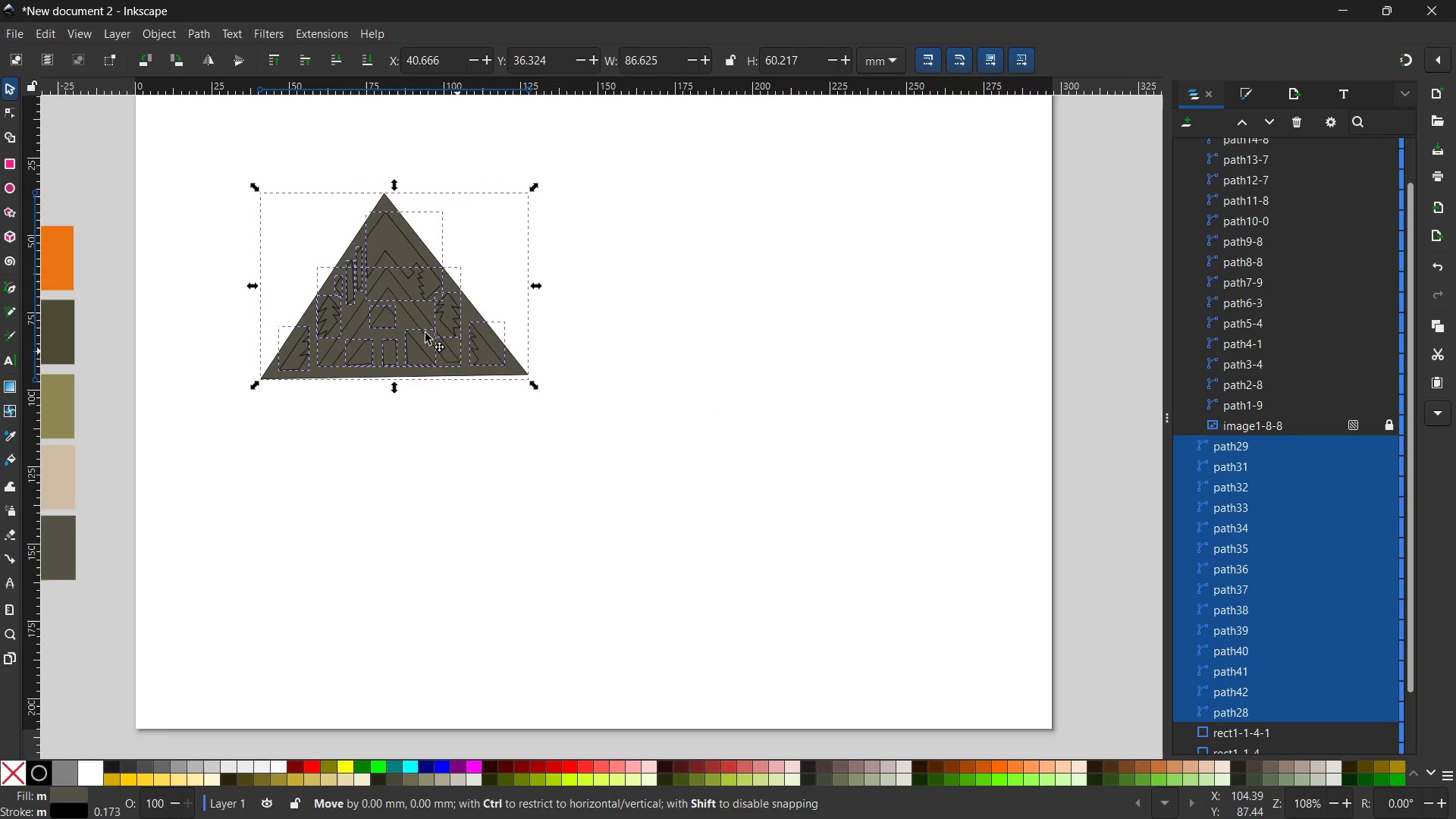 
left_click_drag(start_coordinate=[461, 353], to_coordinate=[324, 300])
 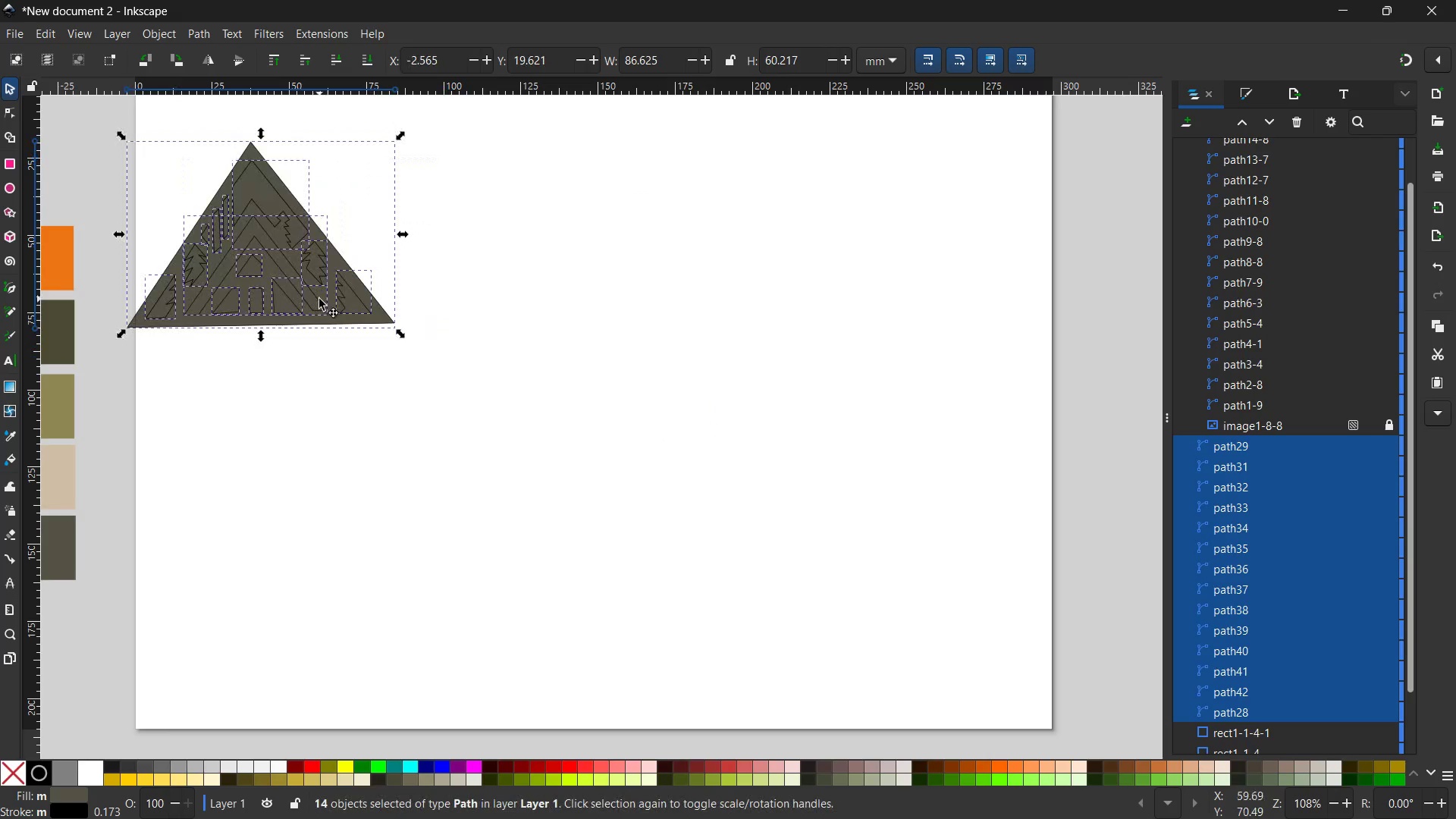 
double_click([319, 299])
 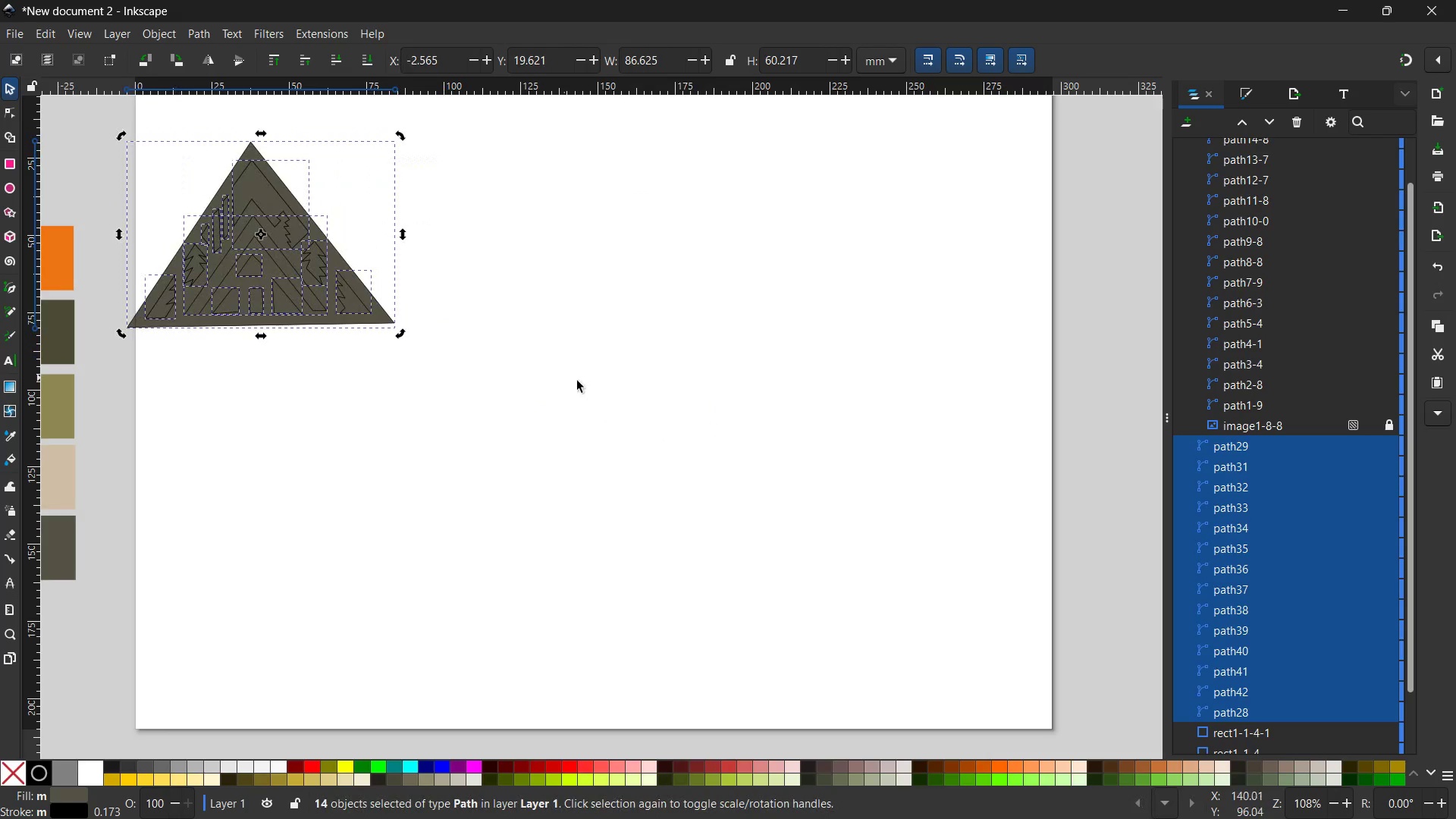 
triple_click([578, 382])
 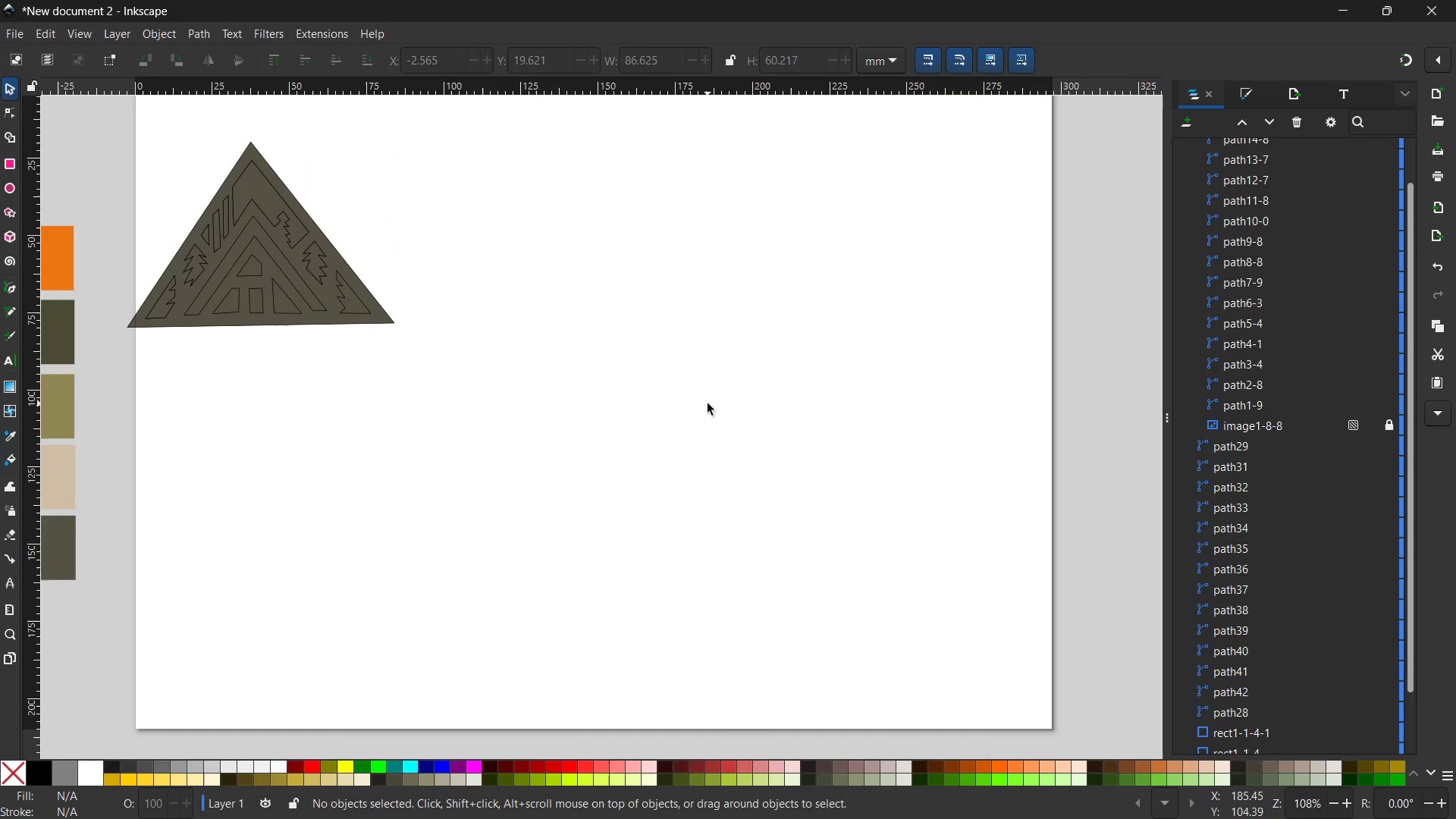 
key(Control+V)
 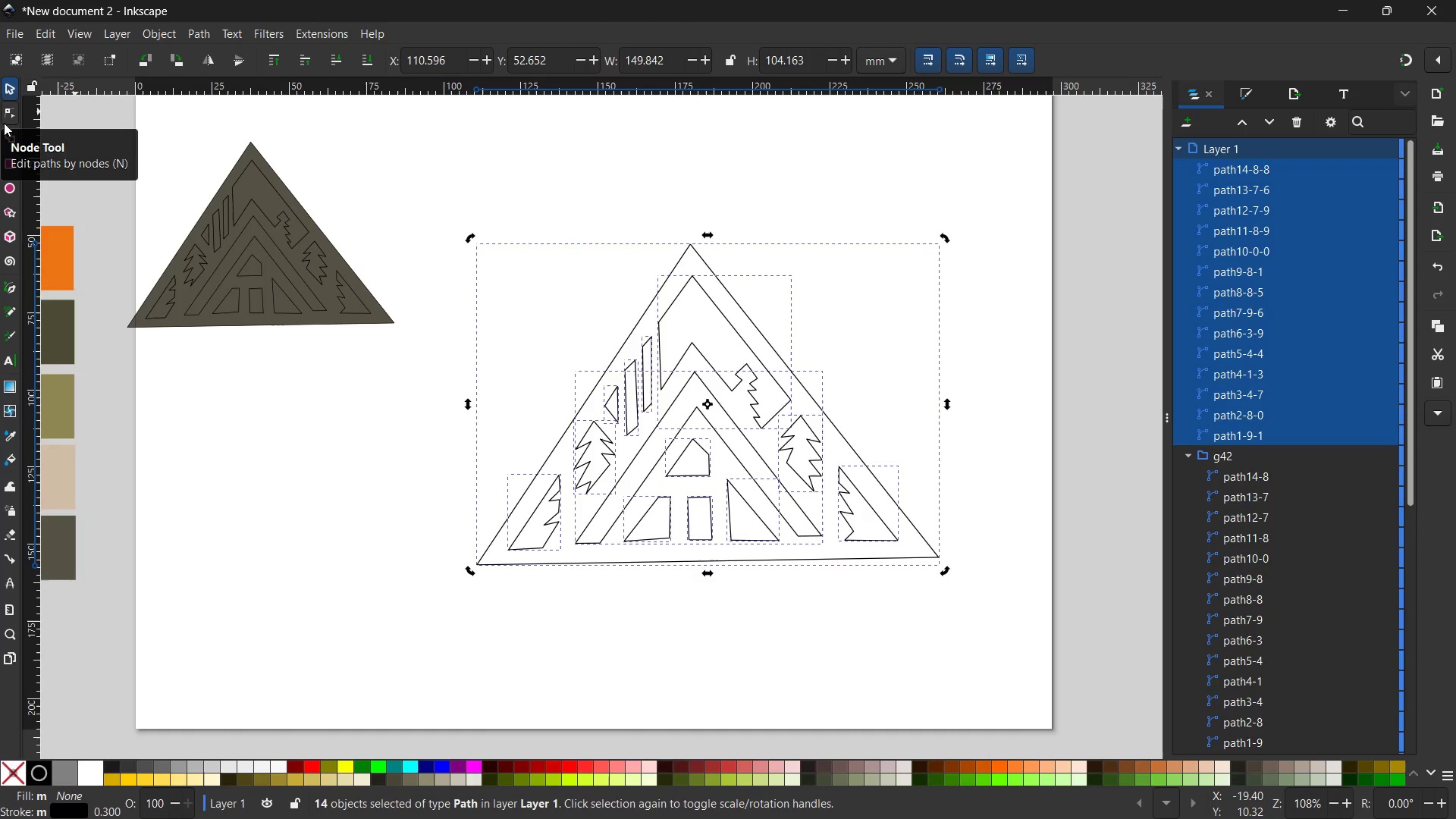 
wait(5.64)
 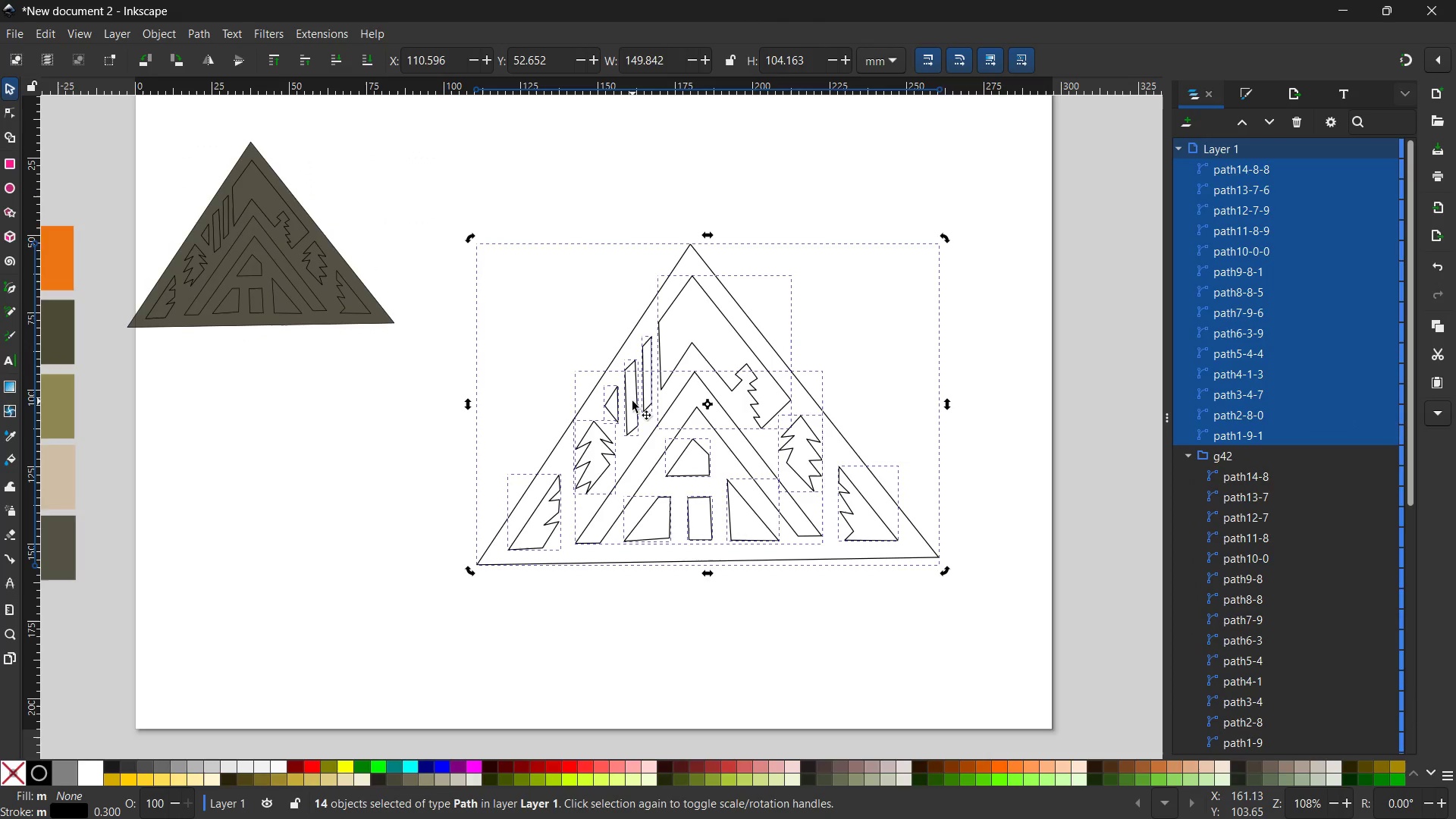 
left_click([16, 142])
 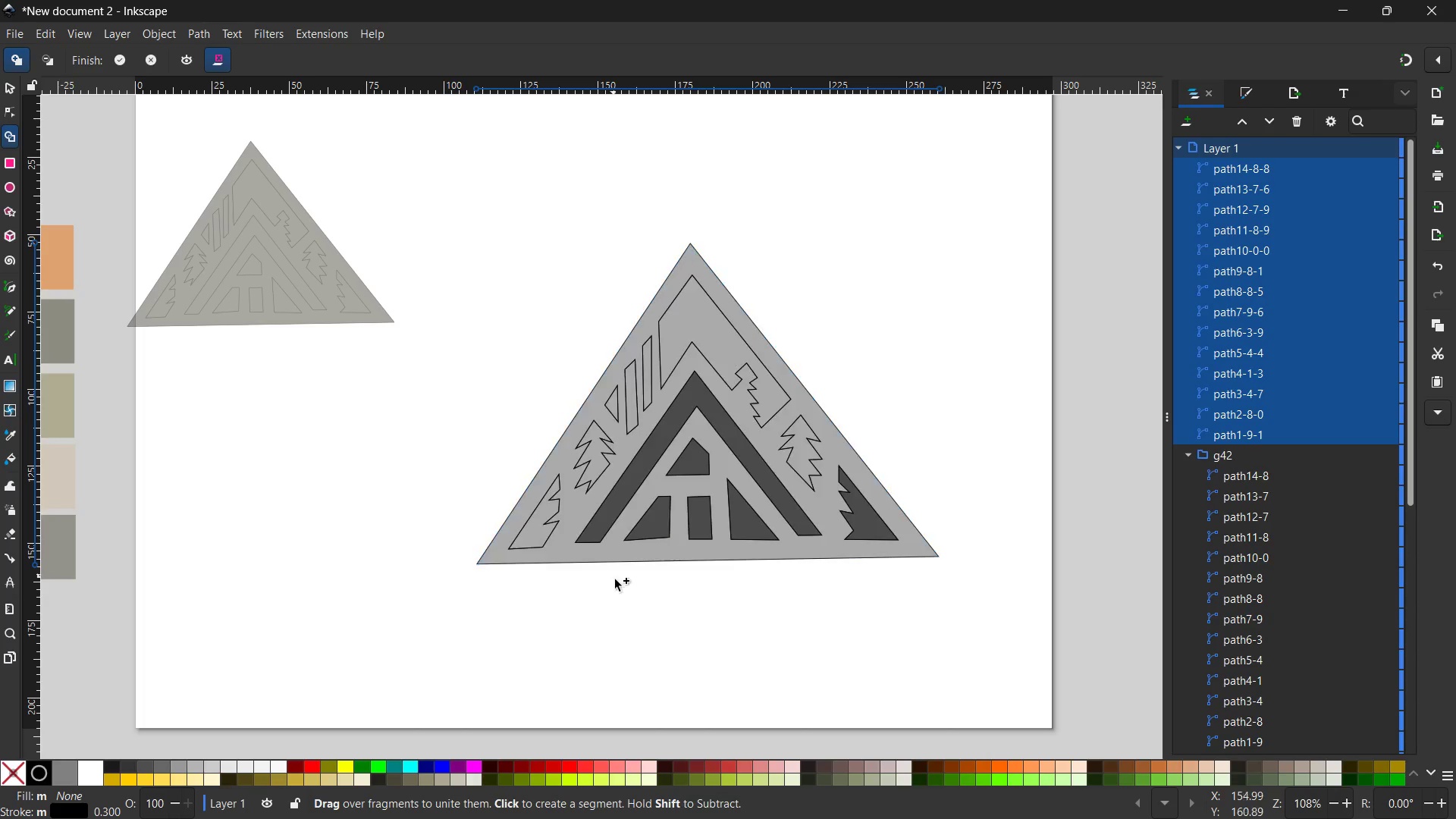 
wait(14.5)
 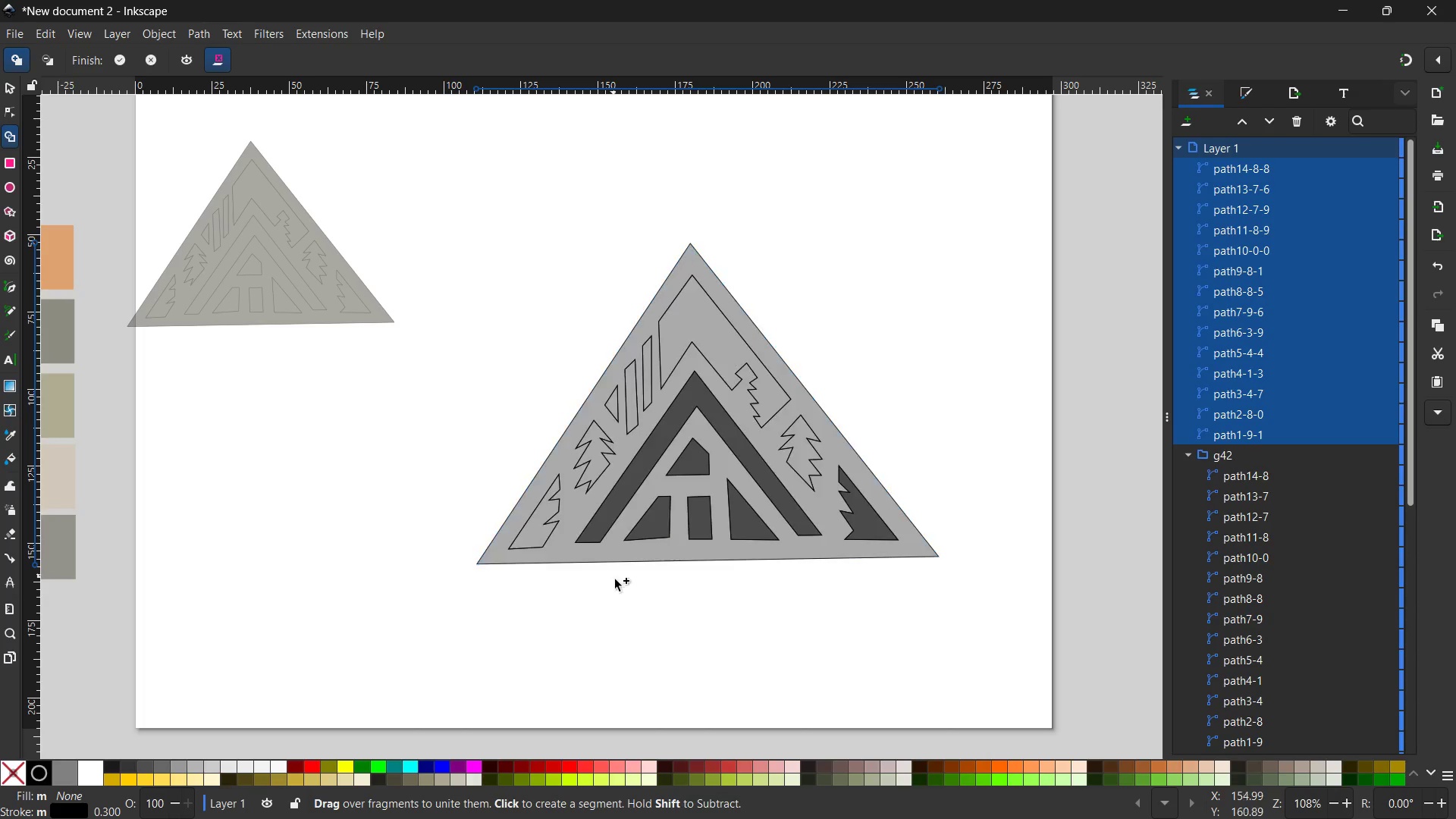 
left_click([535, 527])
 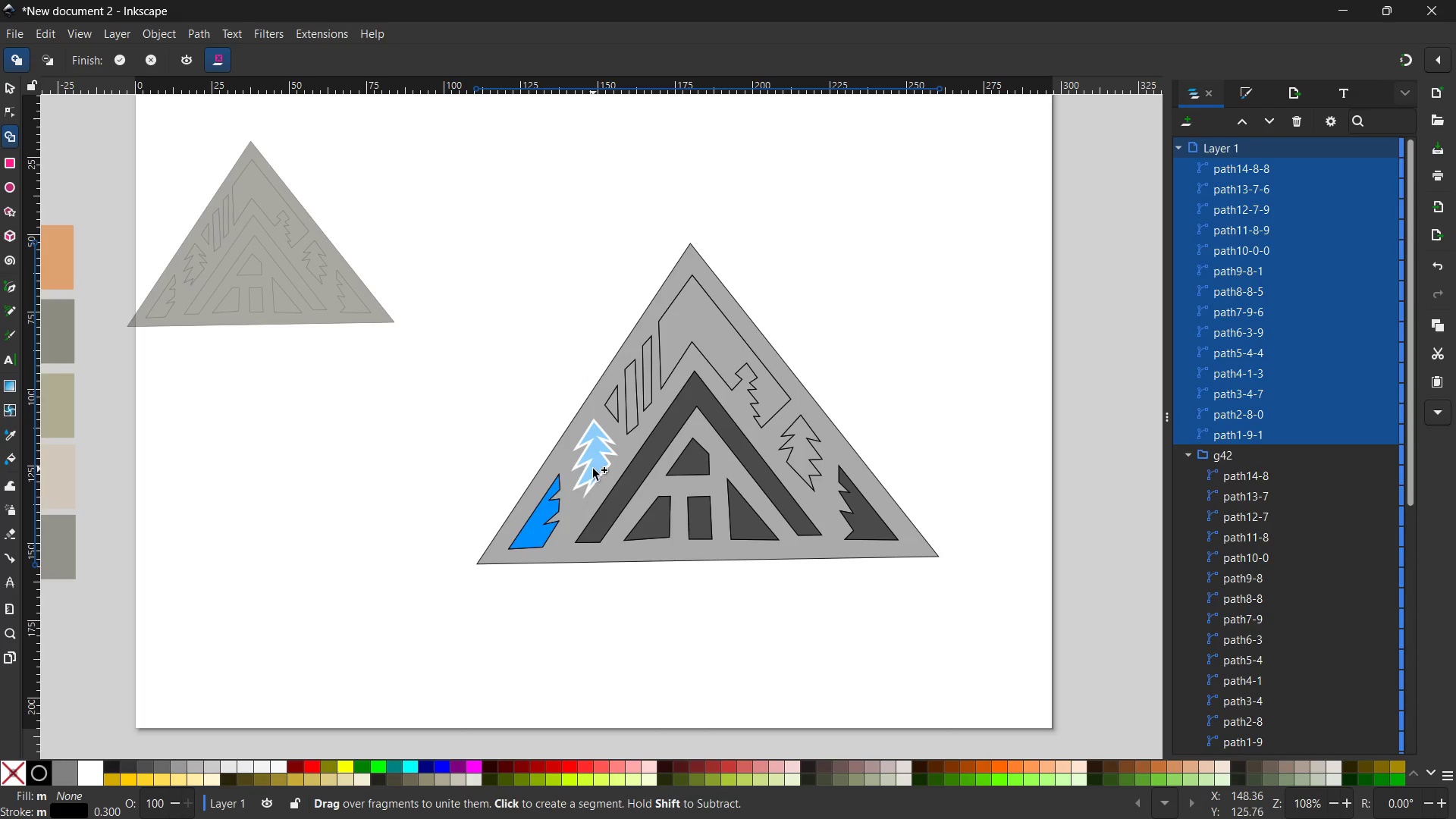 
left_click([593, 466])
 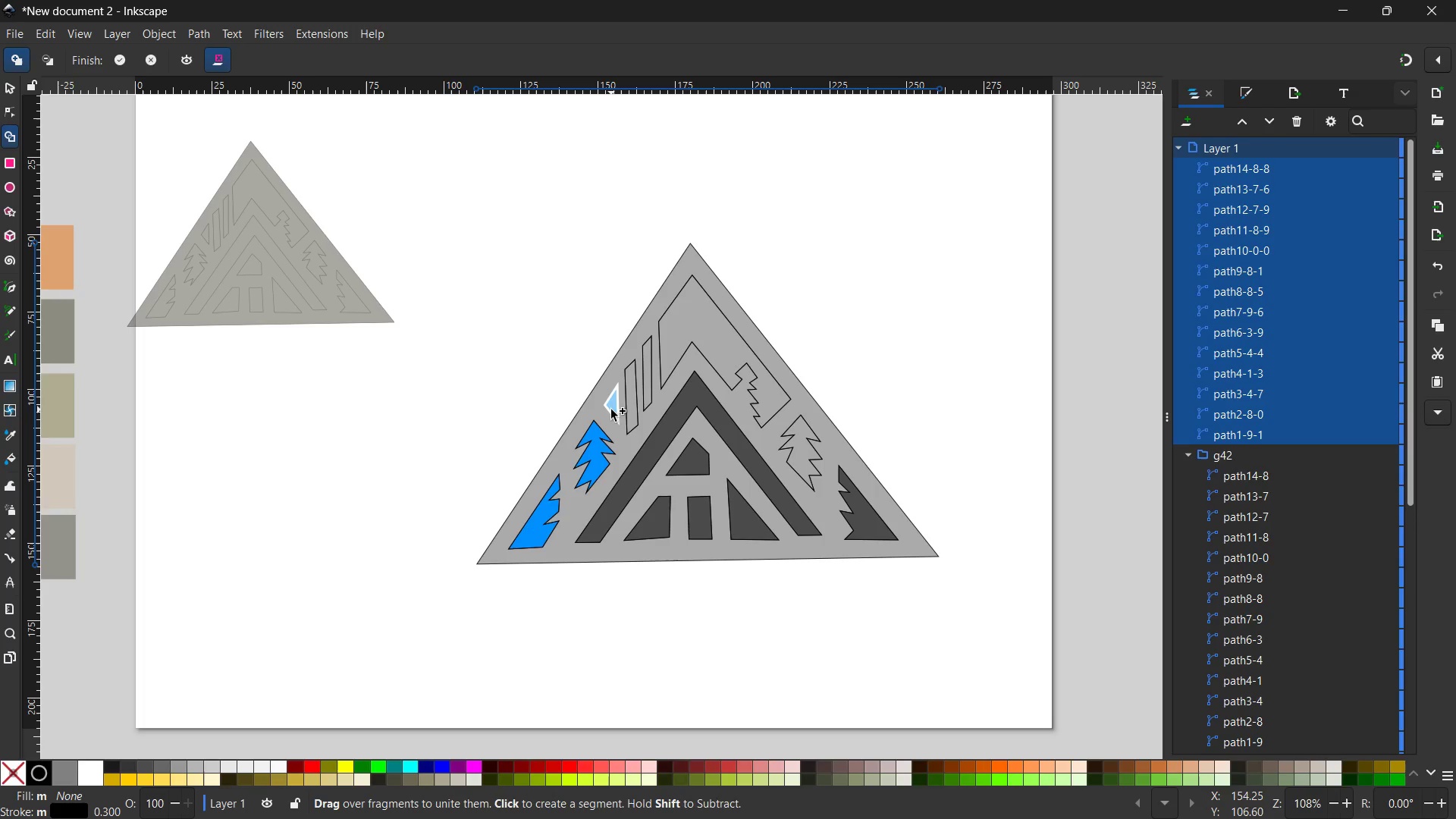 
wait(9.45)
 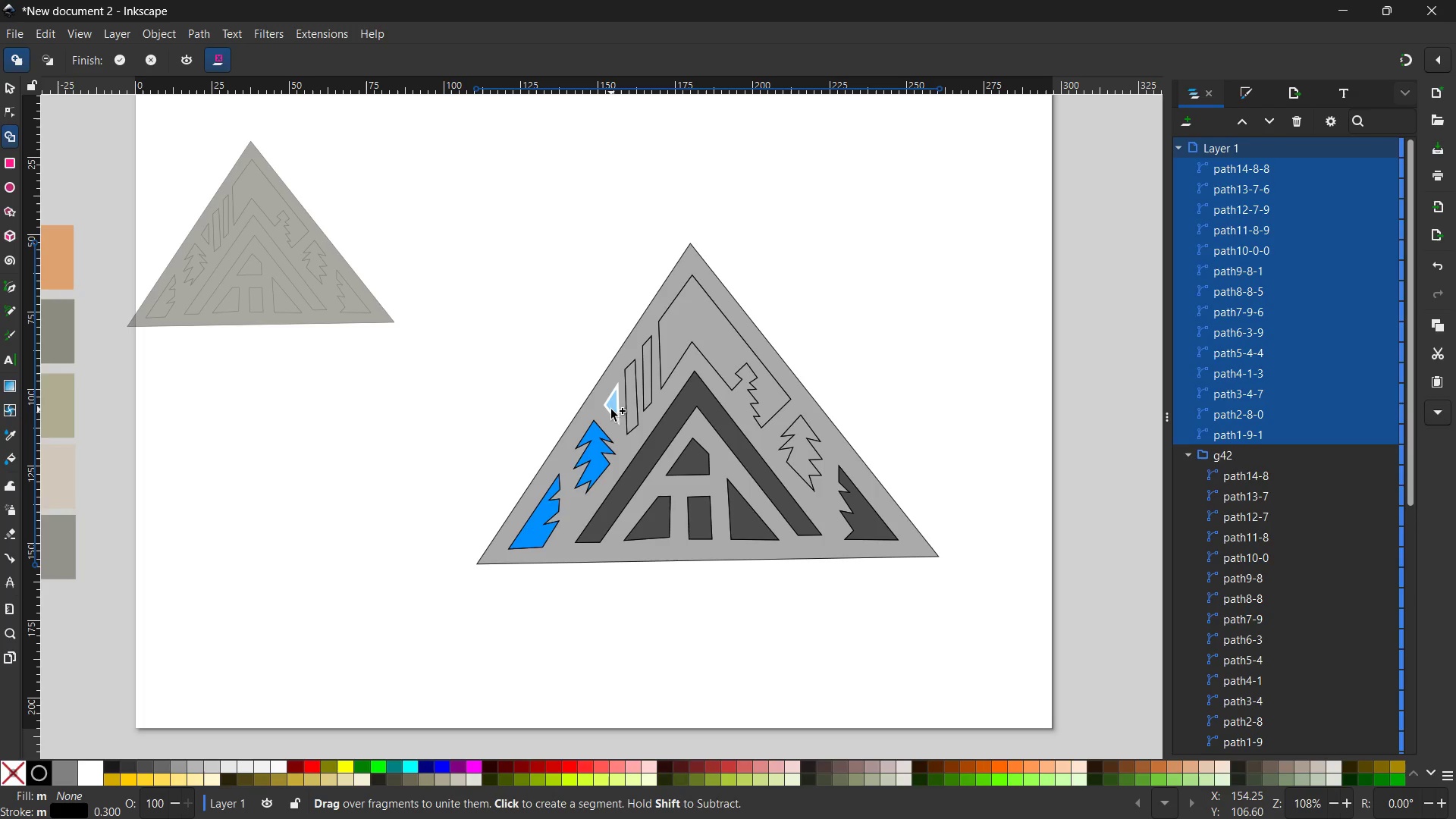 
left_click([695, 315])
 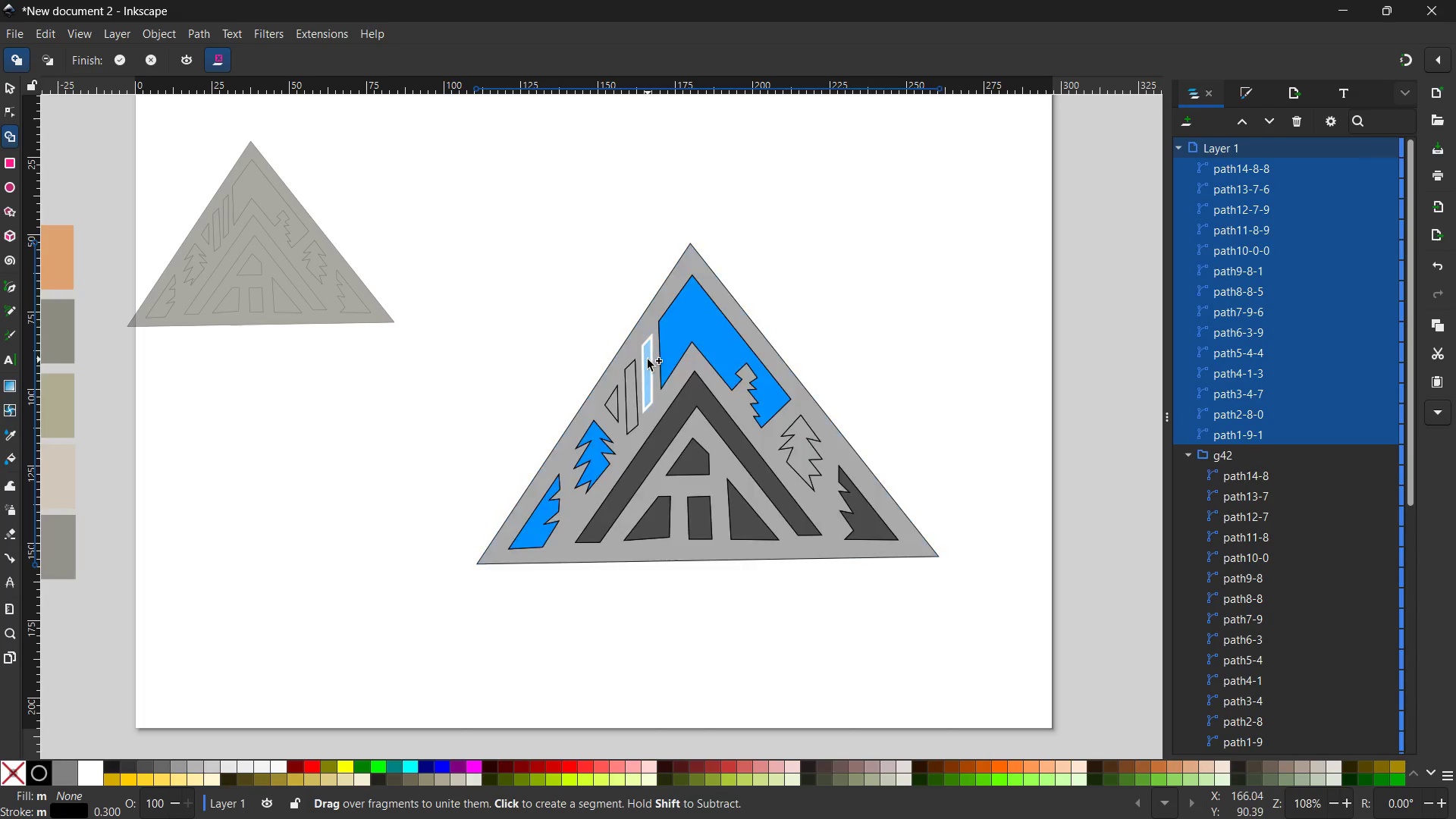 
left_click([648, 359])
 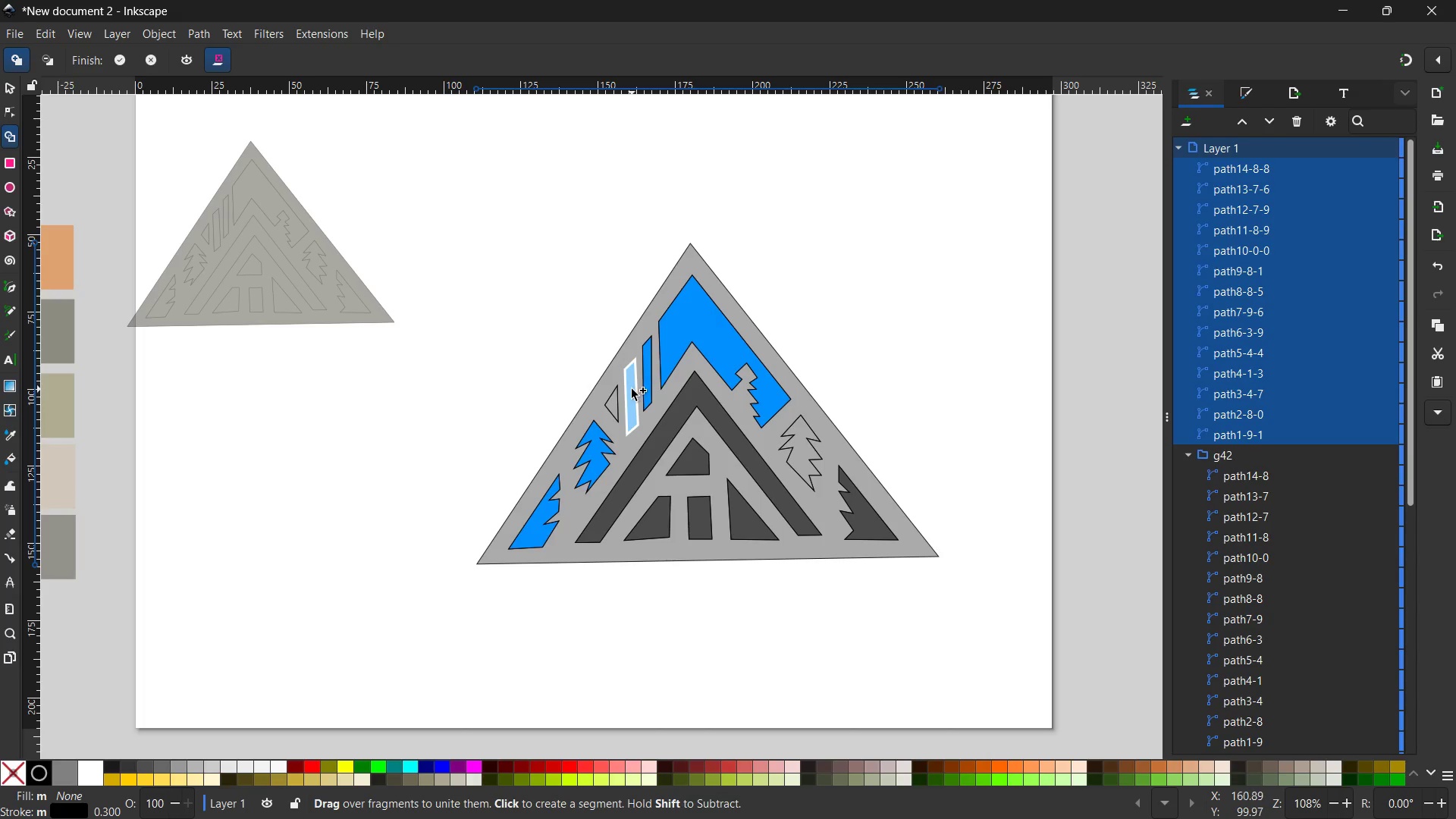 
left_click([632, 389])
 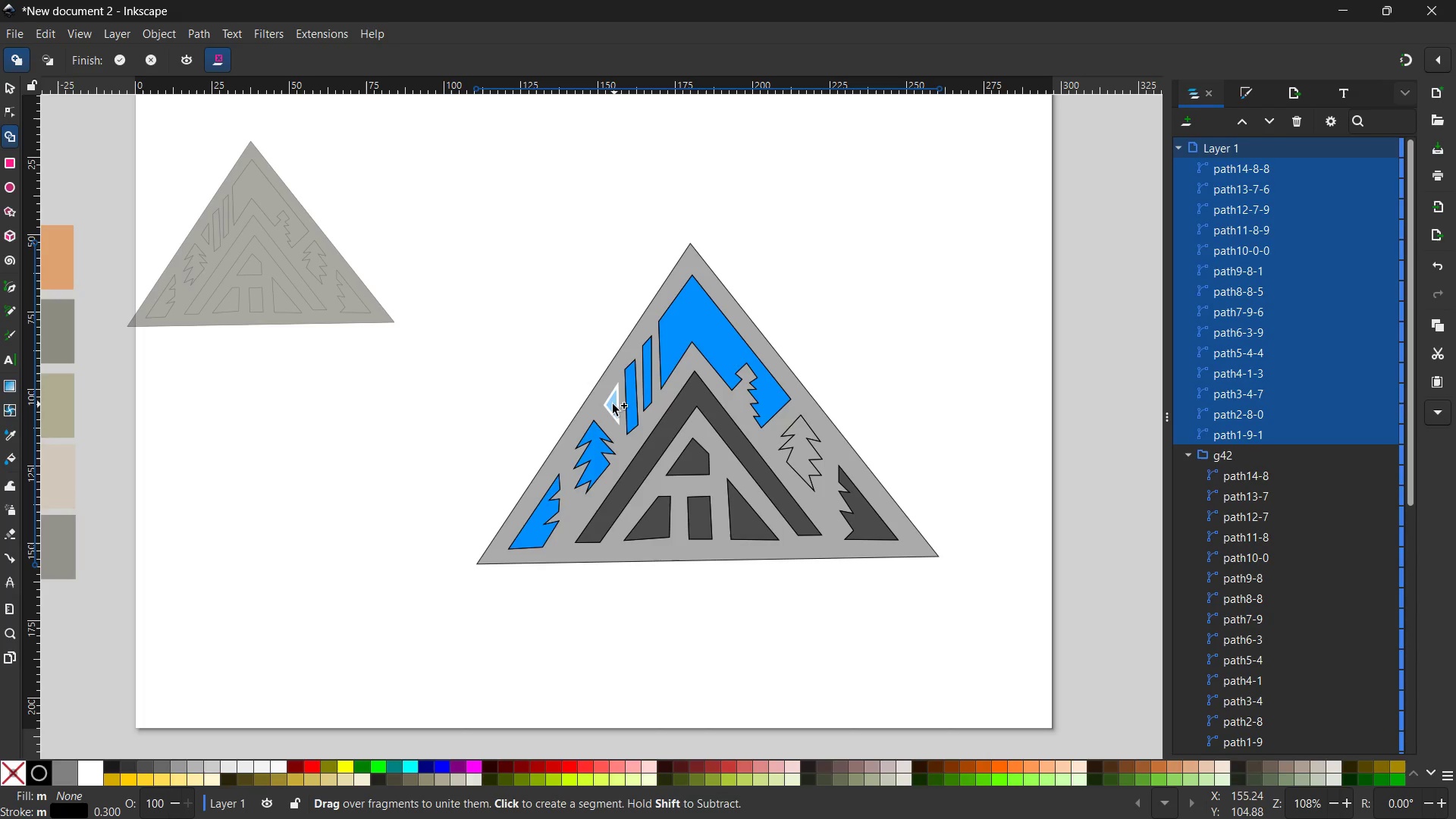 
left_click([612, 404])
 